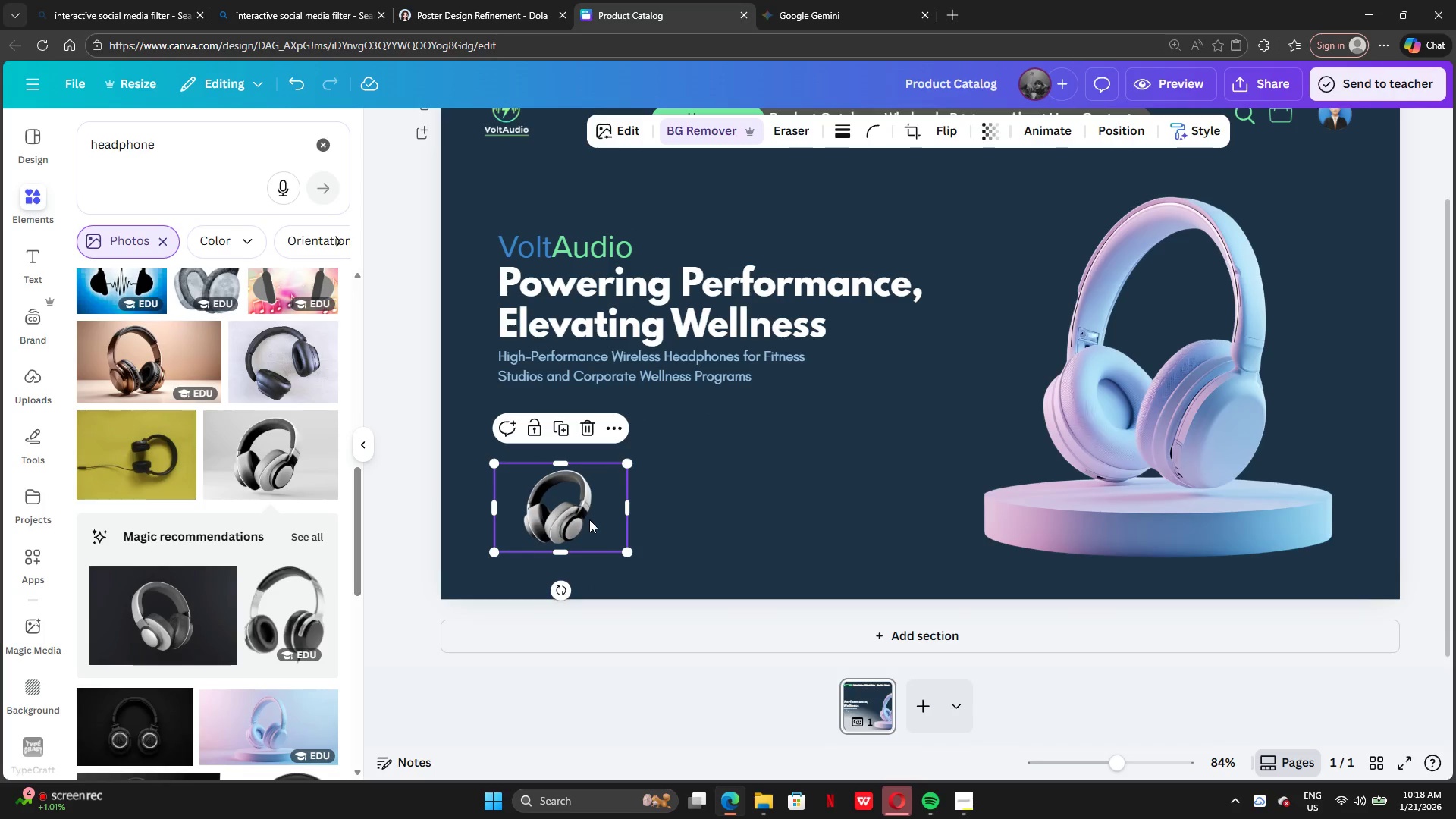 
left_click_drag(start_coordinate=[589, 519], to_coordinate=[582, 502])
 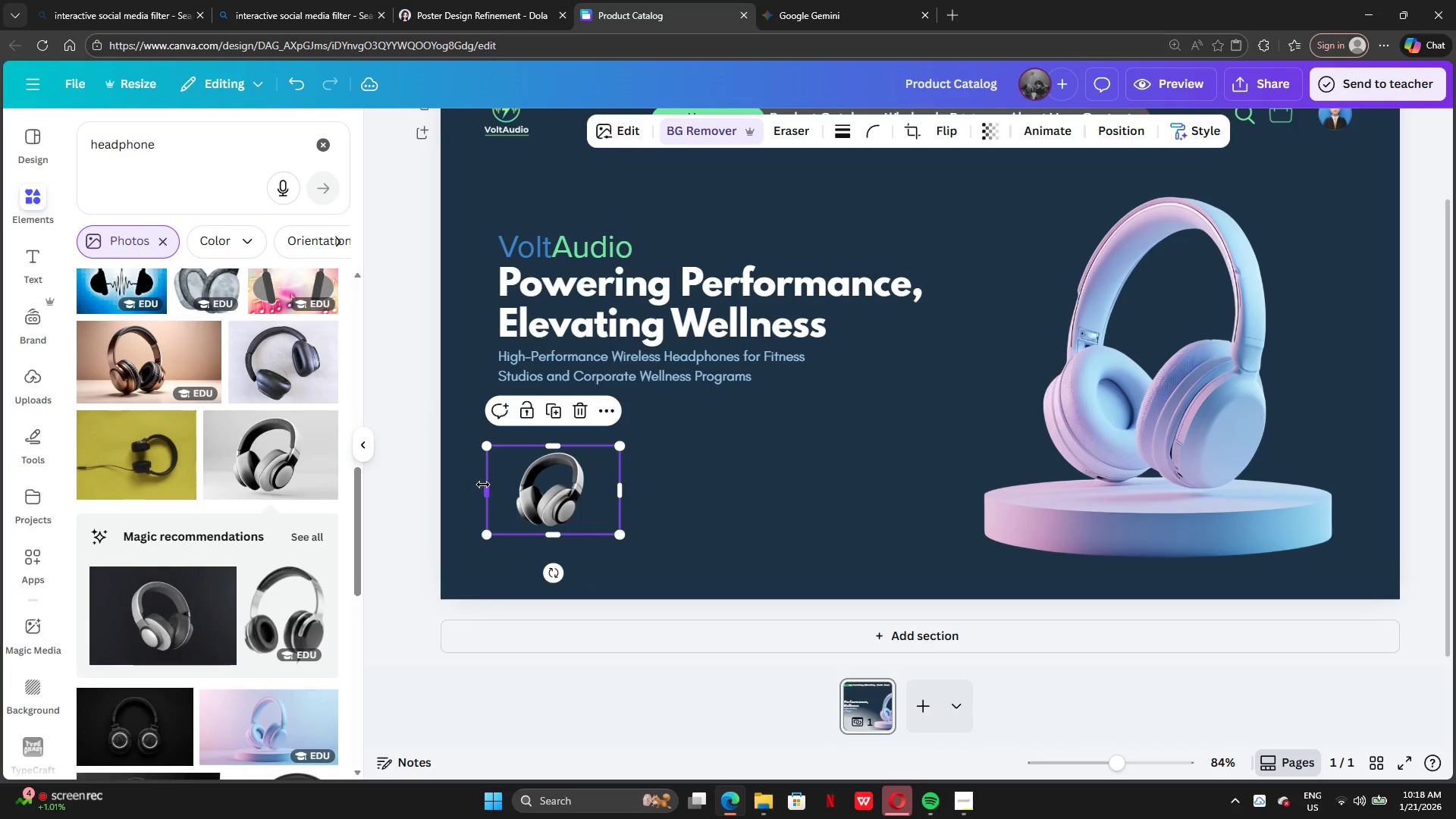 
left_click_drag(start_coordinate=[483, 485], to_coordinate=[507, 497])
 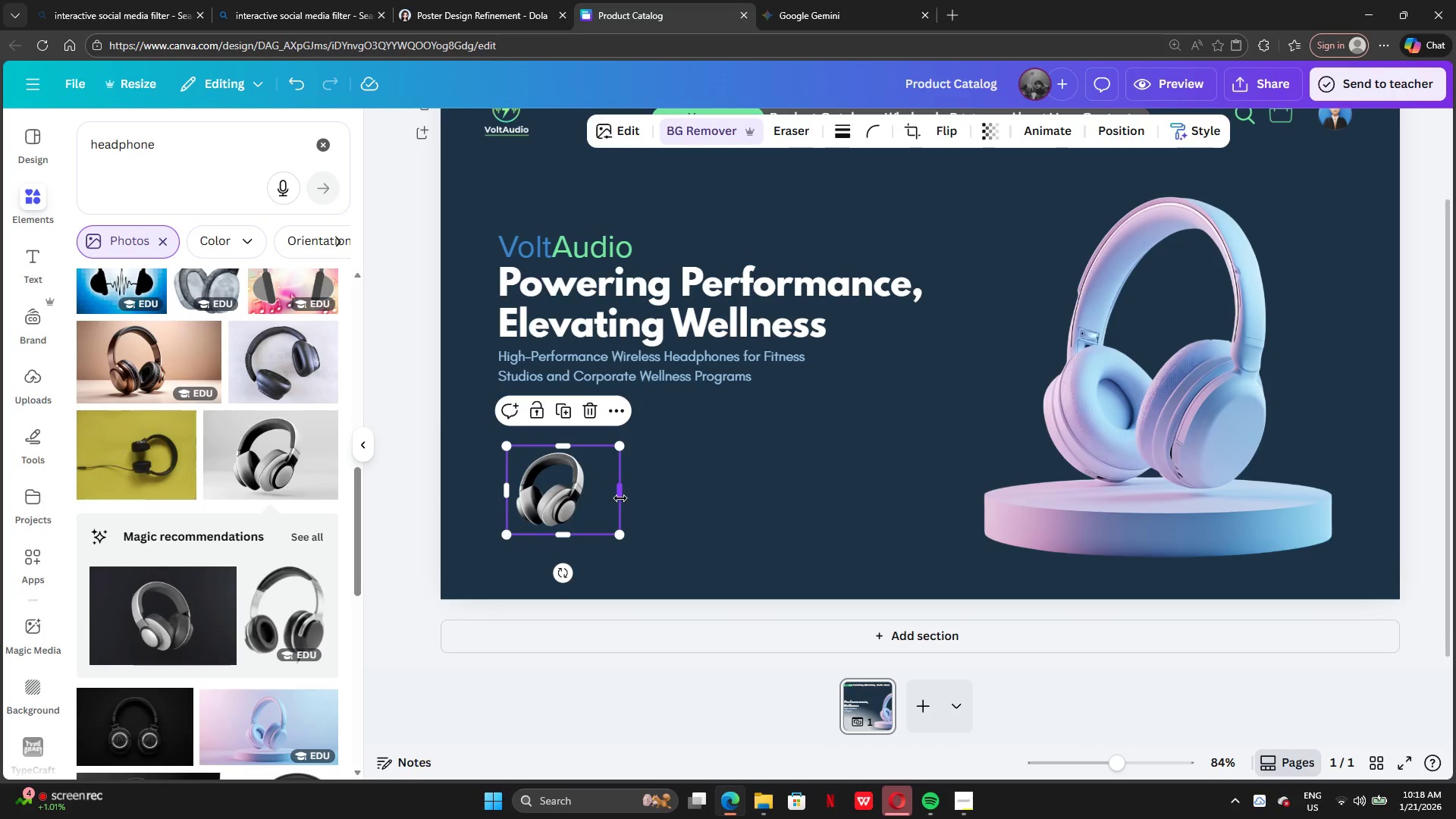 
left_click_drag(start_coordinate=[620, 498], to_coordinate=[598, 490])
 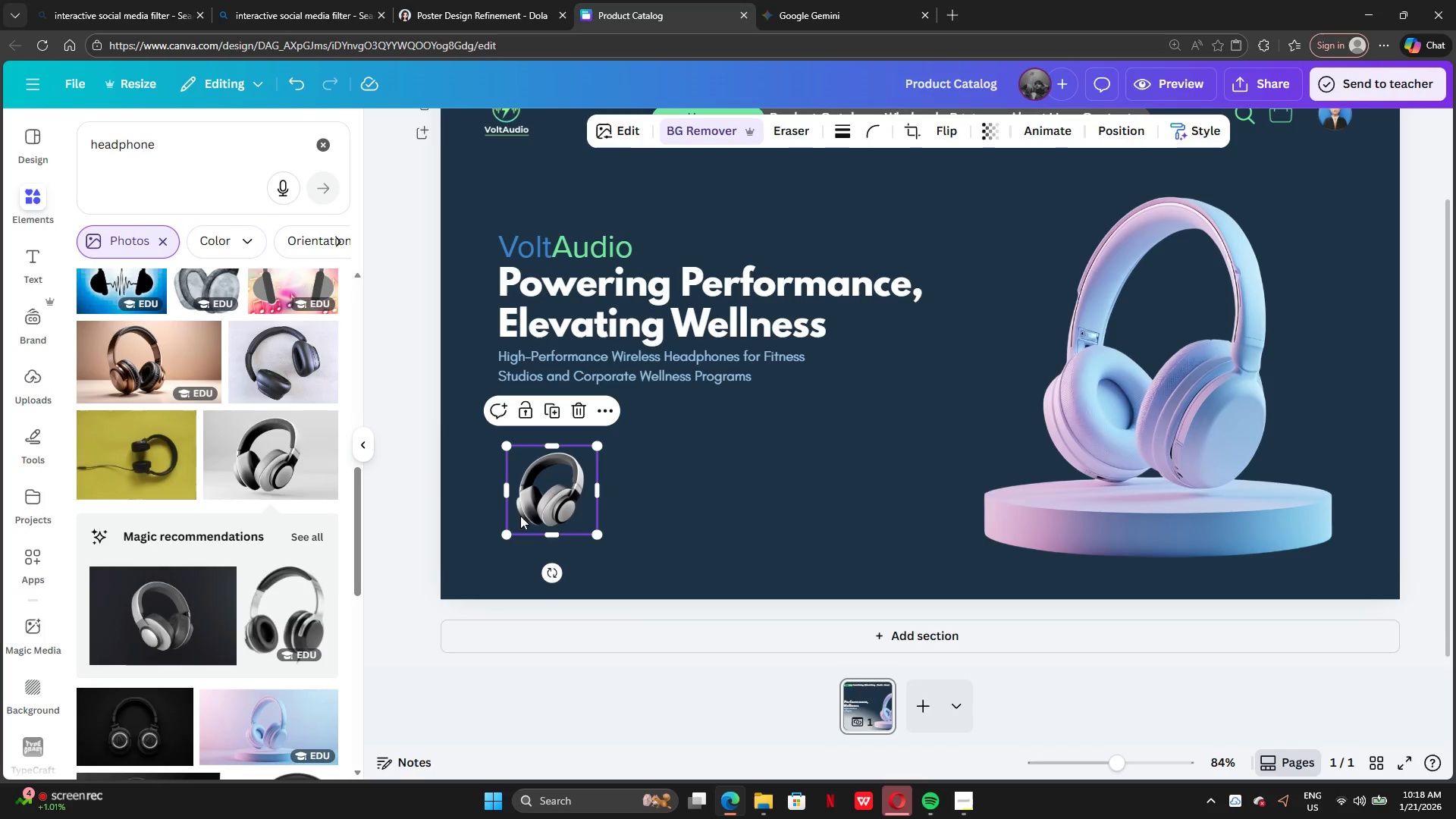 
left_click_drag(start_coordinate=[544, 500], to_coordinate=[537, 502])
 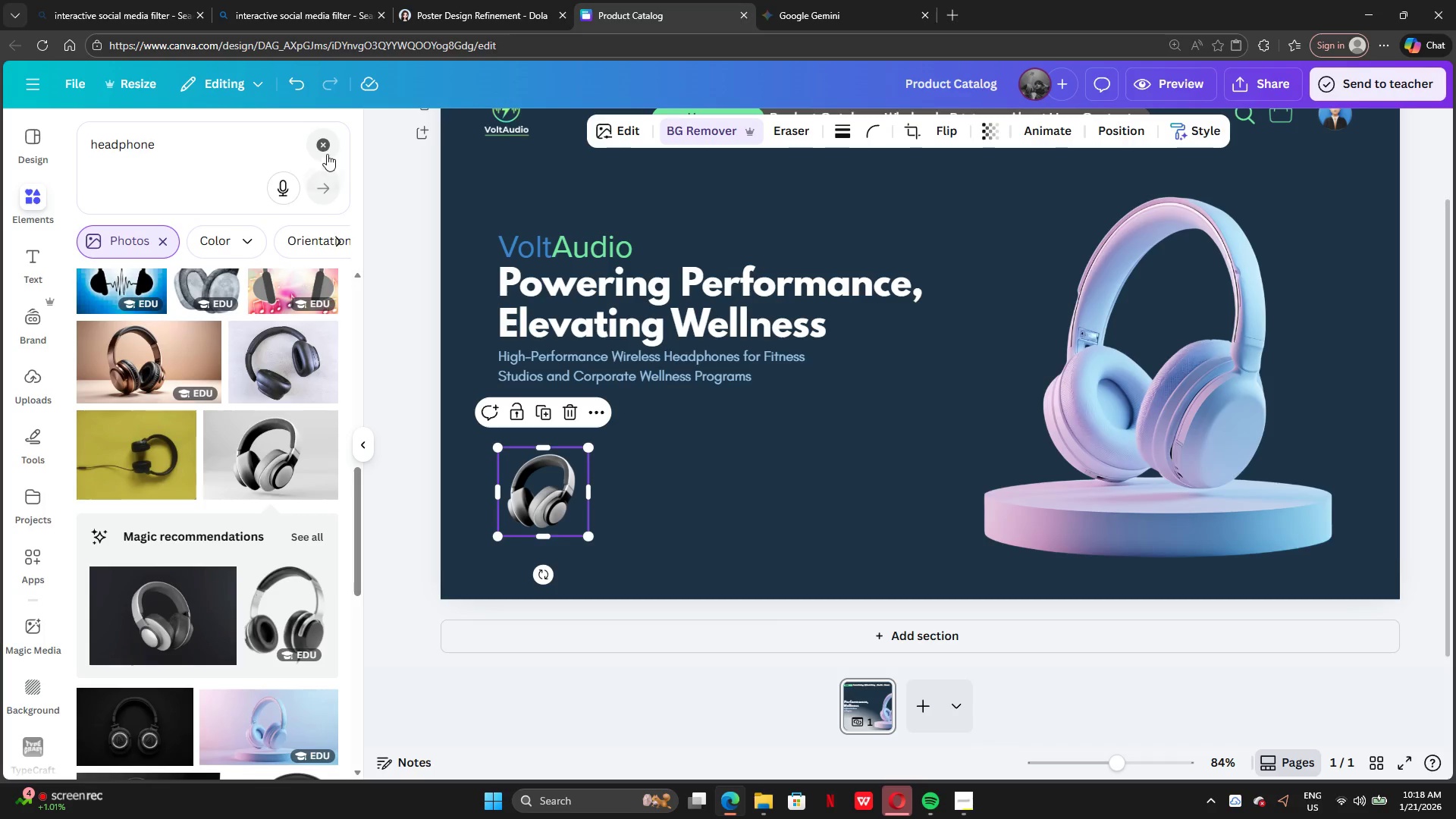 
left_click([327, 146])
 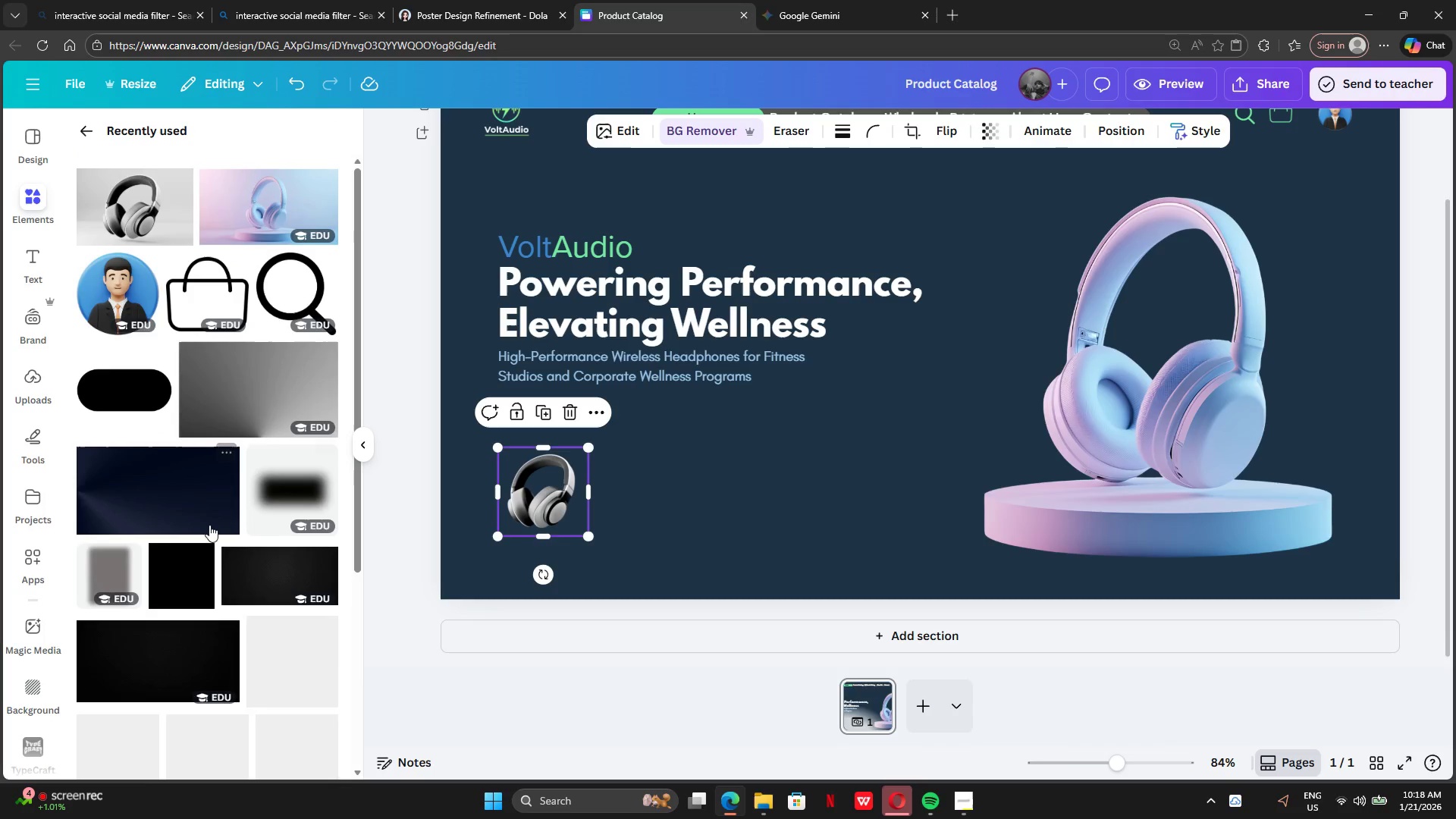 
scroll: coordinate [237, 588], scroll_direction: down, amount: 5.0
 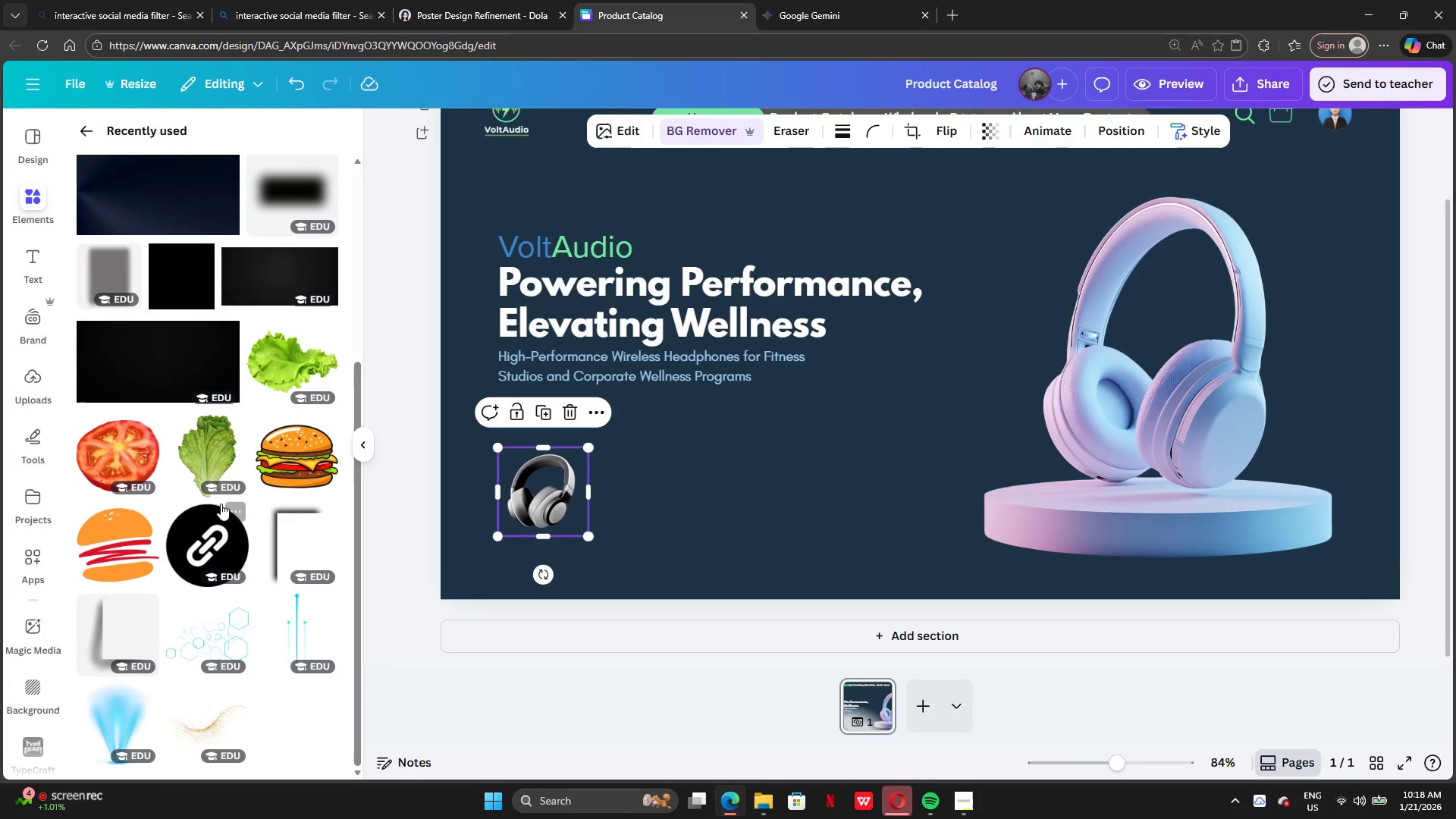 
scroll: coordinate [215, 450], scroll_direction: up, amount: 3.0
 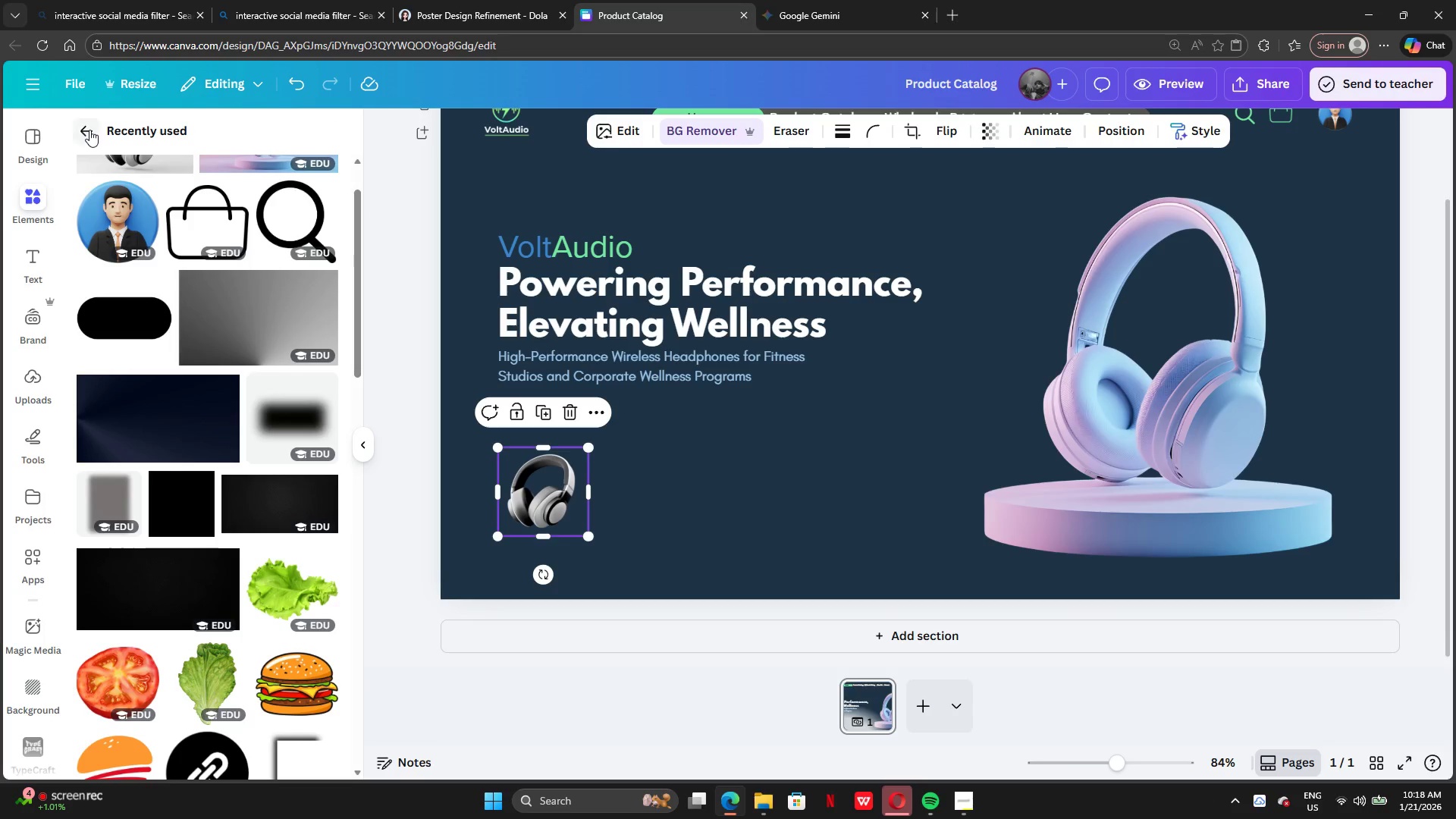 
left_click([89, 130])
 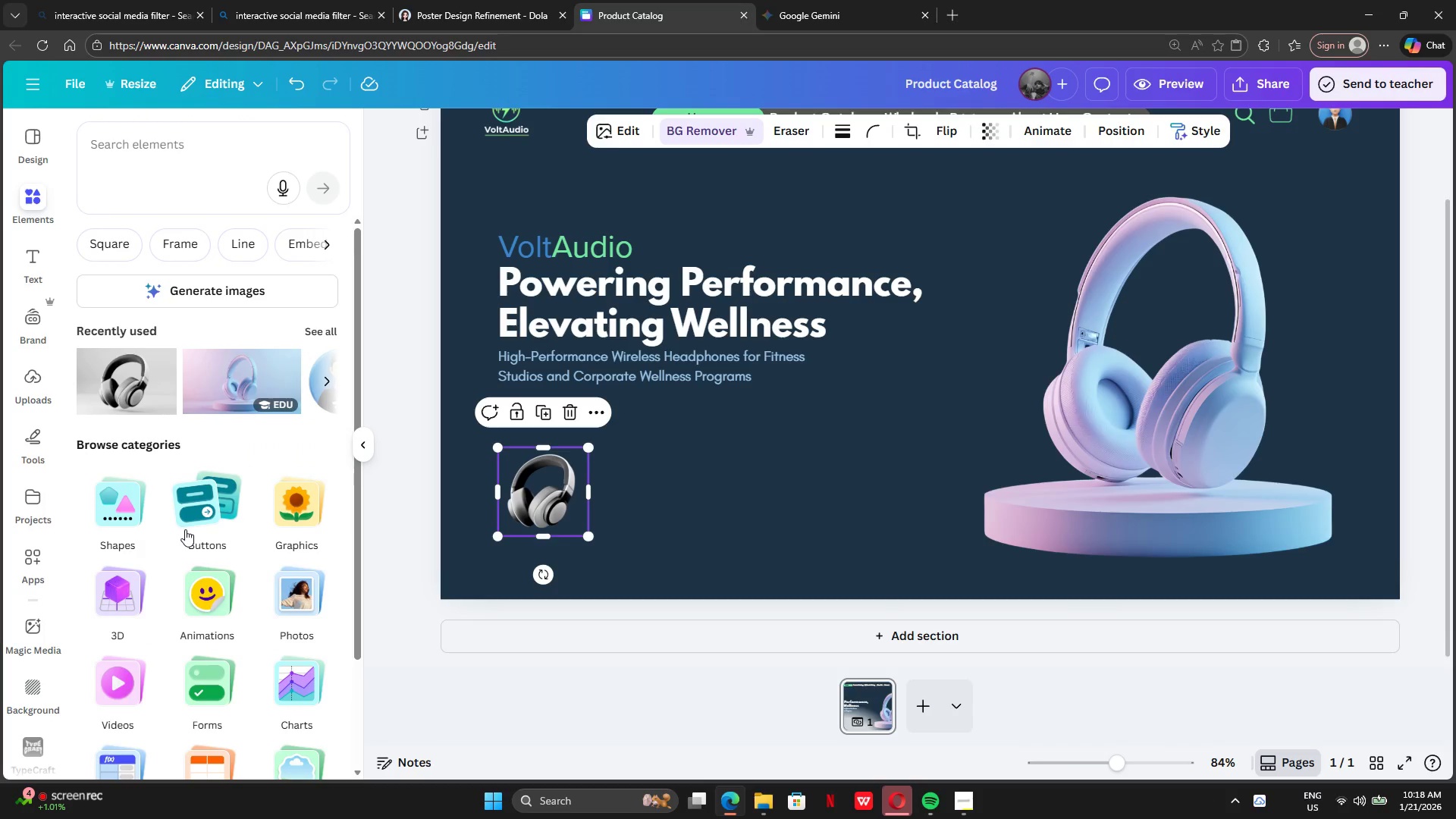 
left_click([143, 526])
 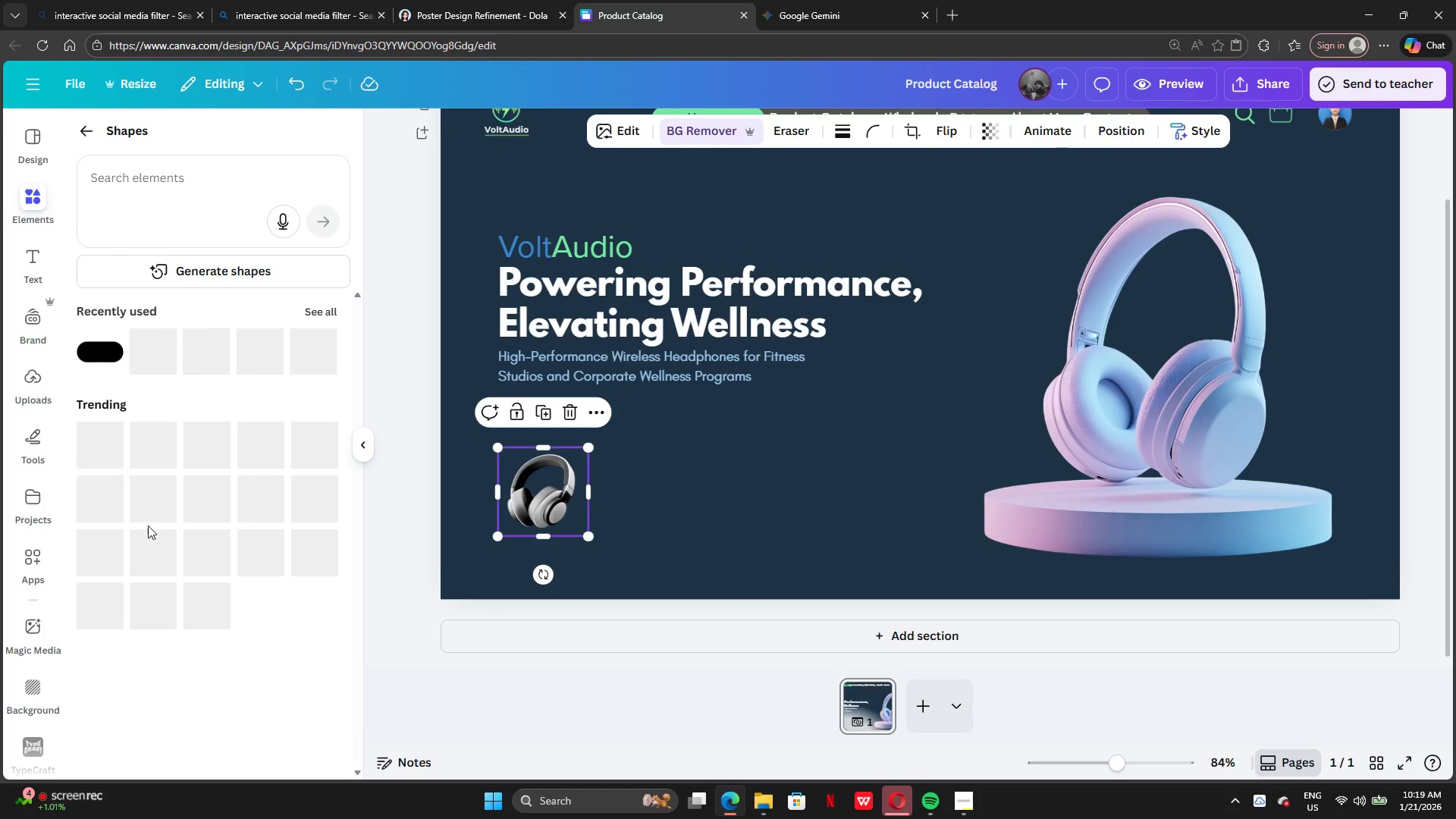 
wait(8.83)
 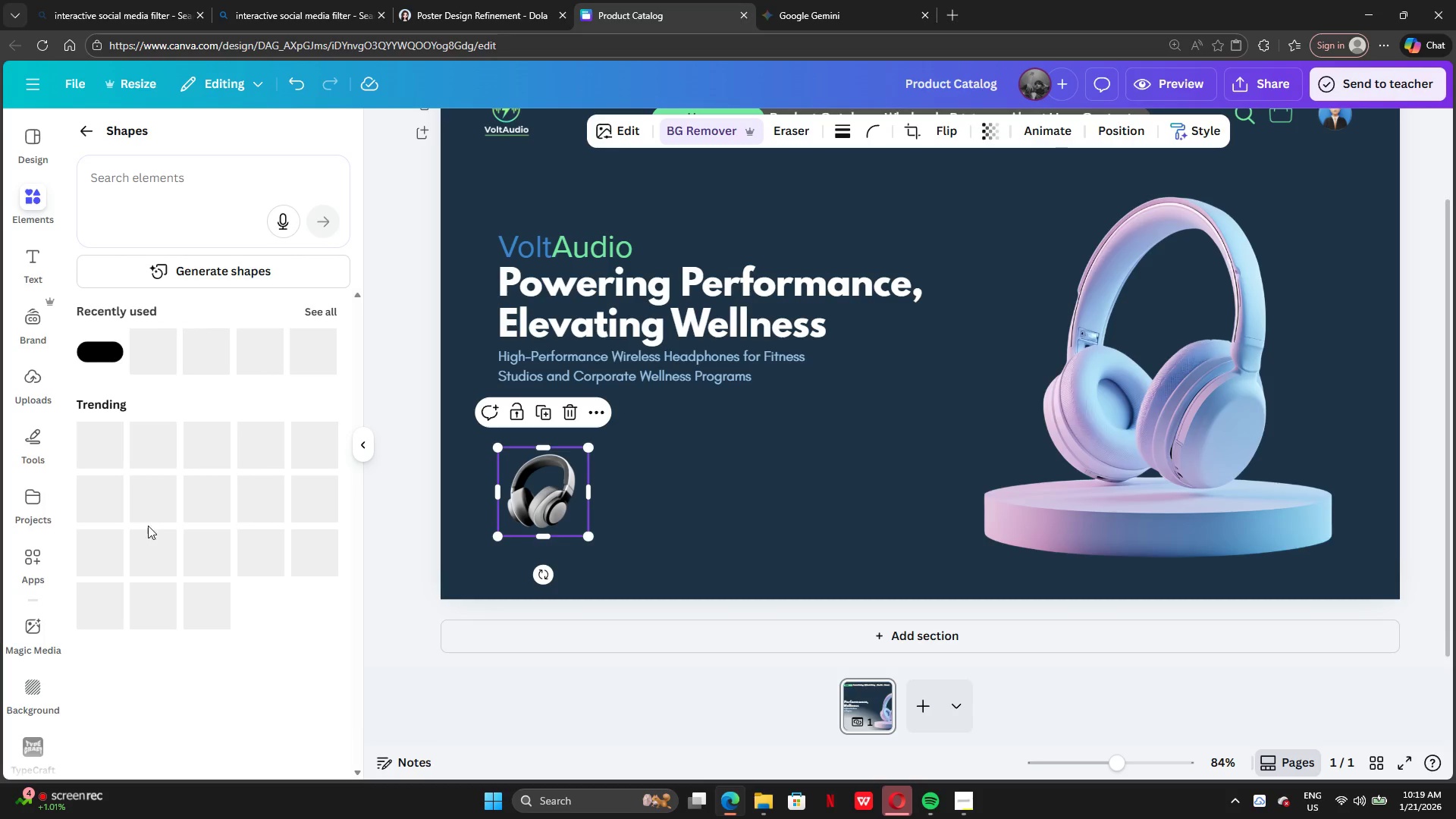 
left_click([140, 546])
 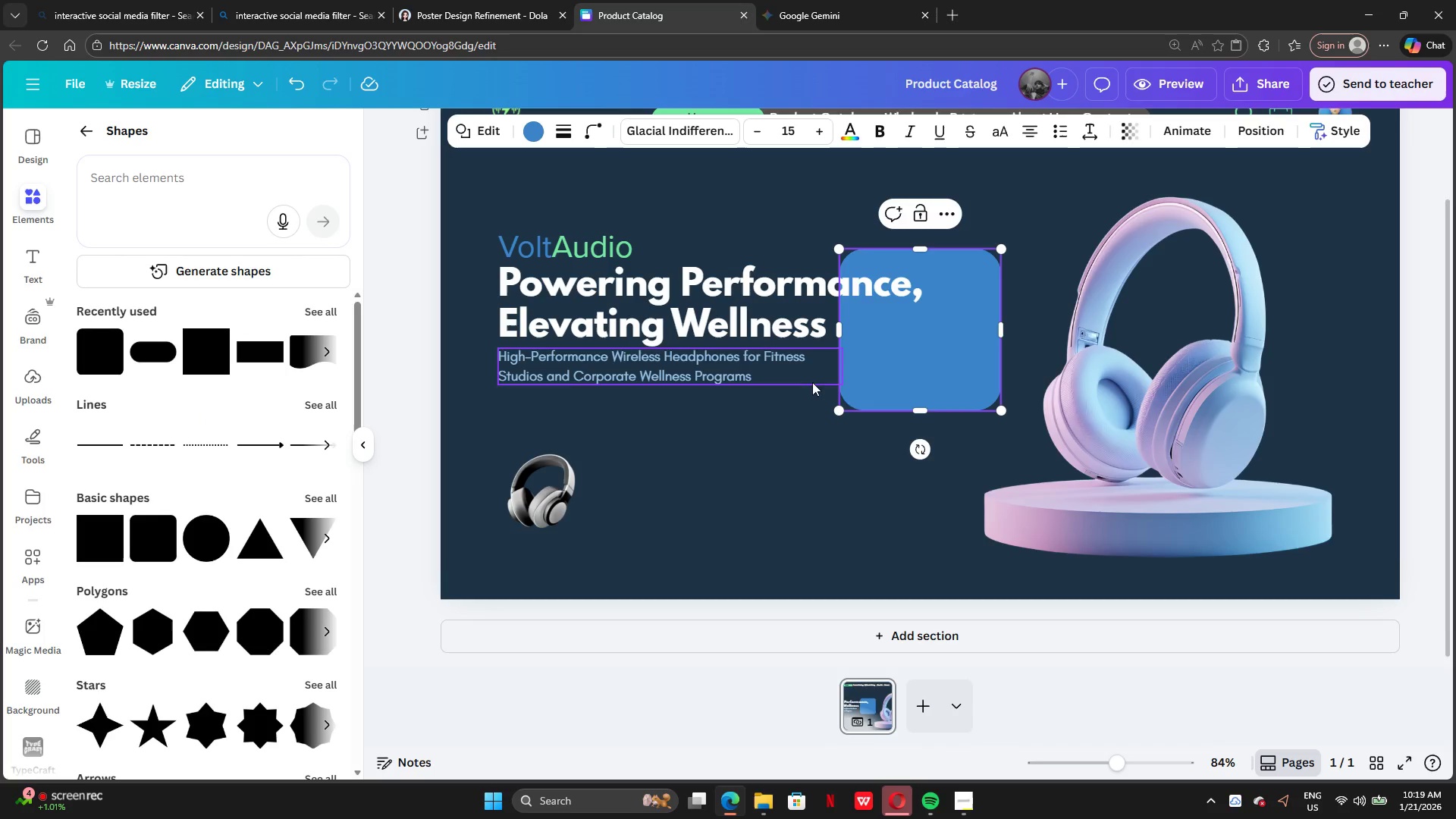 
left_click([795, 507])
 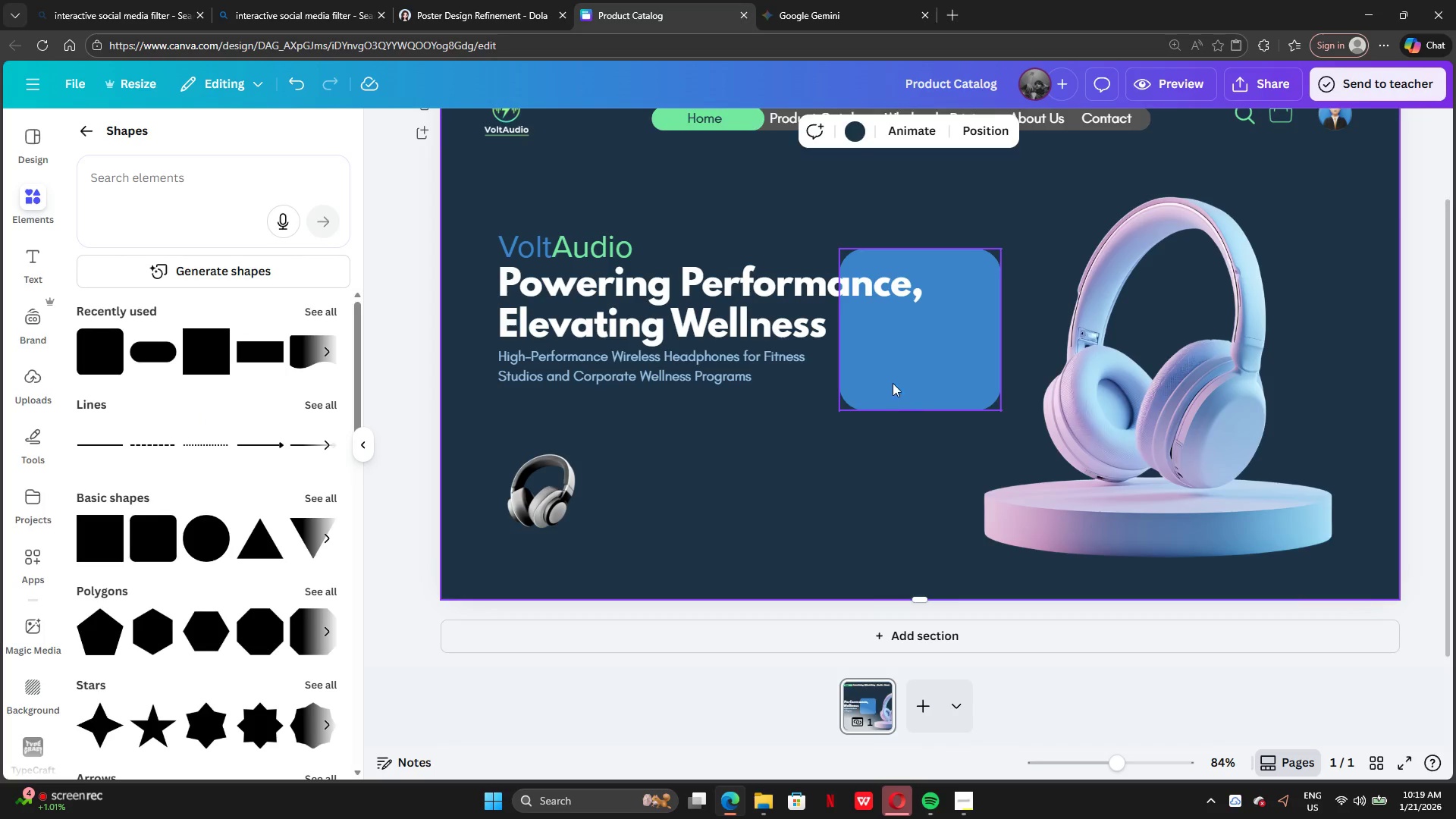 
left_click_drag(start_coordinate=[898, 378], to_coordinate=[548, 535])
 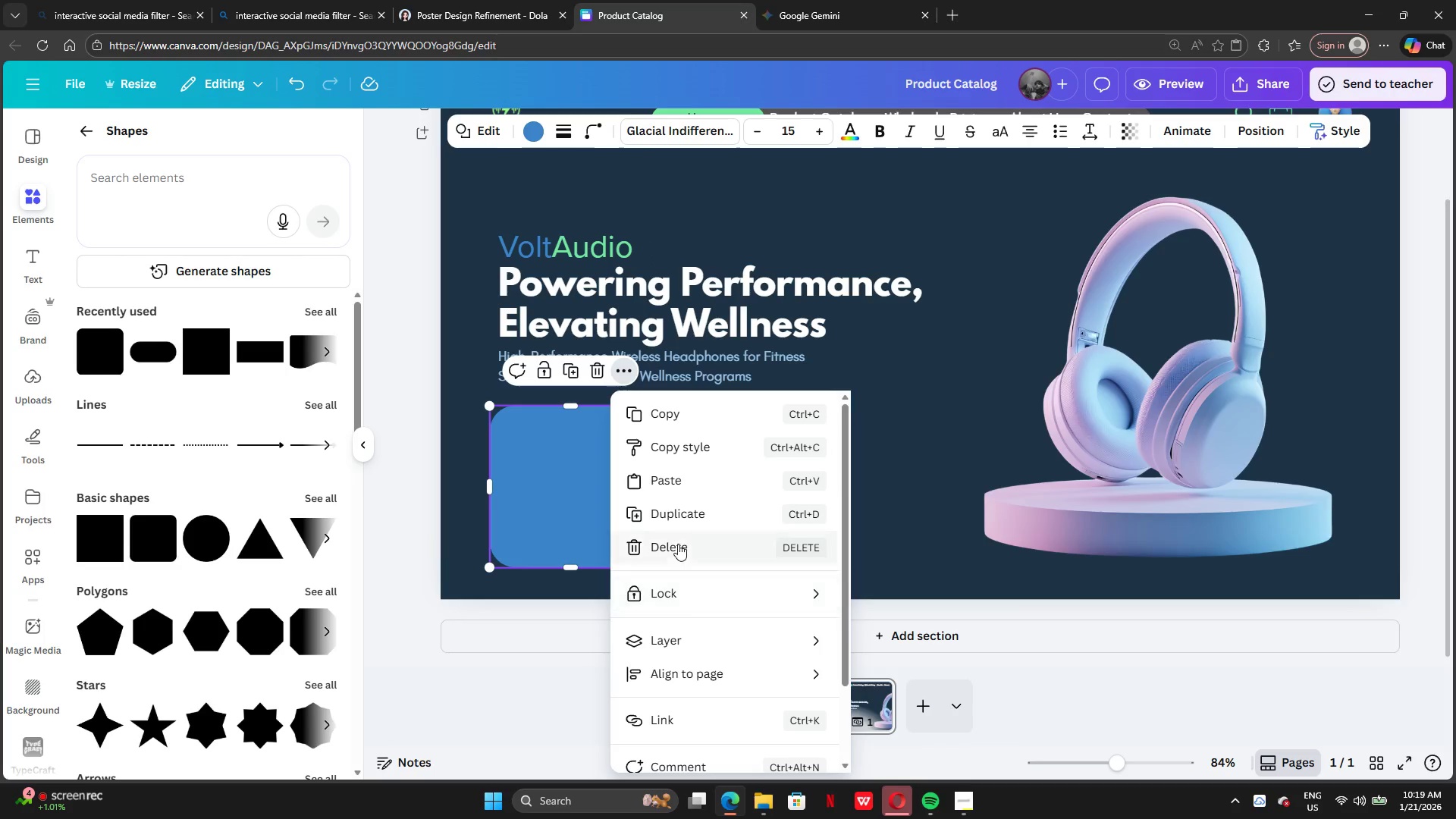 
left_click([674, 632])
 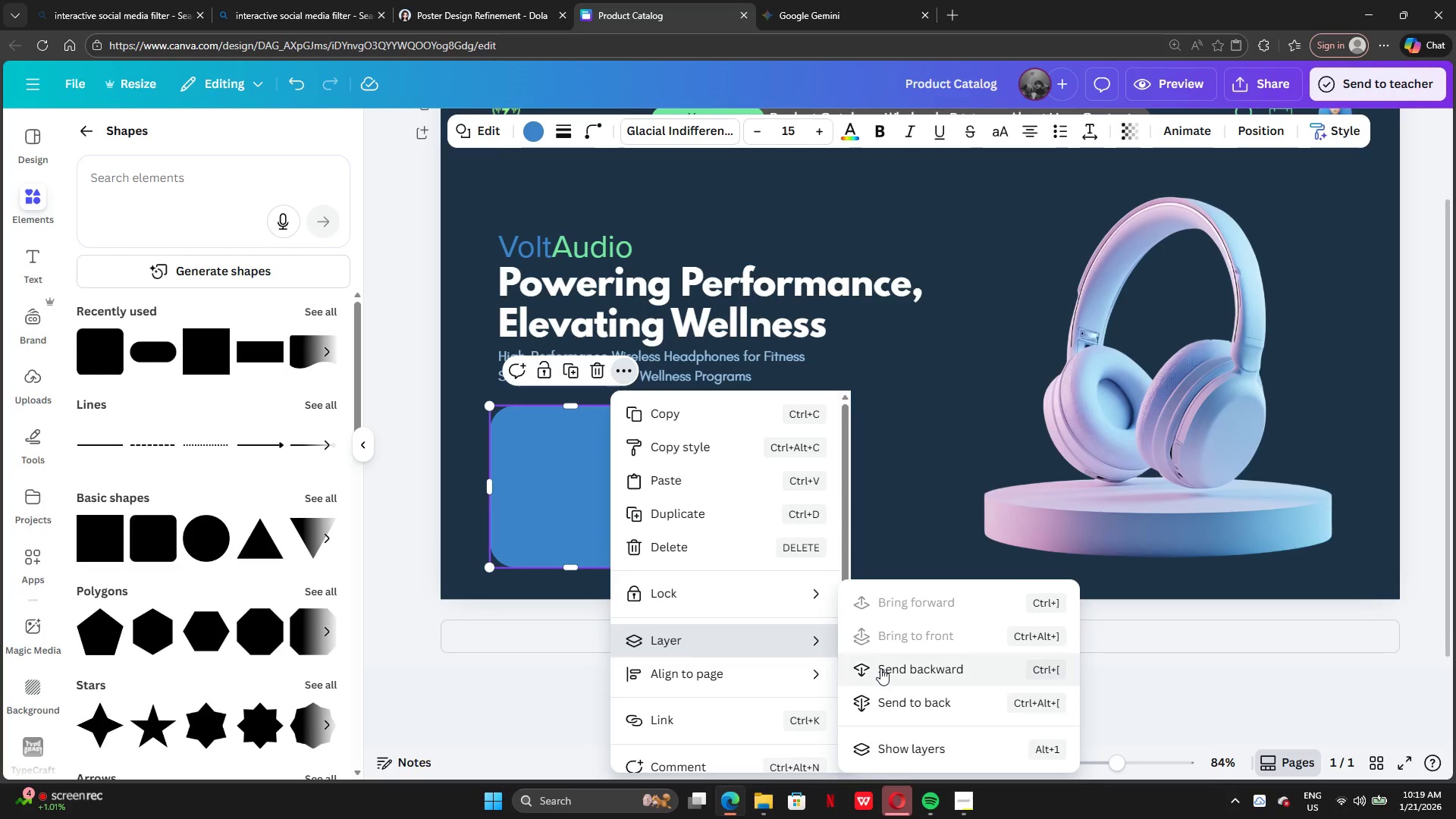 
left_click([880, 668])
 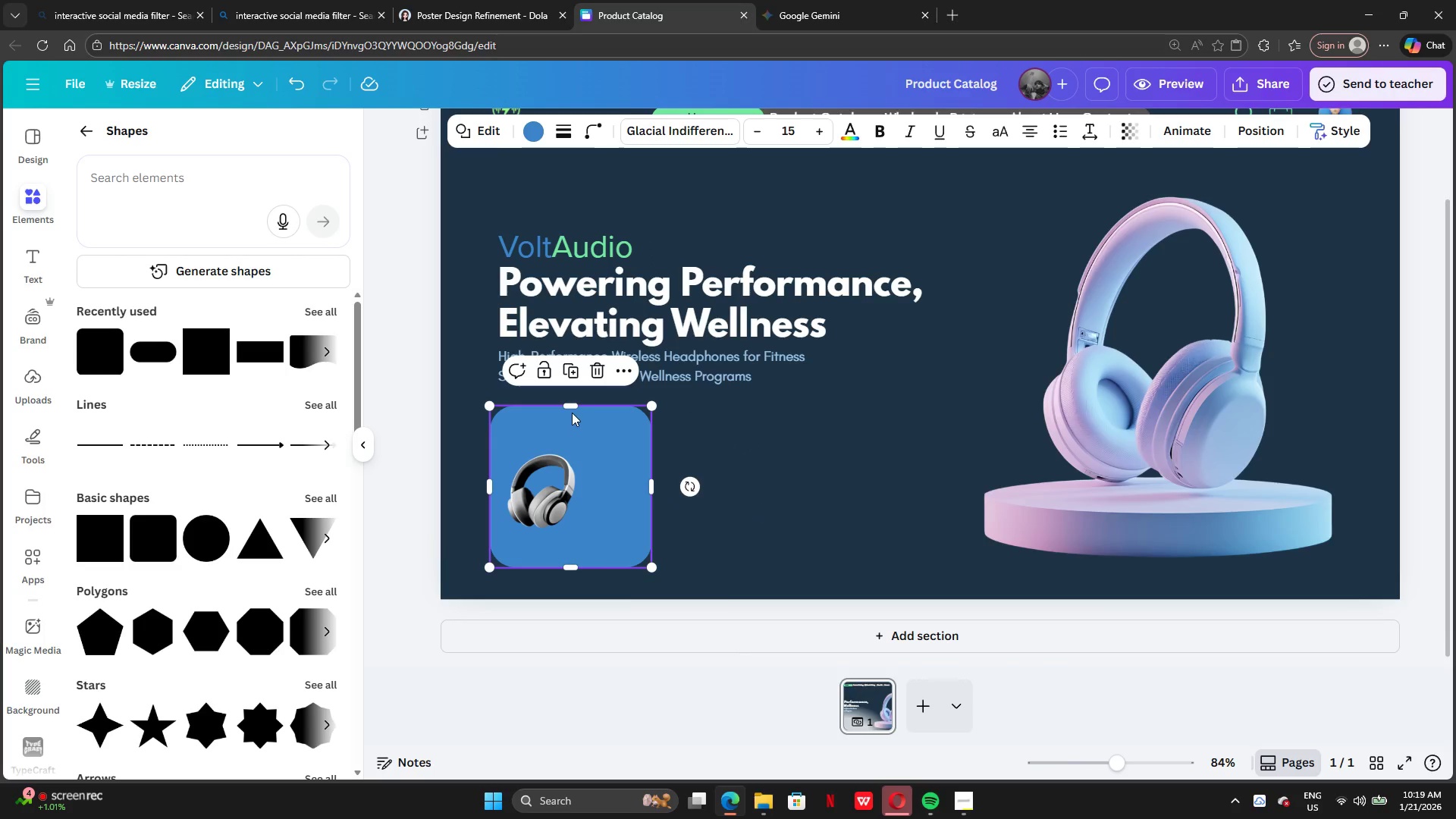 
left_click_drag(start_coordinate=[570, 406], to_coordinate=[570, 455])
 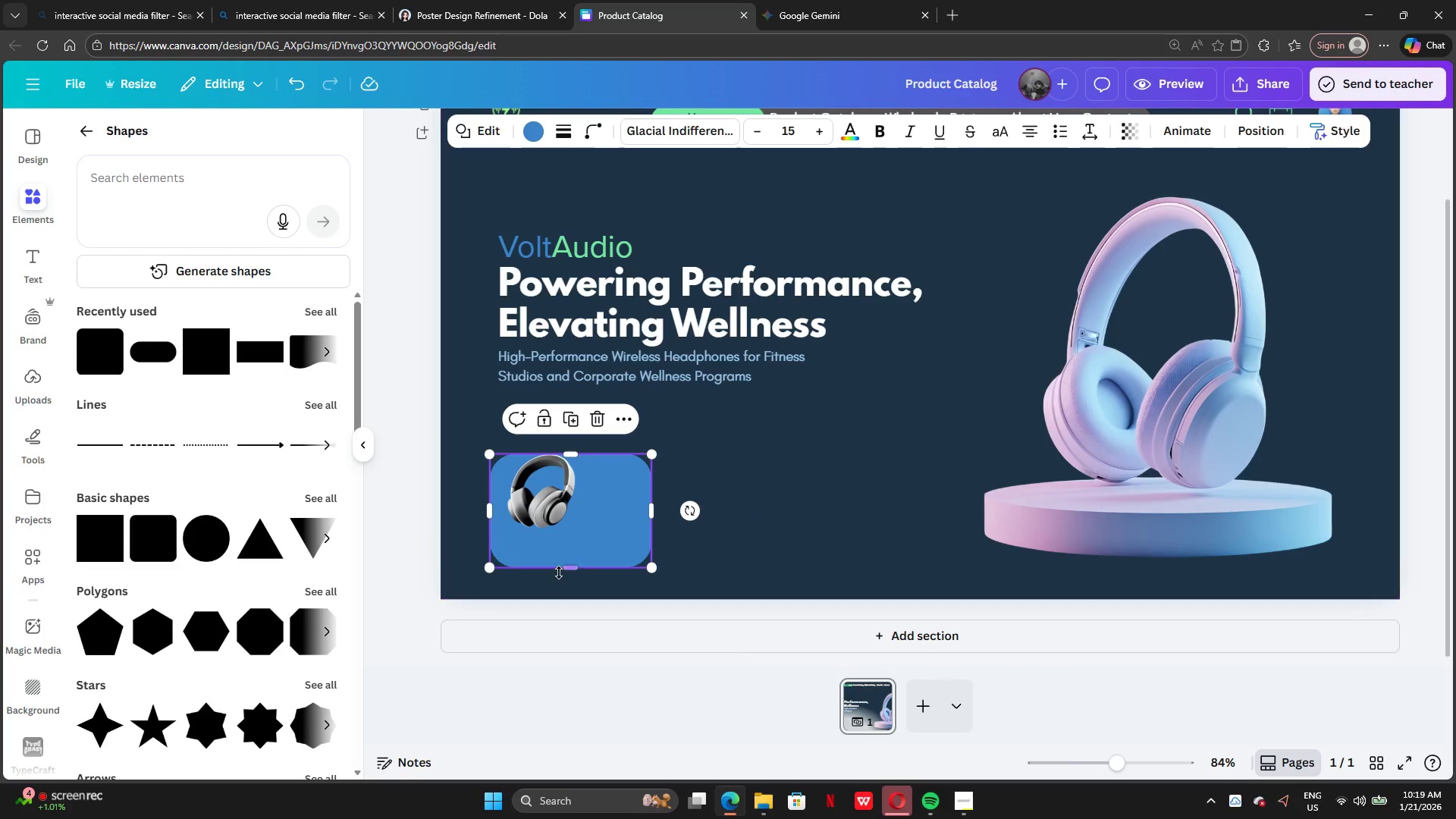 
left_click_drag(start_coordinate=[560, 572], to_coordinate=[562, 553])
 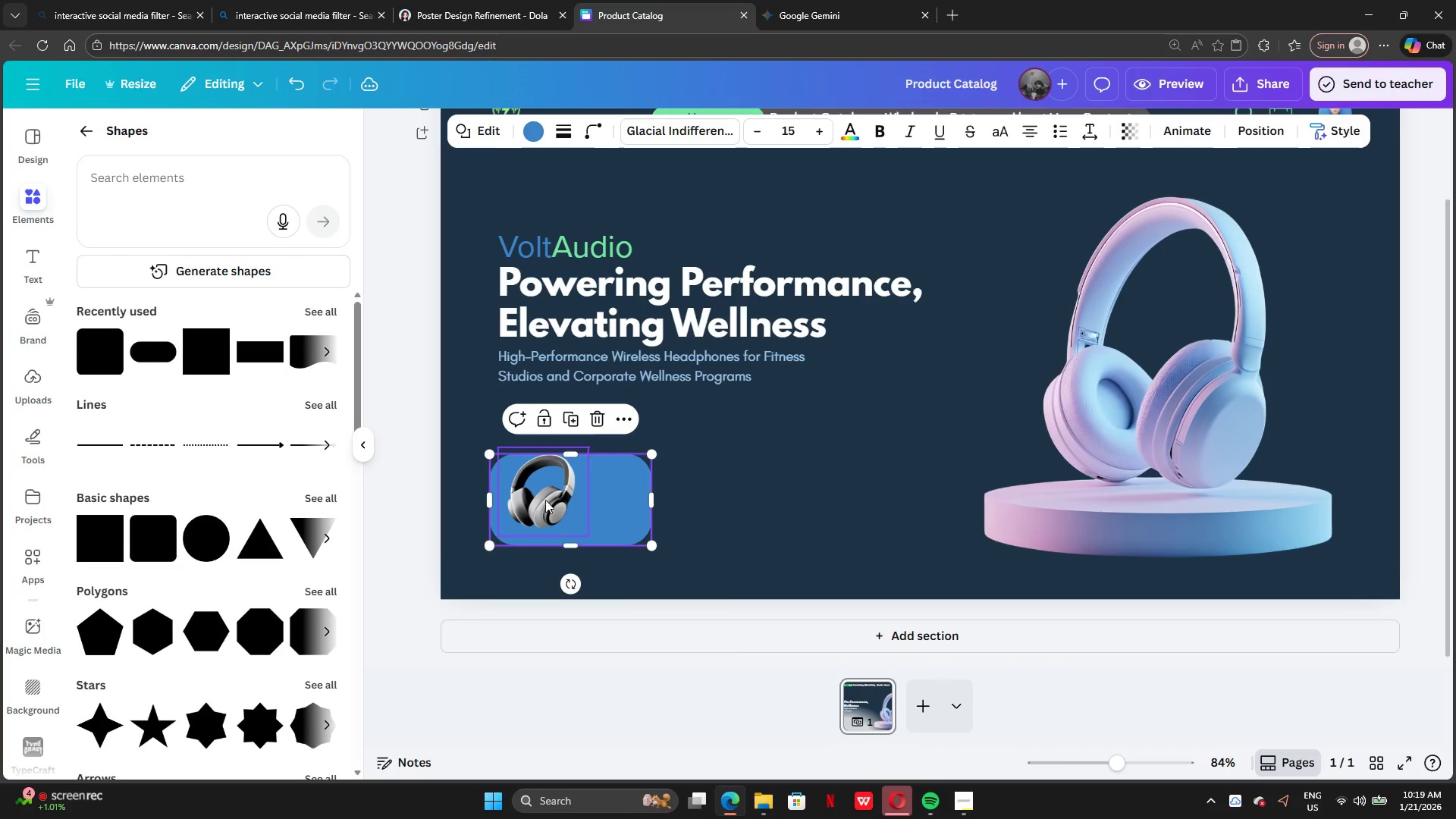 
left_click_drag(start_coordinate=[534, 492], to_coordinate=[542, 485])
 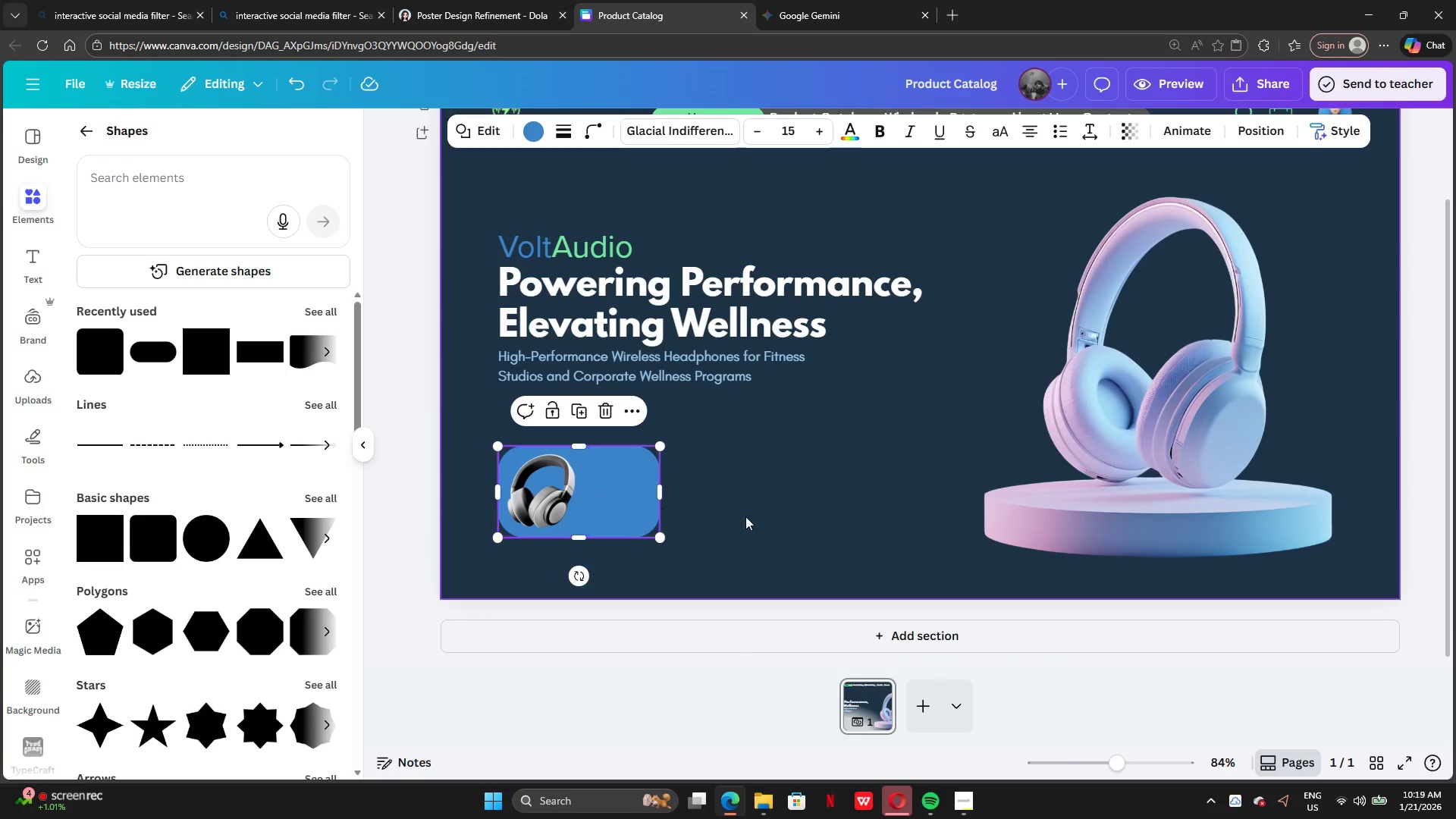 
left_click([746, 516])
 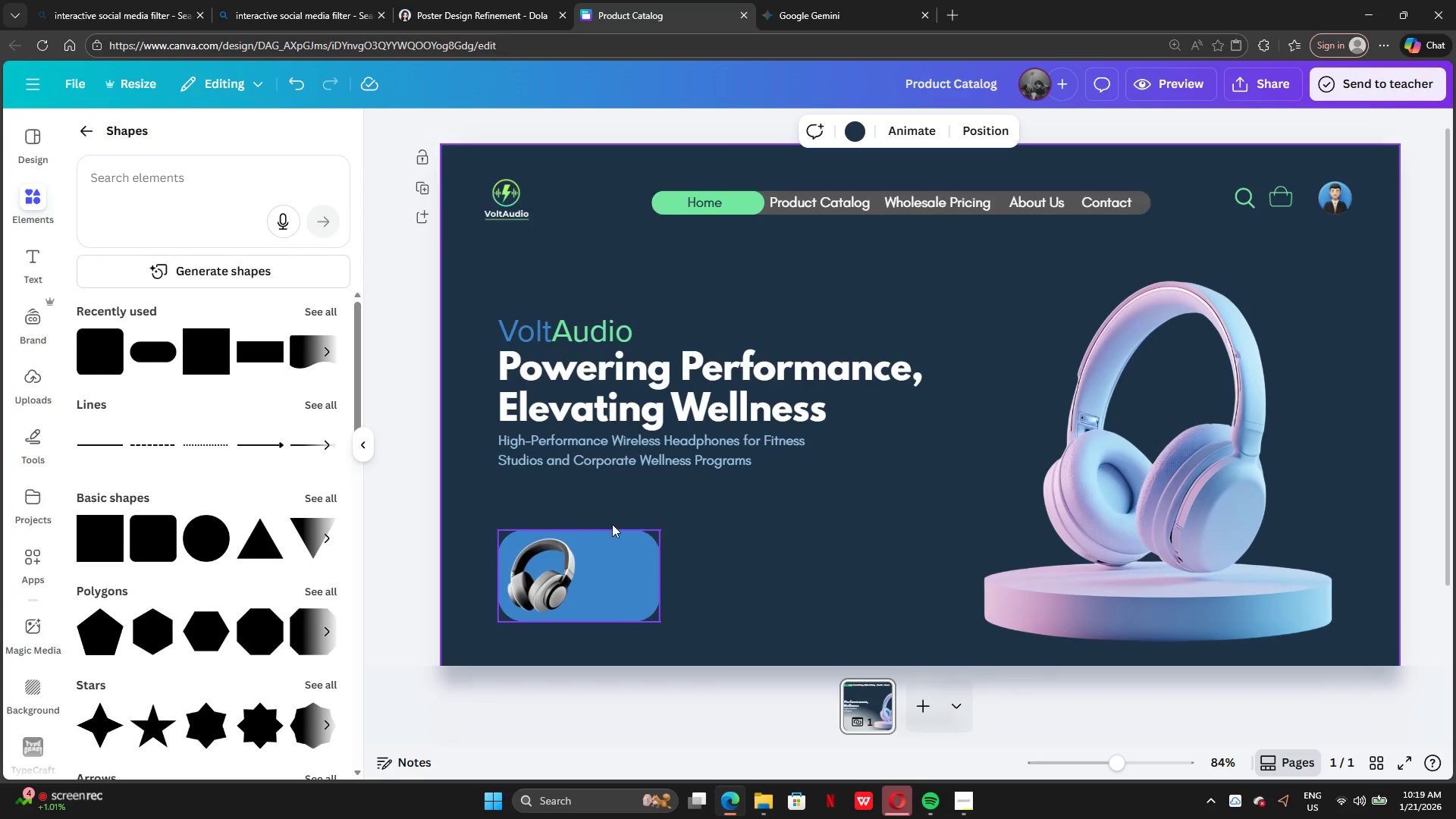 
left_click([604, 573])
 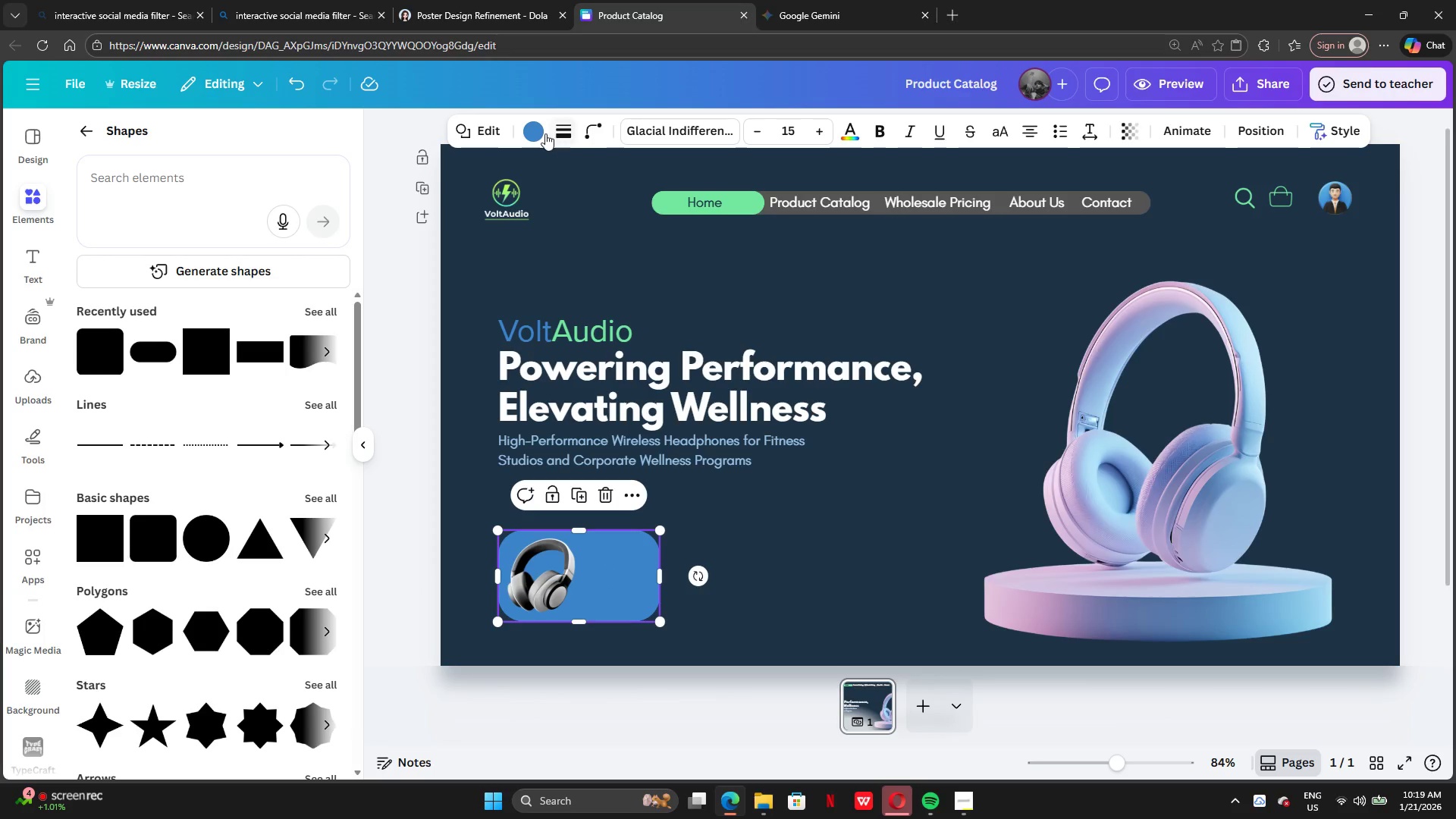 
left_click([535, 134])
 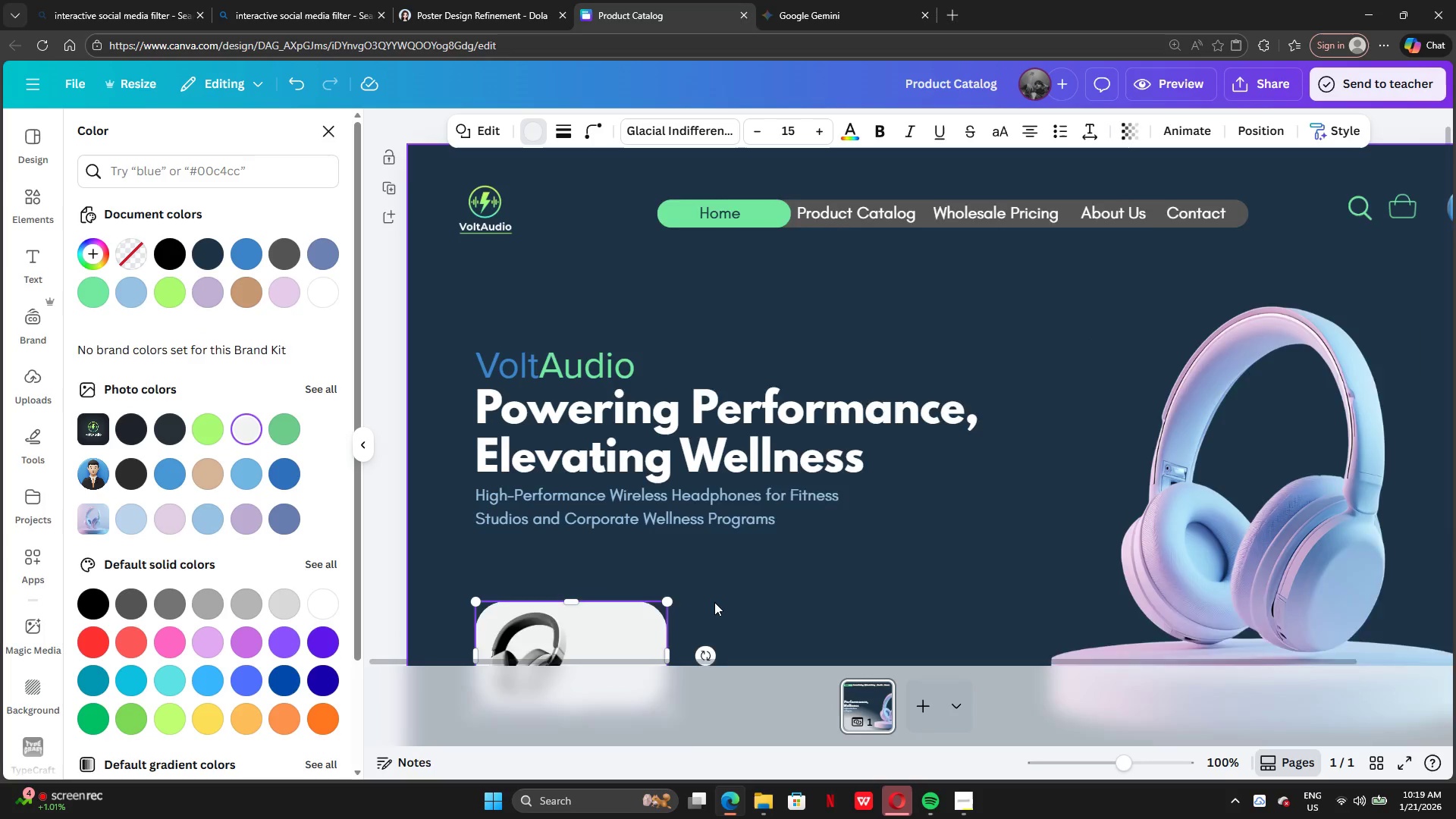 
wait(5.16)
 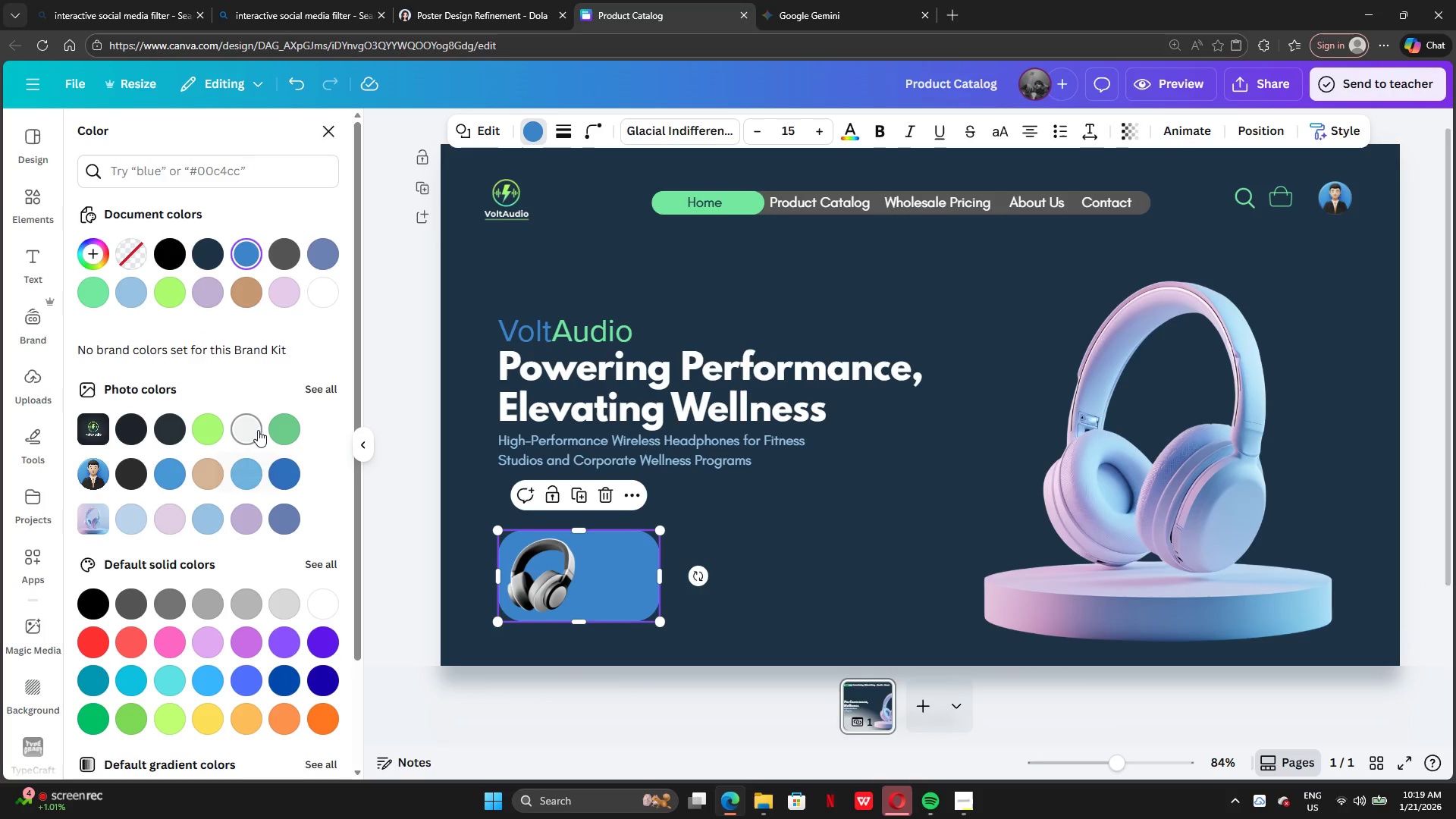 
left_click([717, 601])
 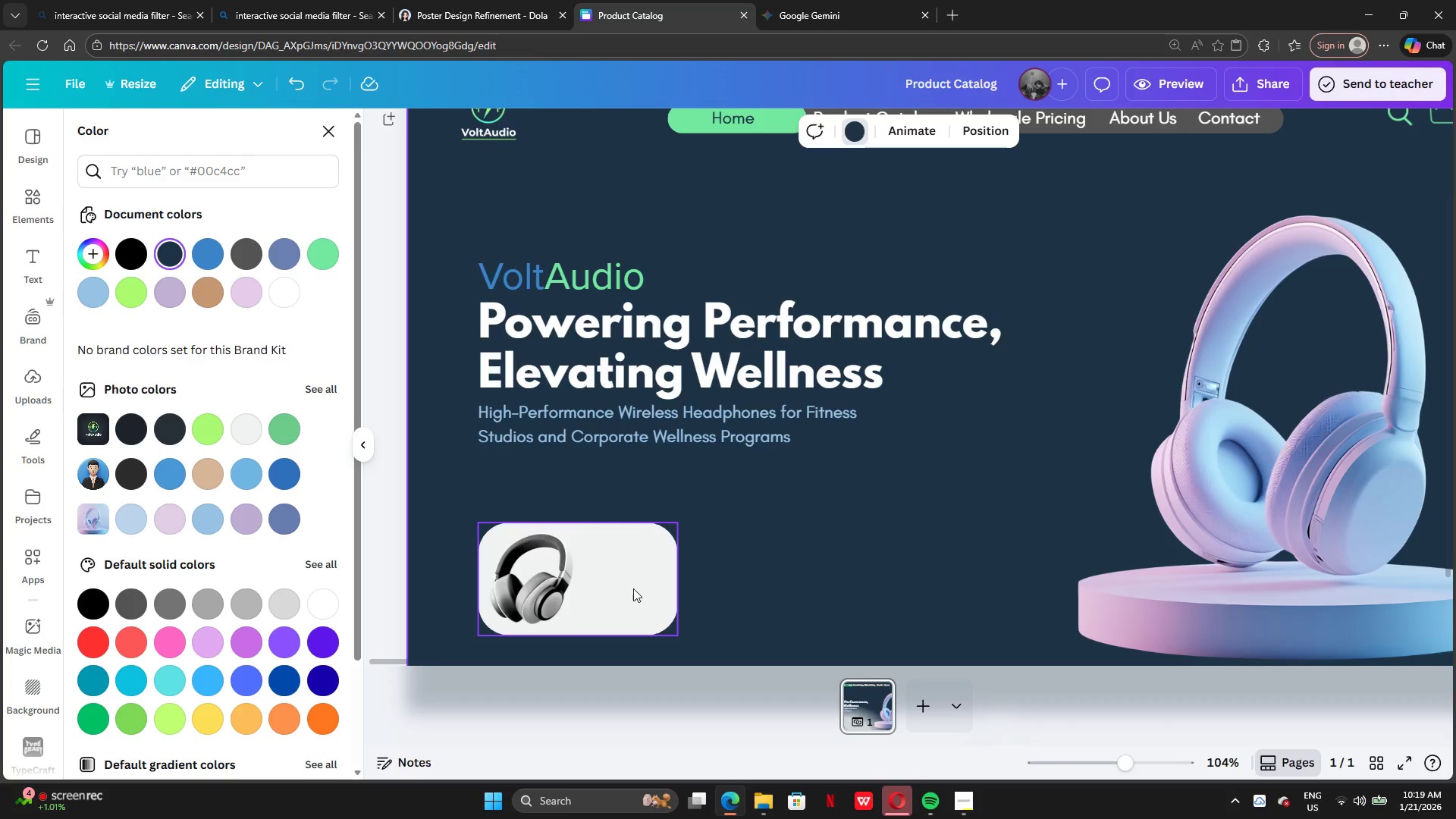 
left_click([747, 592])
 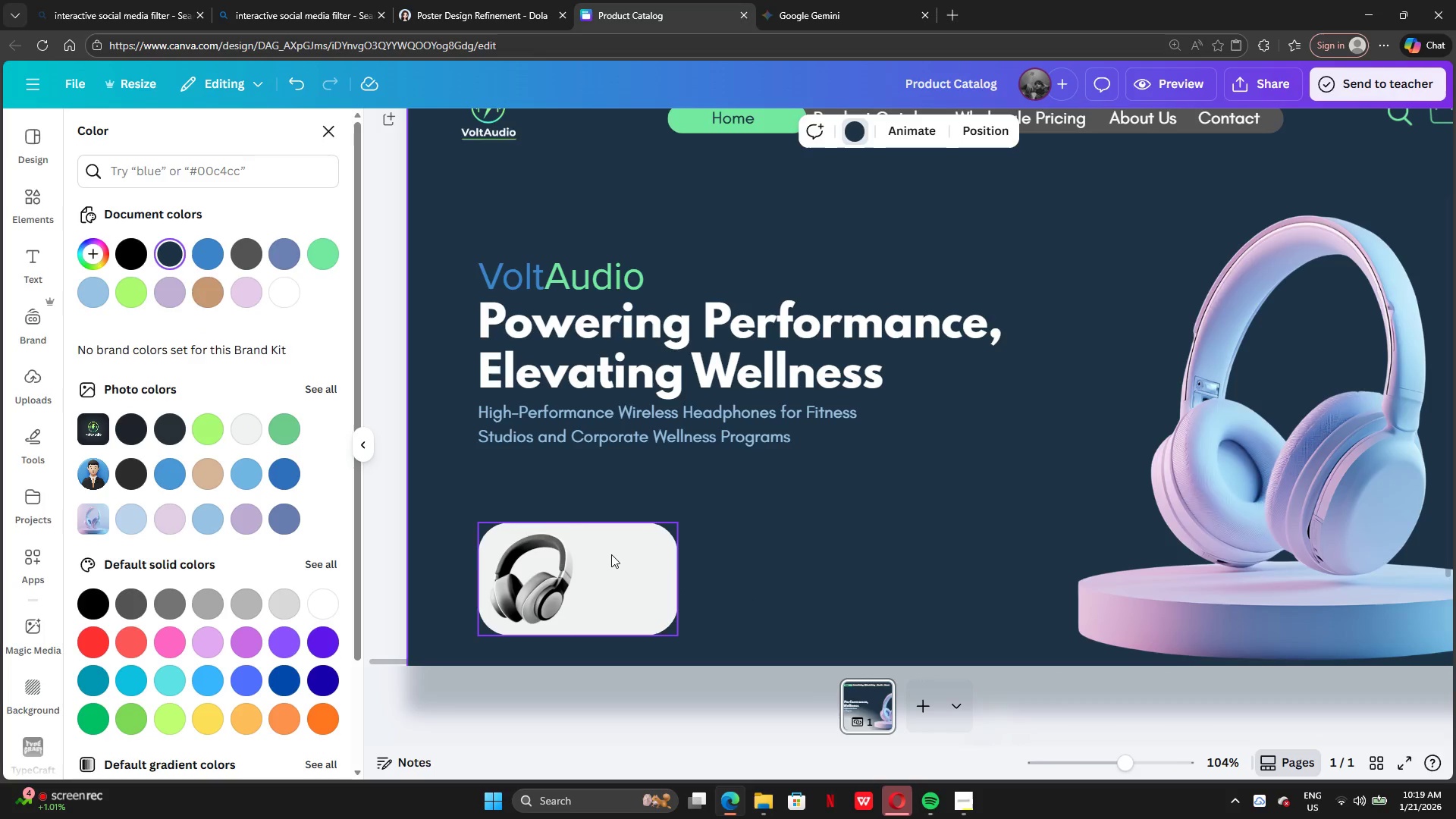 
left_click([611, 554])
 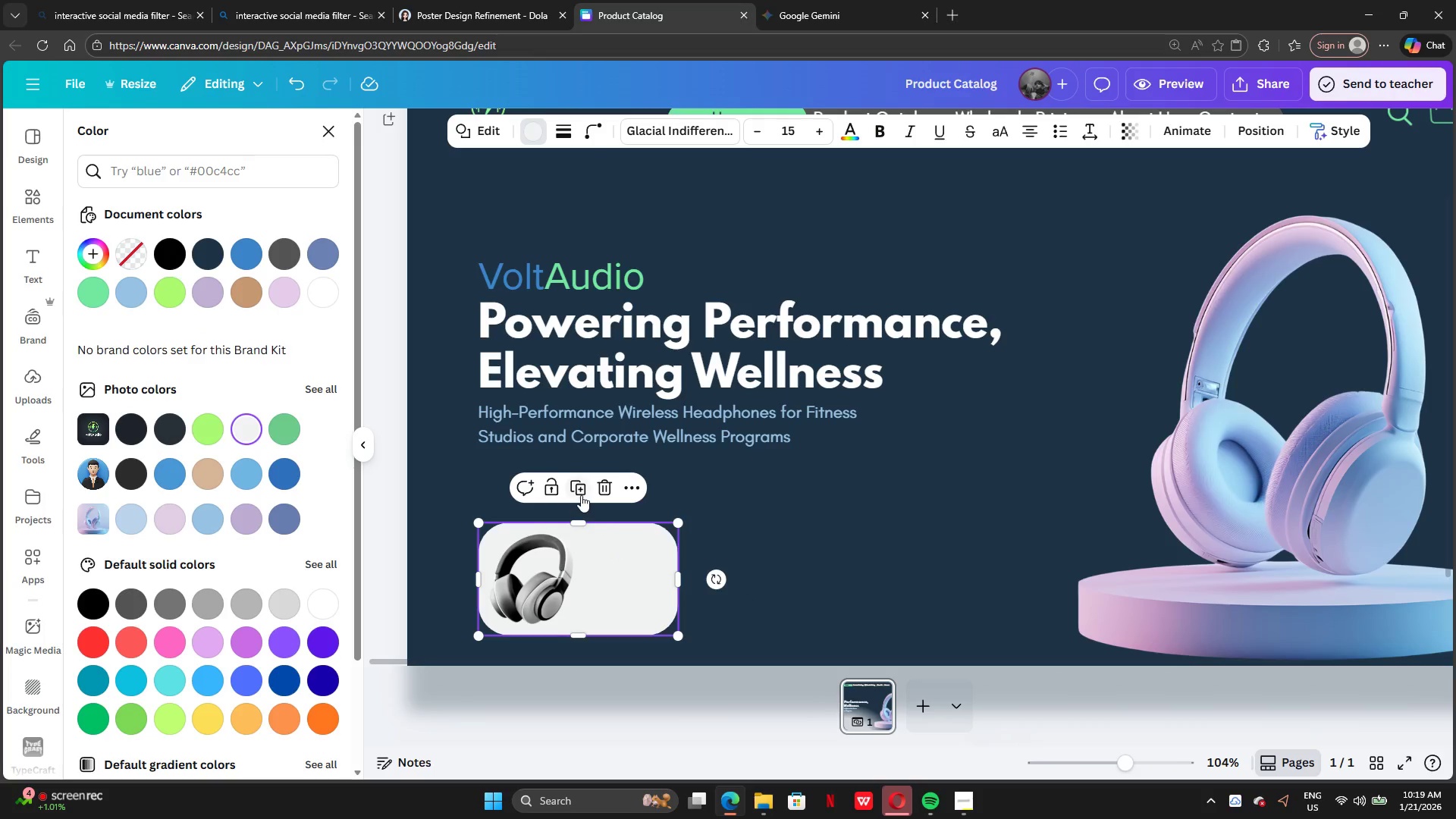 
left_click([579, 492])
 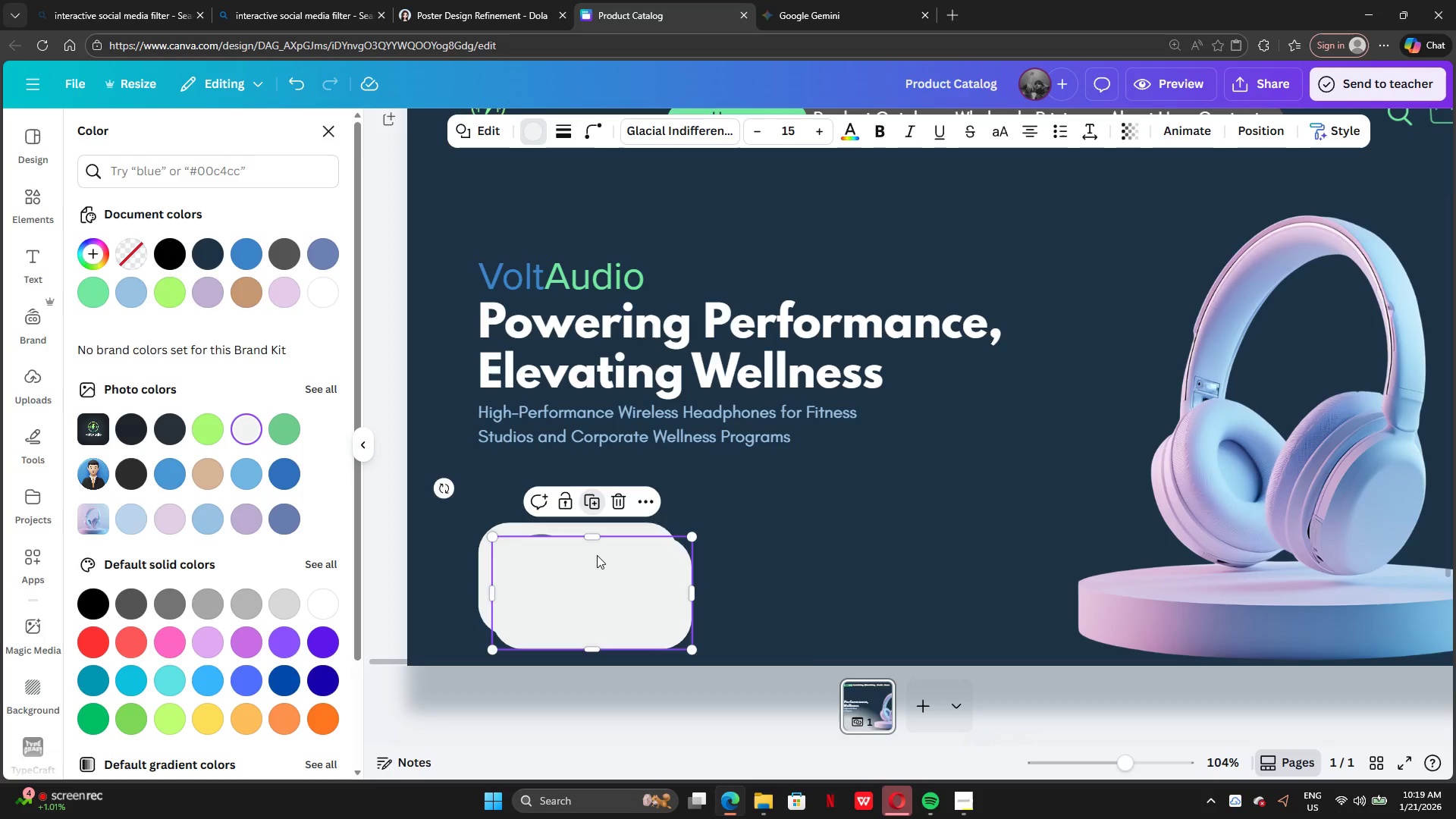 
left_click_drag(start_coordinate=[610, 588], to_coordinate=[822, 569])
 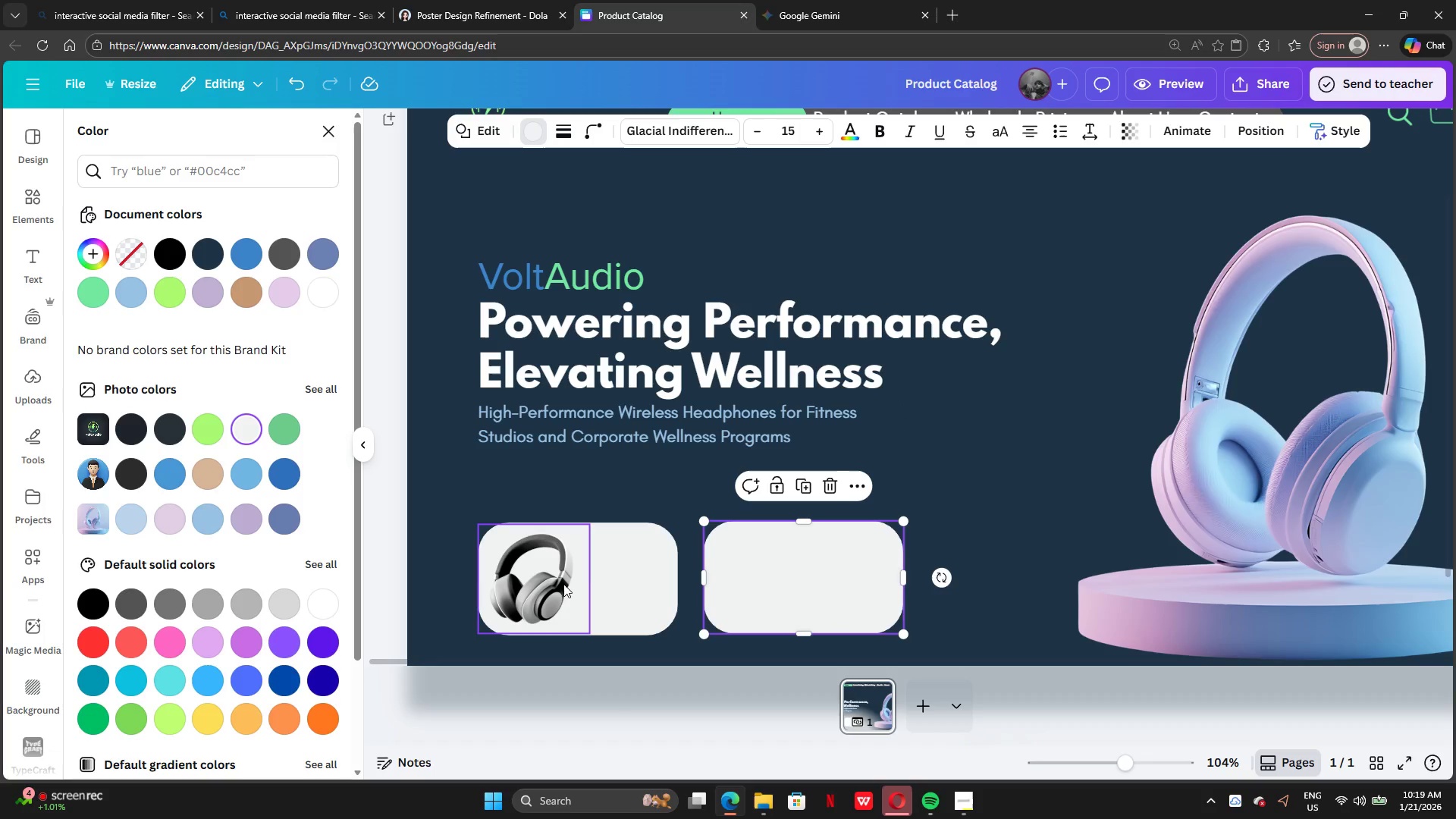 
left_click([561, 583])
 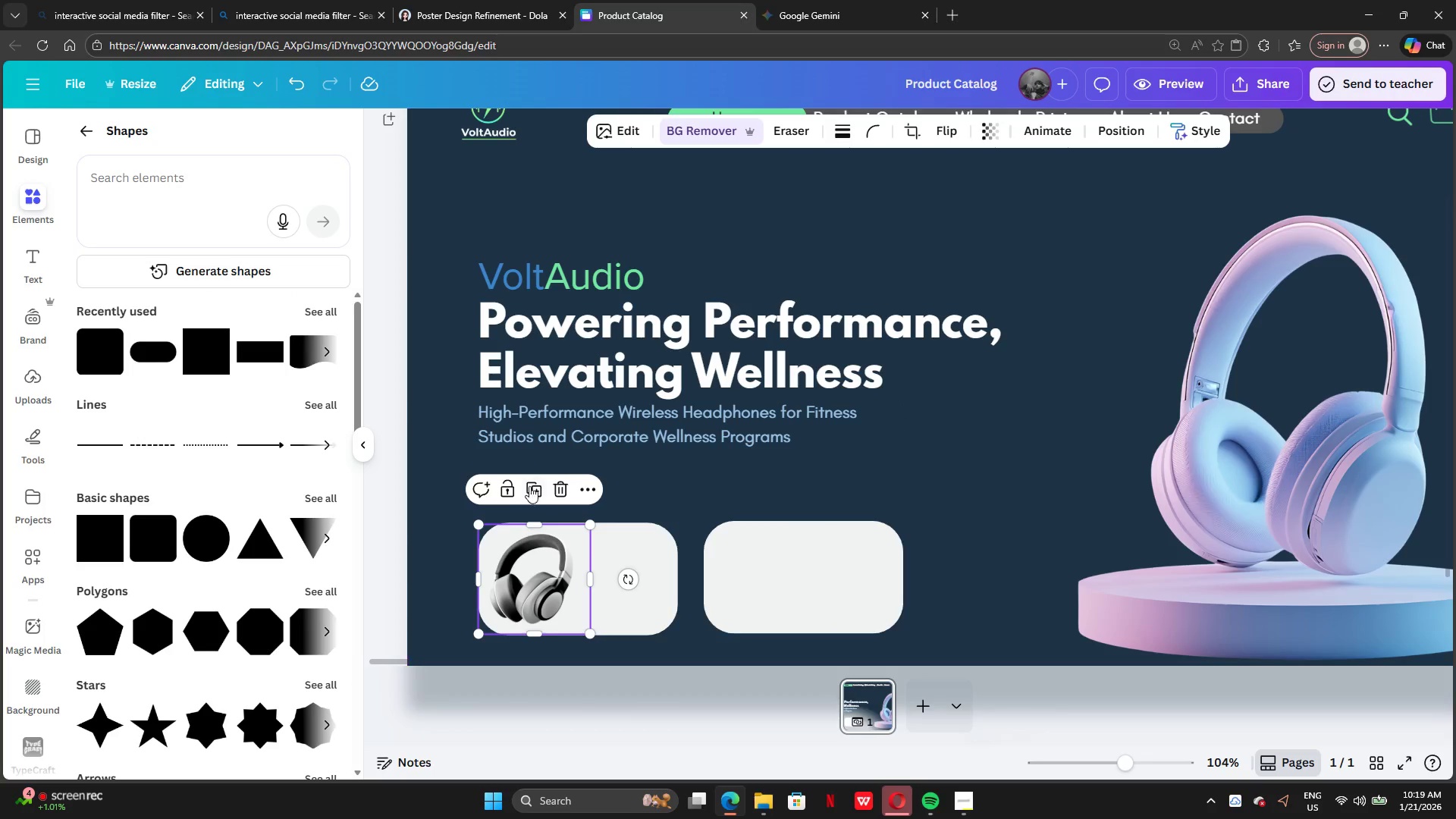 
left_click([529, 485])
 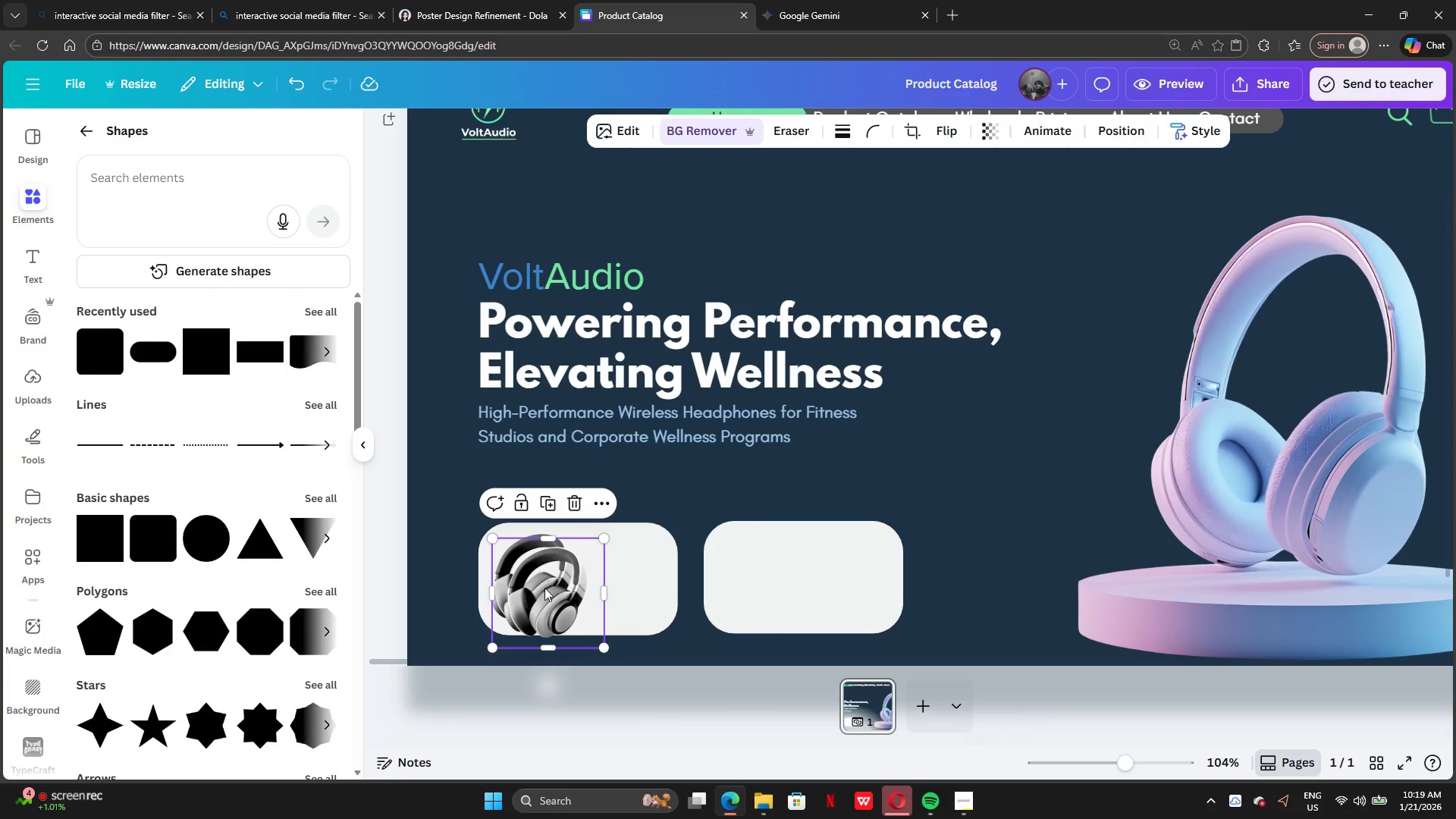 
left_click_drag(start_coordinate=[544, 588], to_coordinate=[758, 572])
 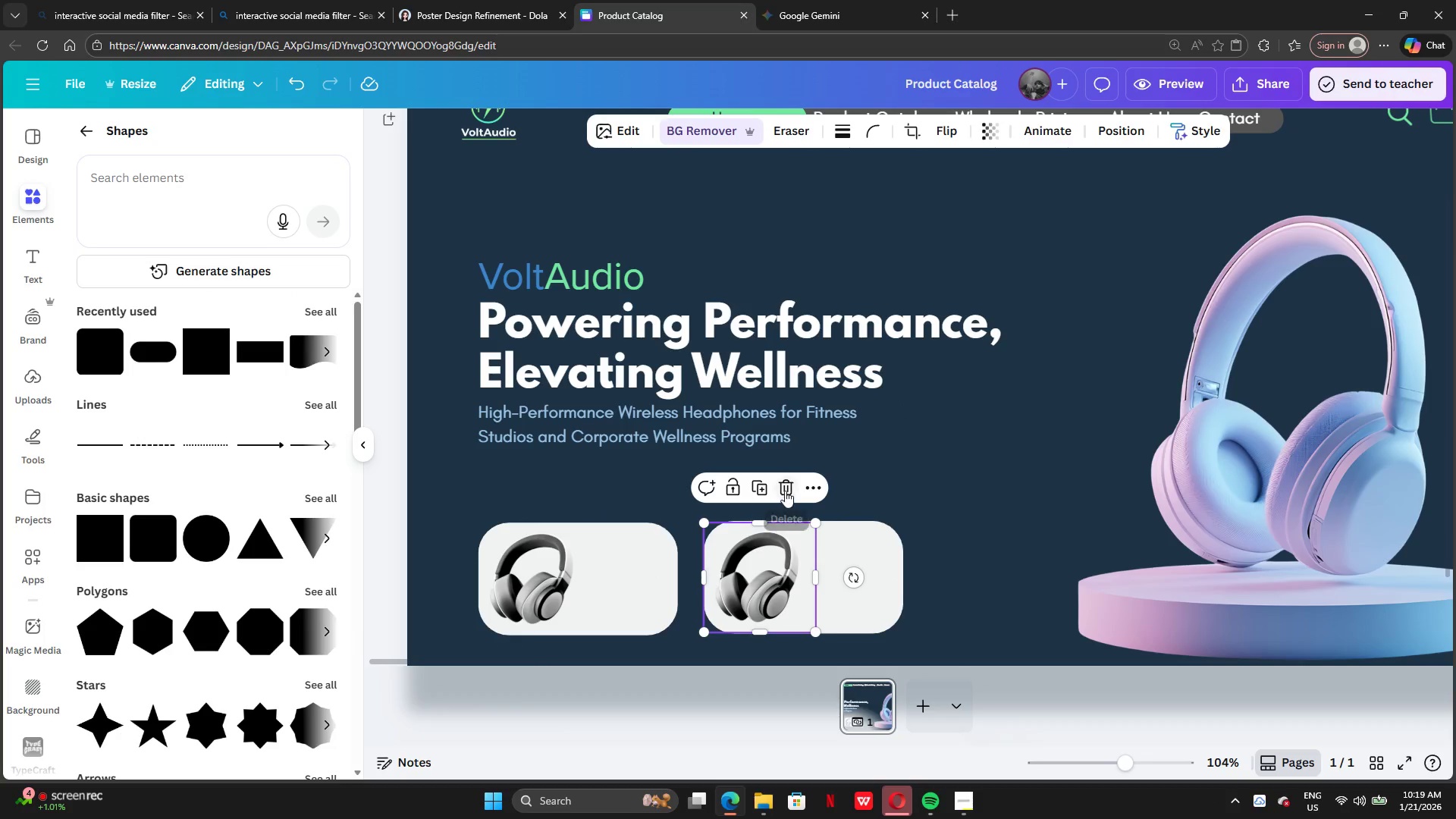 
left_click([785, 490])
 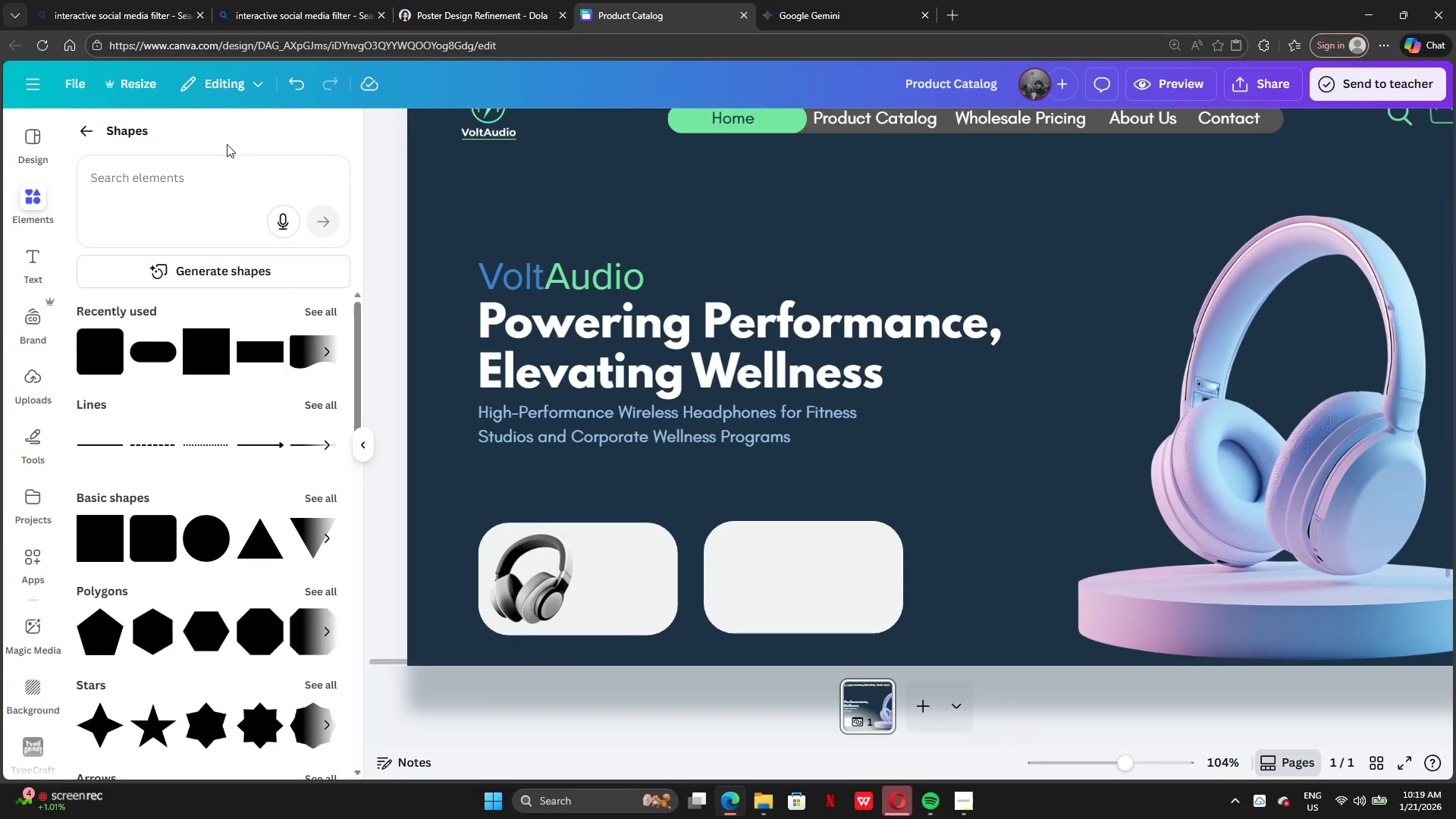 
left_click([91, 132])
 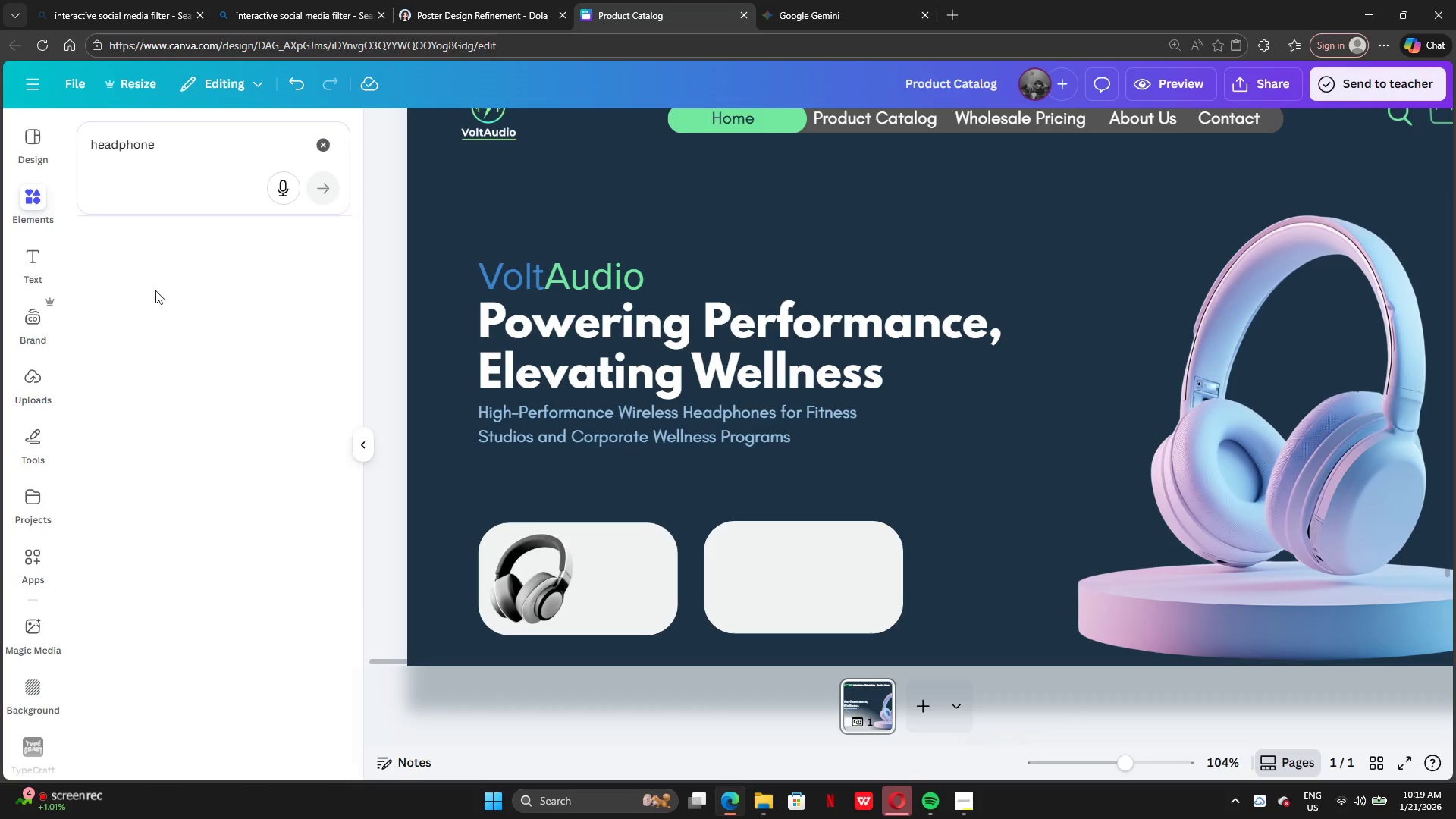 
scroll: coordinate [208, 620], scroll_direction: down, amount: 2.0
 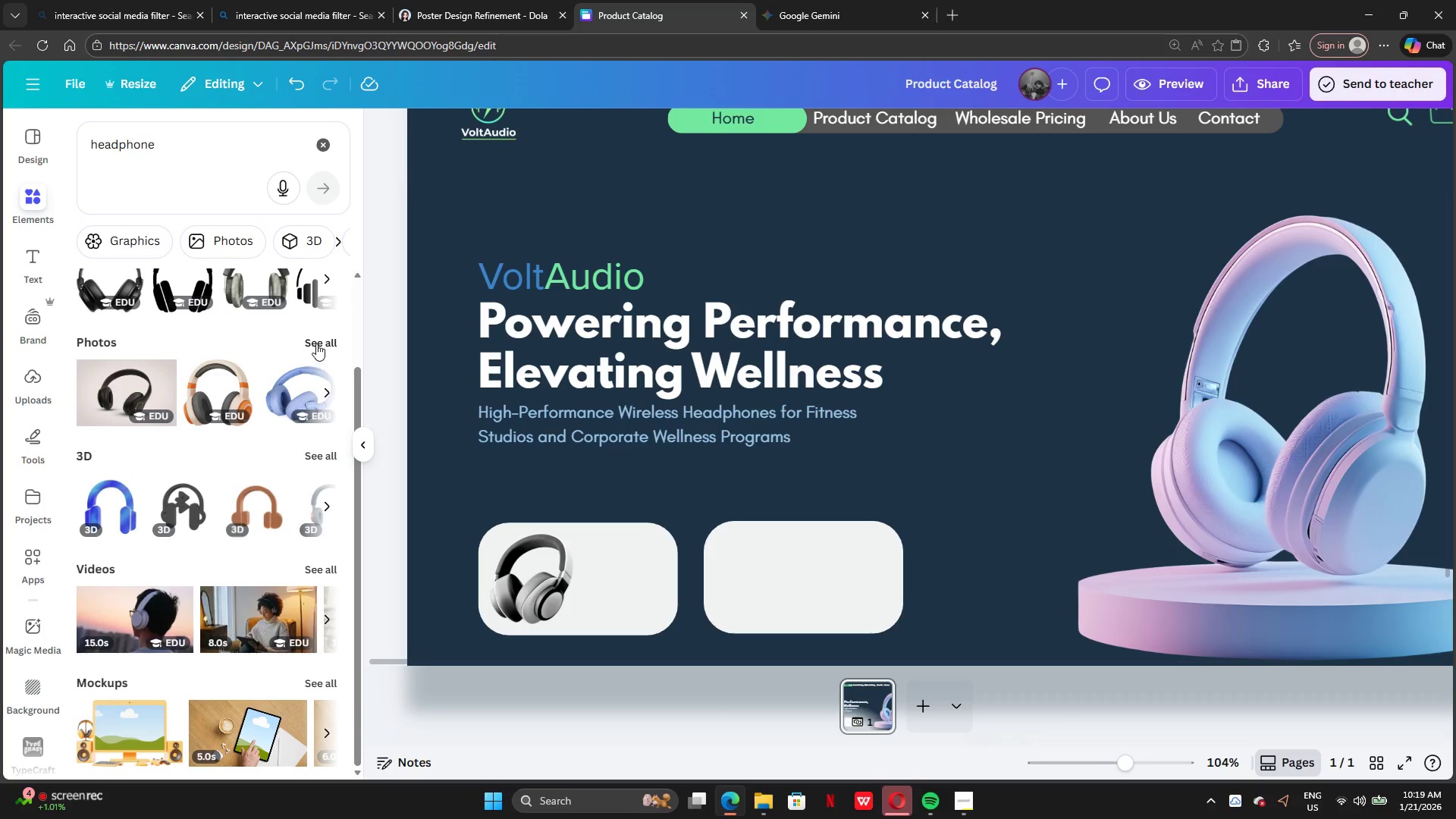 
left_click([317, 340])
 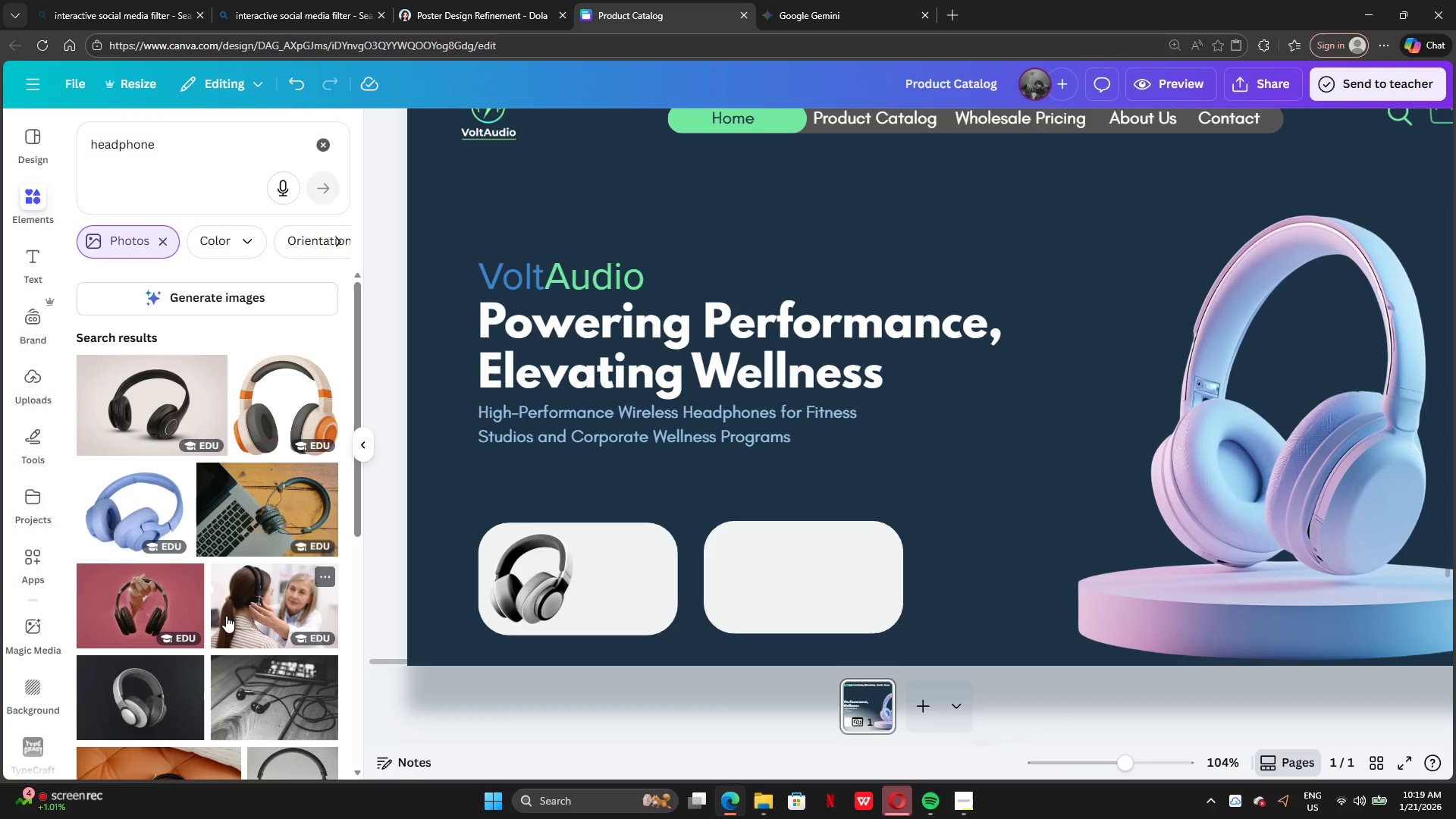 
scroll: coordinate [226, 616], scroll_direction: down, amount: 2.0
 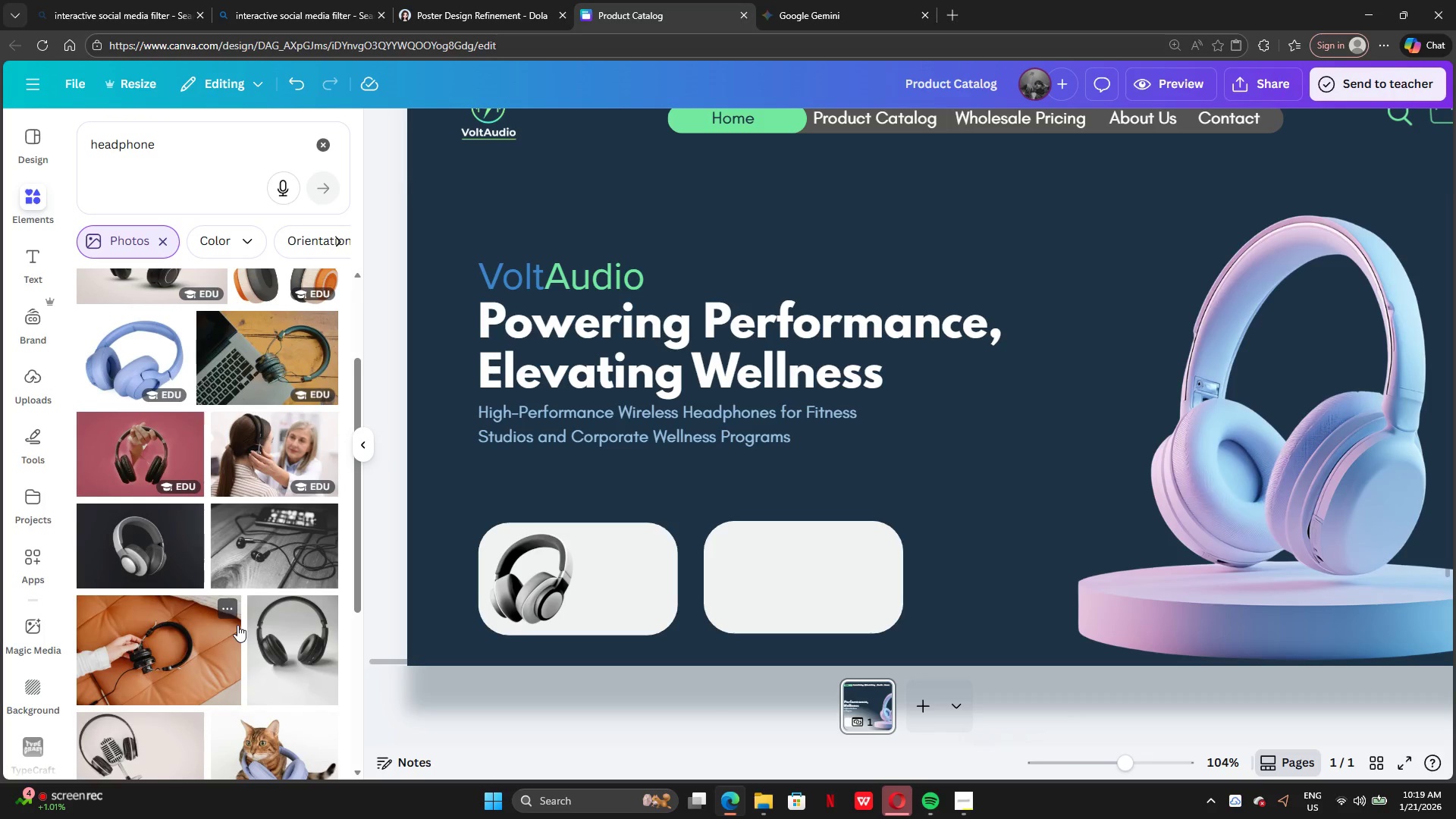 
scroll: coordinate [242, 626], scroll_direction: up, amount: 1.0
 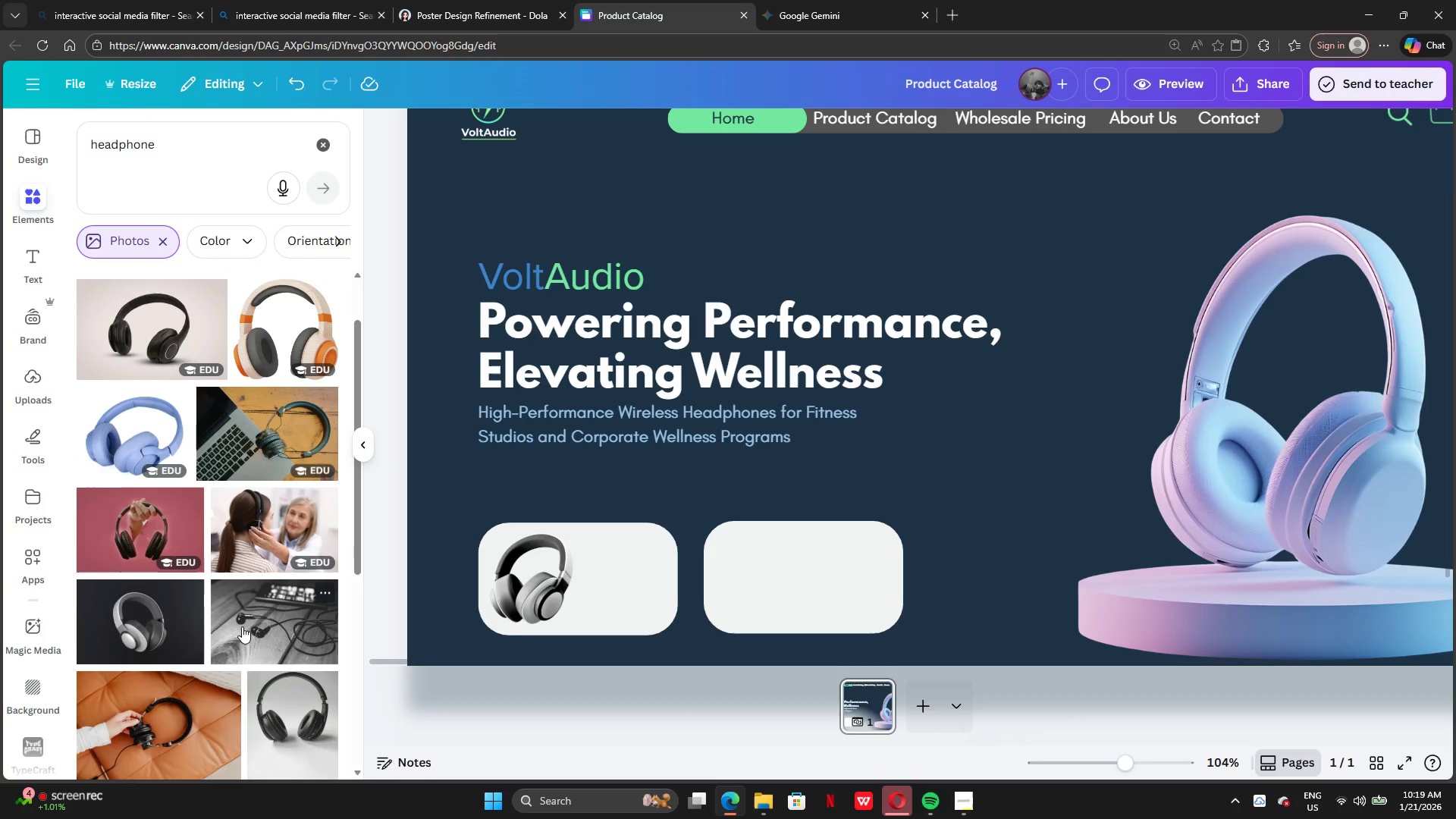 
scroll: coordinate [265, 654], scroll_direction: down, amount: 15.0
 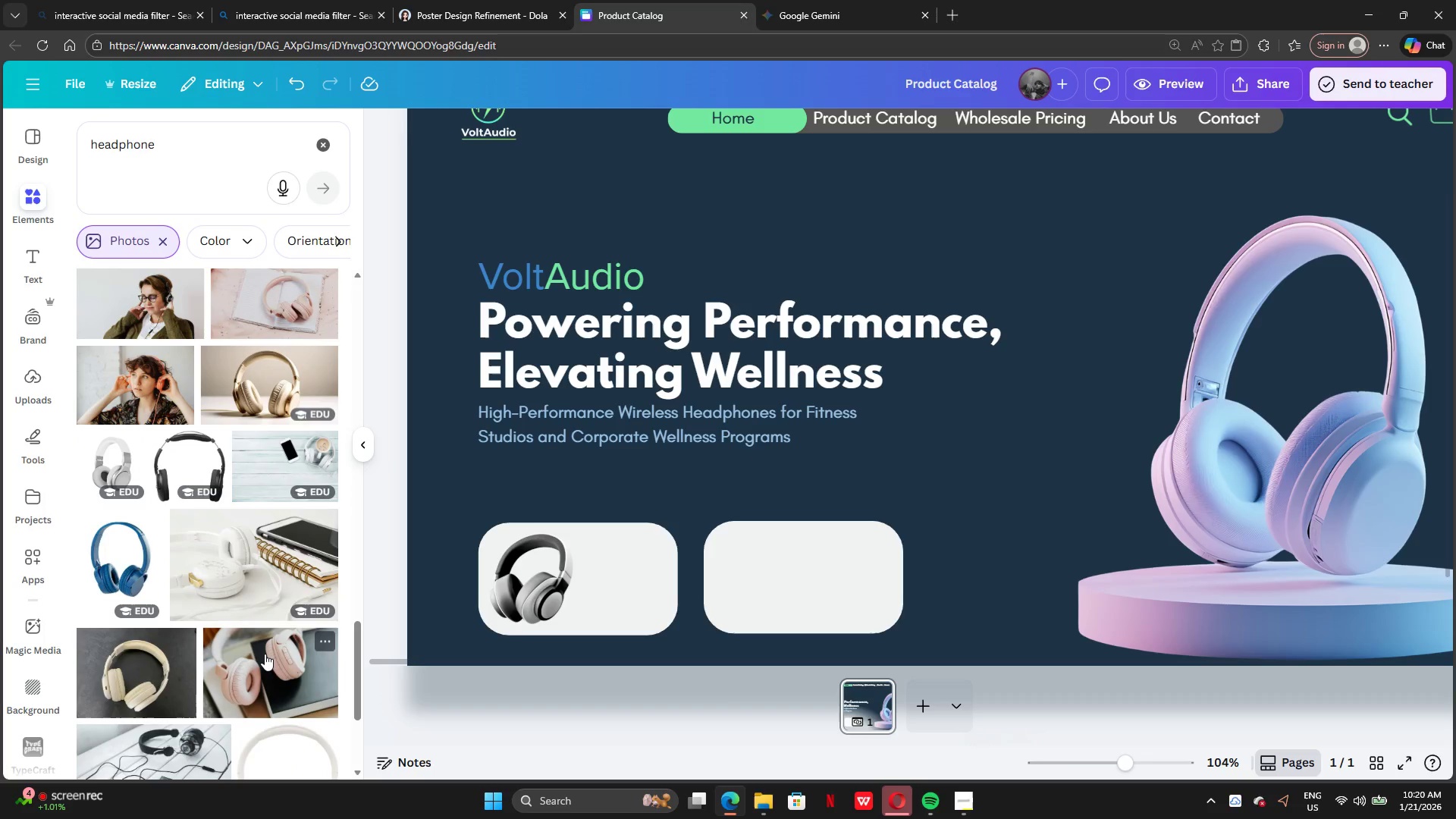 
scroll: coordinate [131, 419], scroll_direction: down, amount: 4.0
 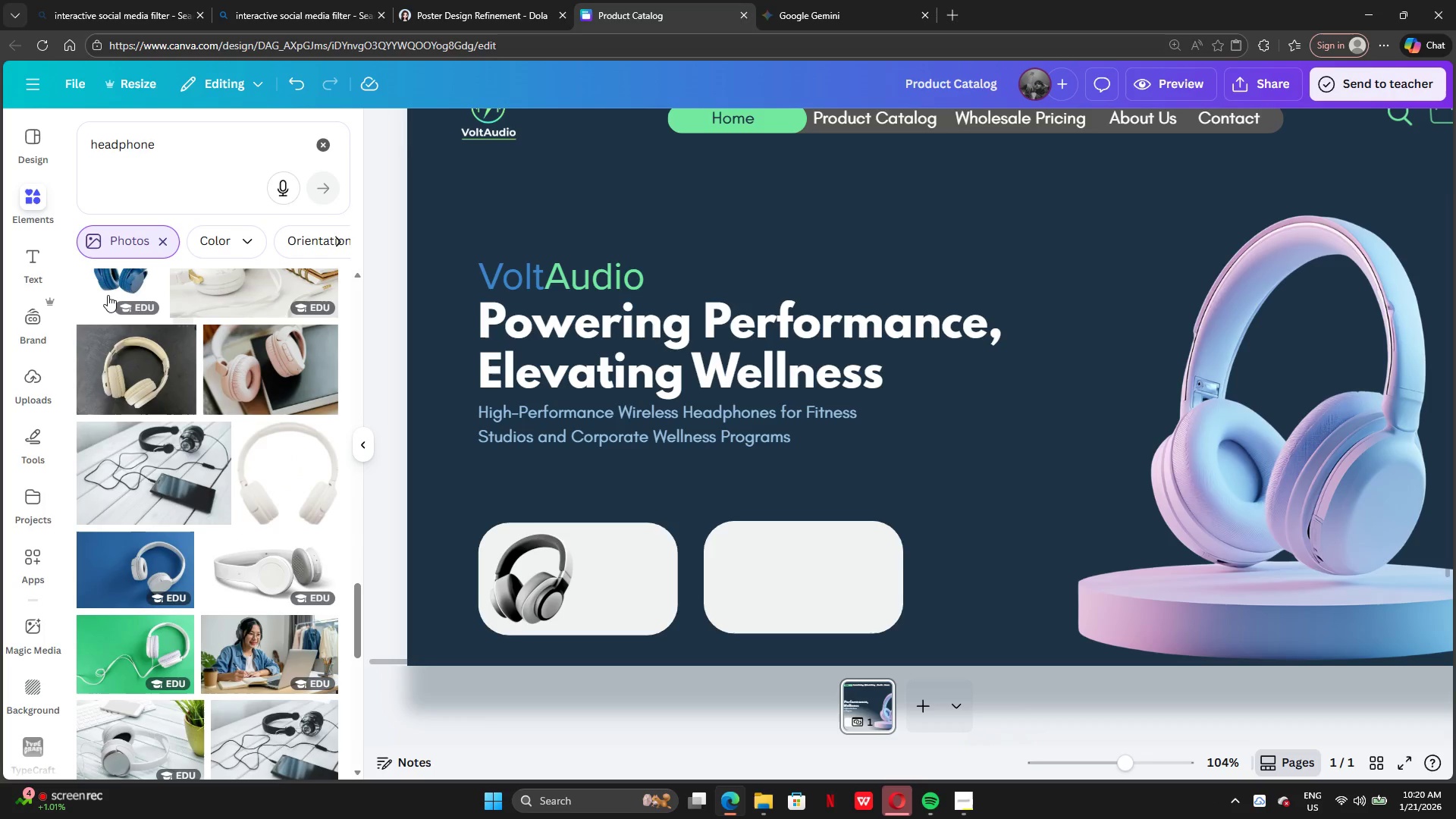 
left_click([114, 284])
 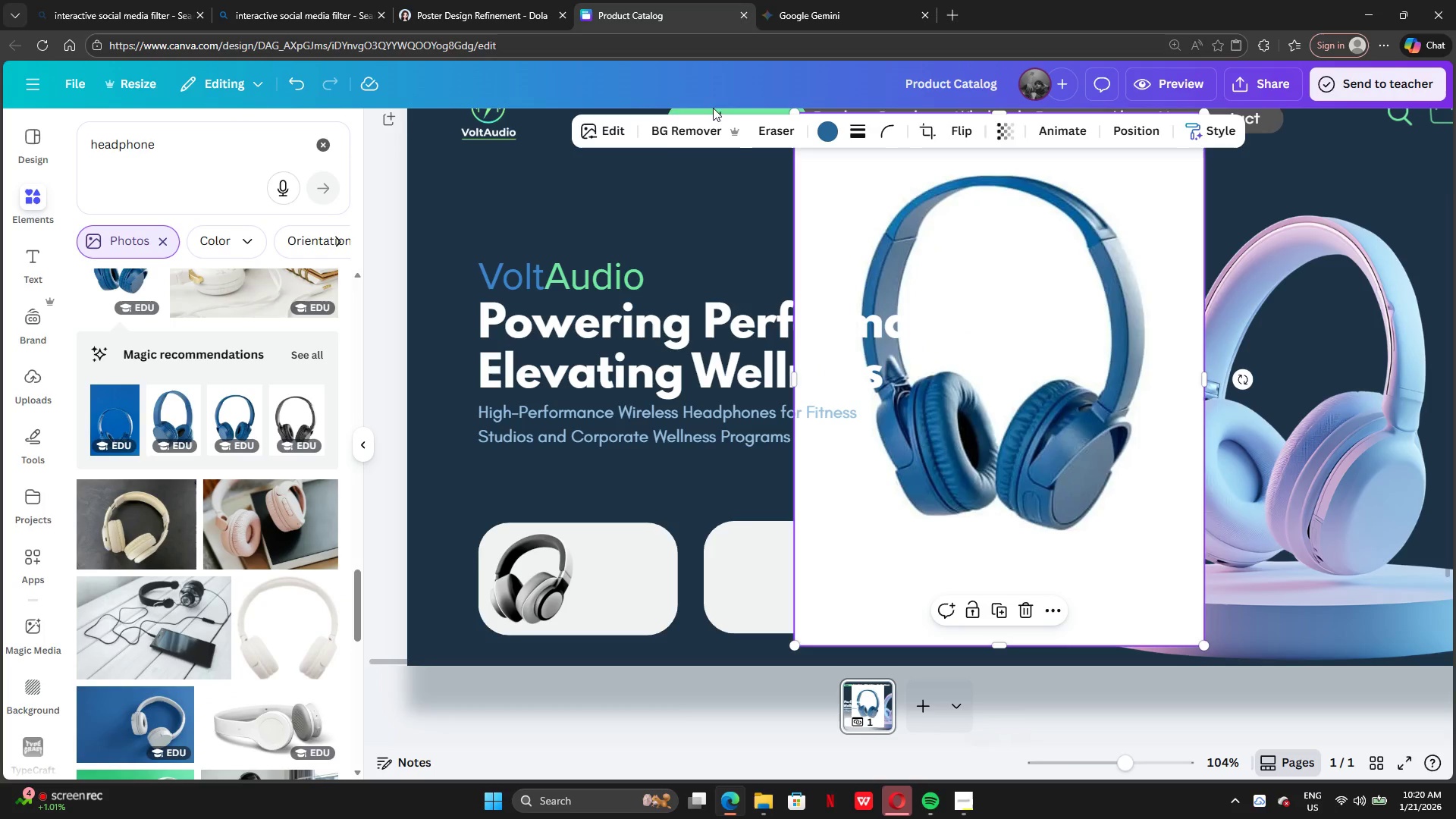 
left_click([662, 136])
 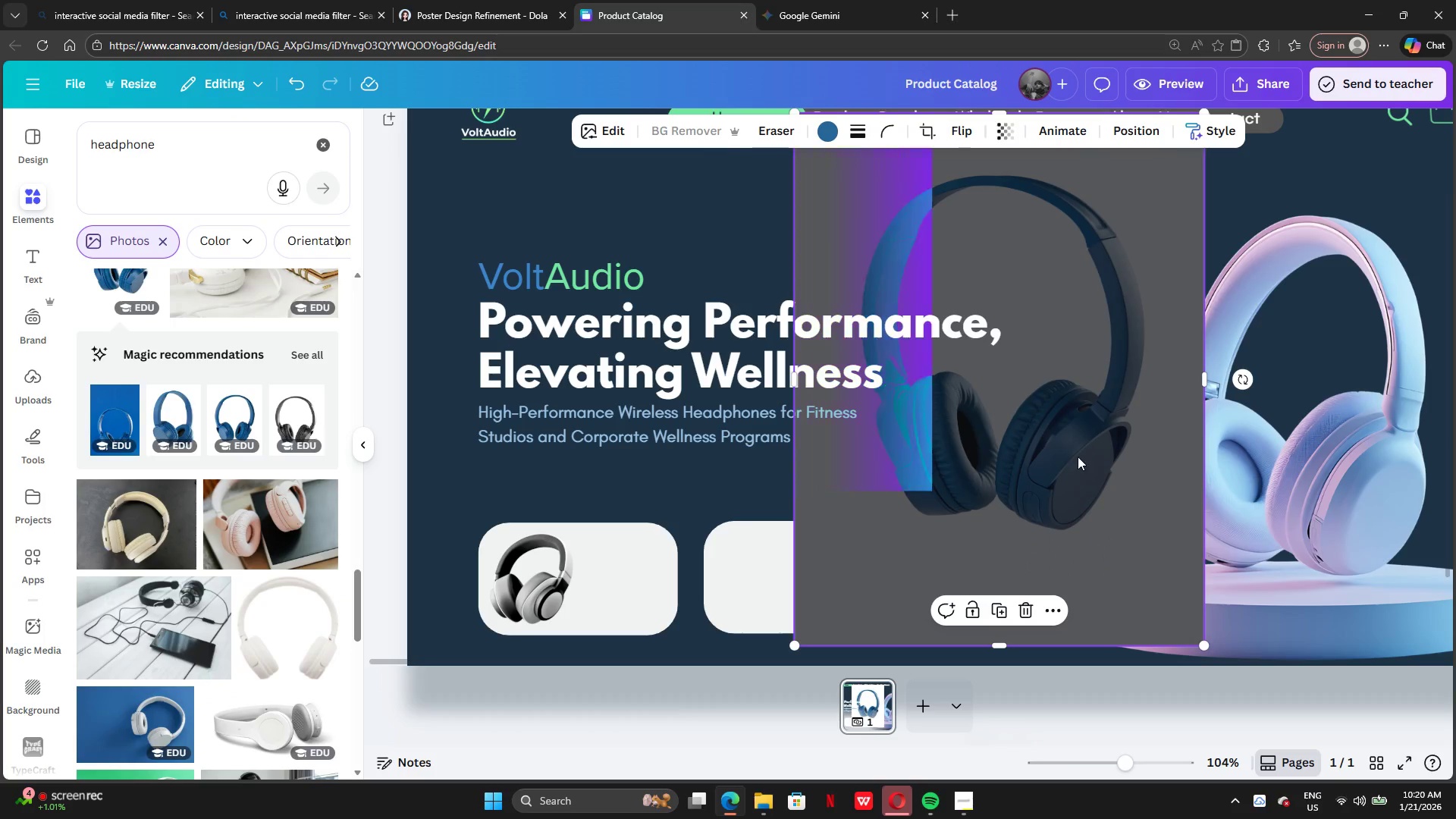 
scroll: coordinate [1080, 458], scroll_direction: up, amount: 1.0
 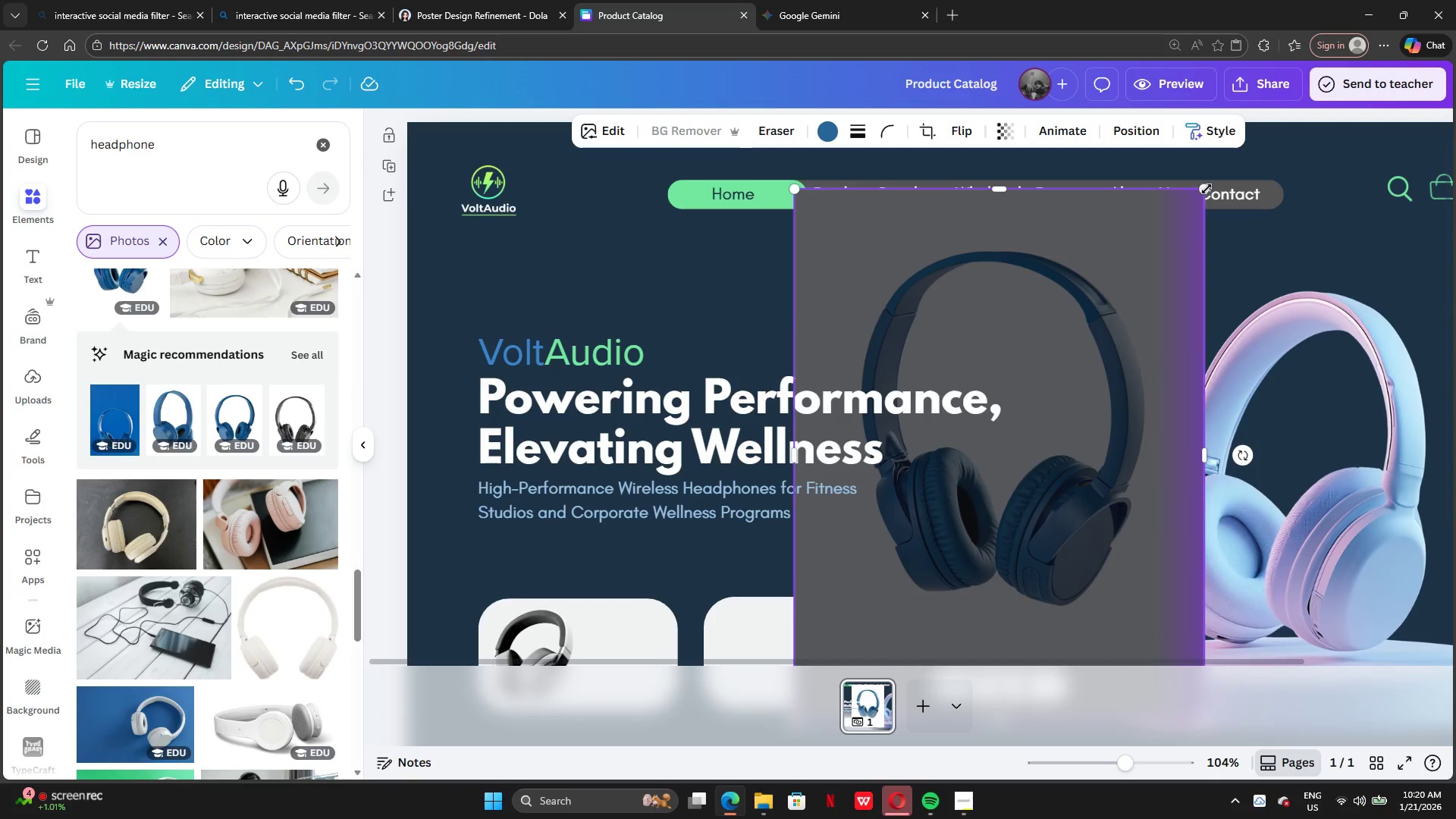 
left_click_drag(start_coordinate=[1207, 187], to_coordinate=[885, 576])
 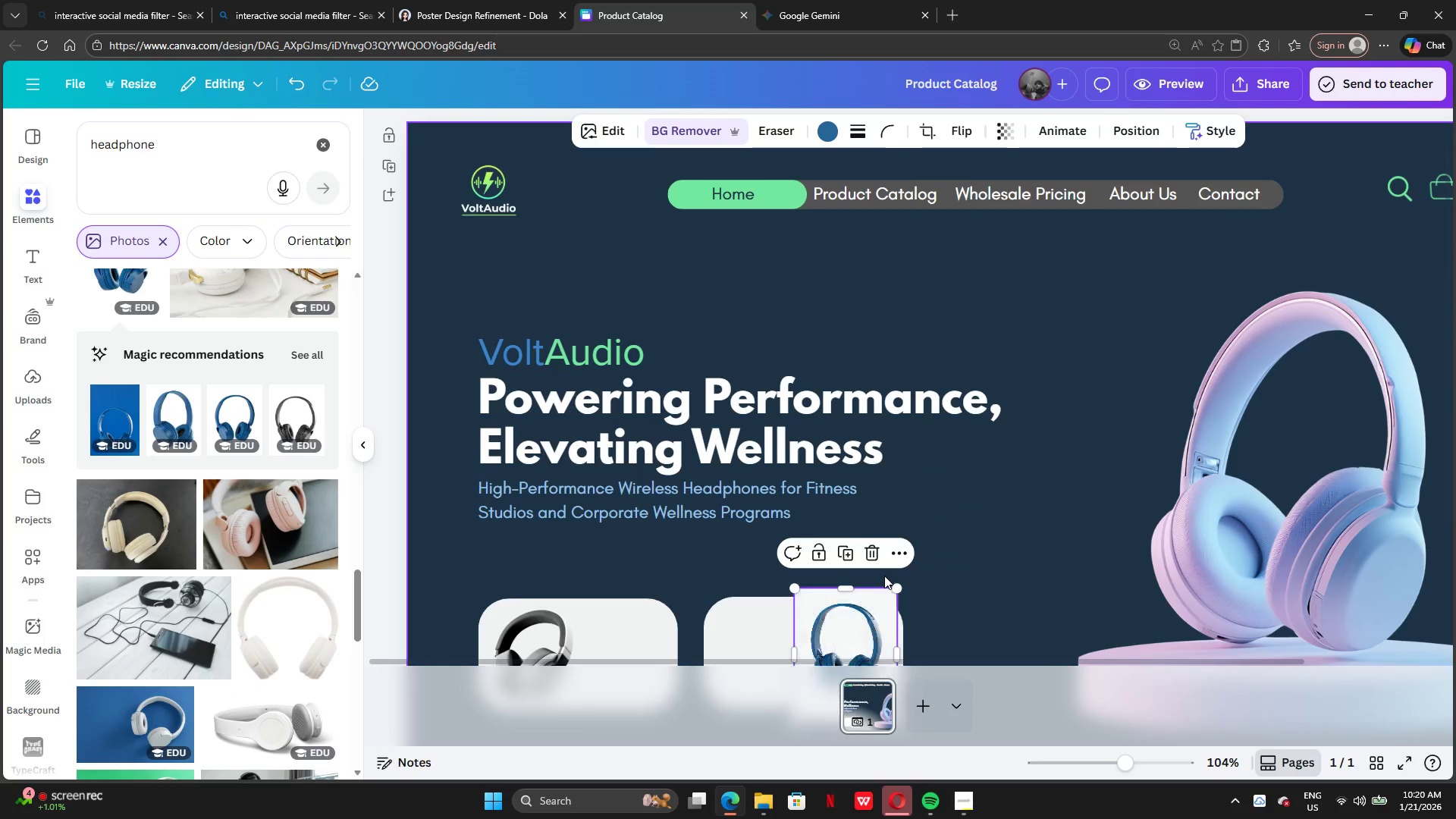 
scroll: coordinate [884, 576], scroll_direction: down, amount: 3.0
 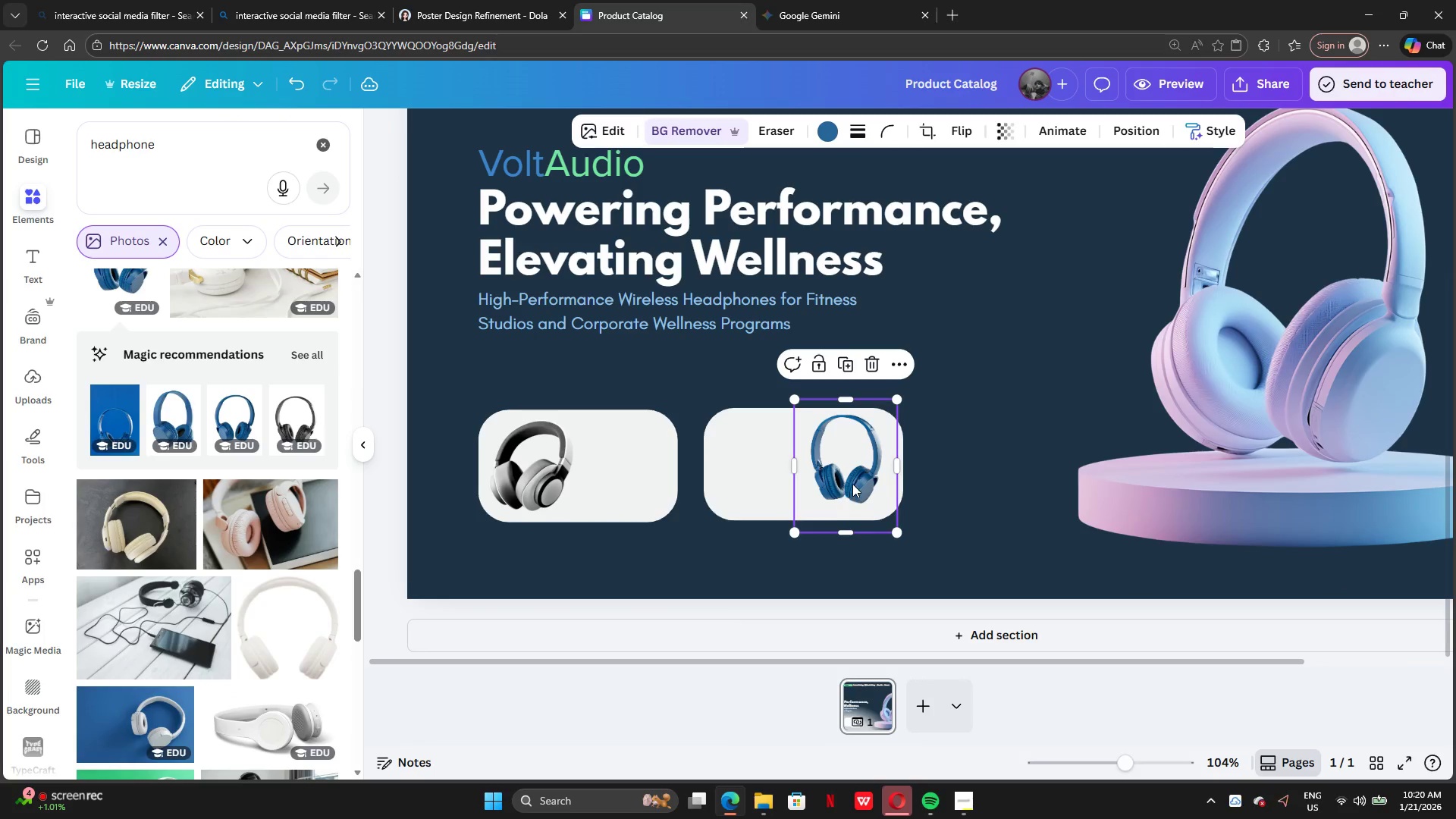 
left_click_drag(start_coordinate=[855, 481], to_coordinate=[765, 486])
 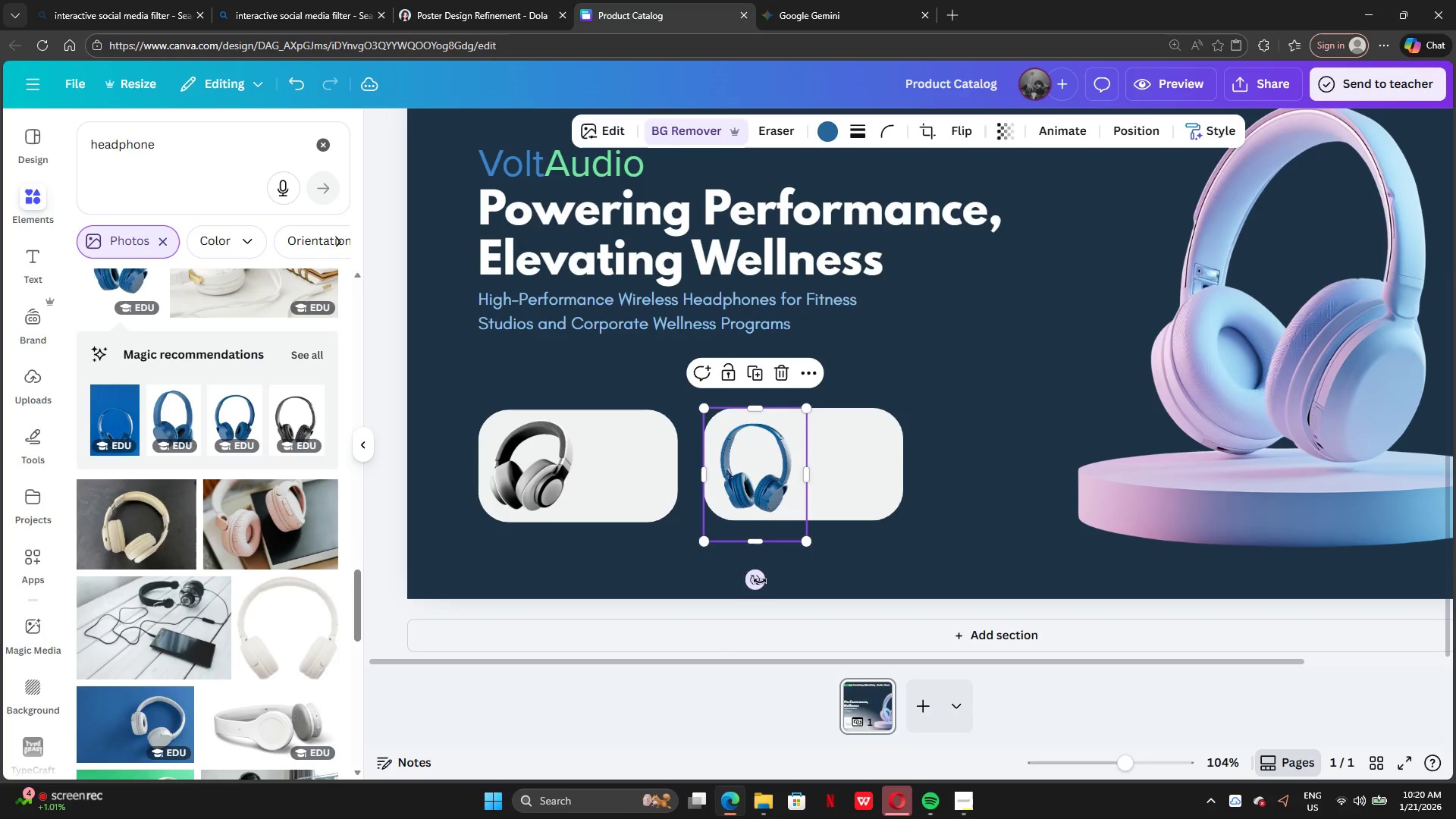 
left_click_drag(start_coordinate=[756, 581], to_coordinate=[733, 558])
 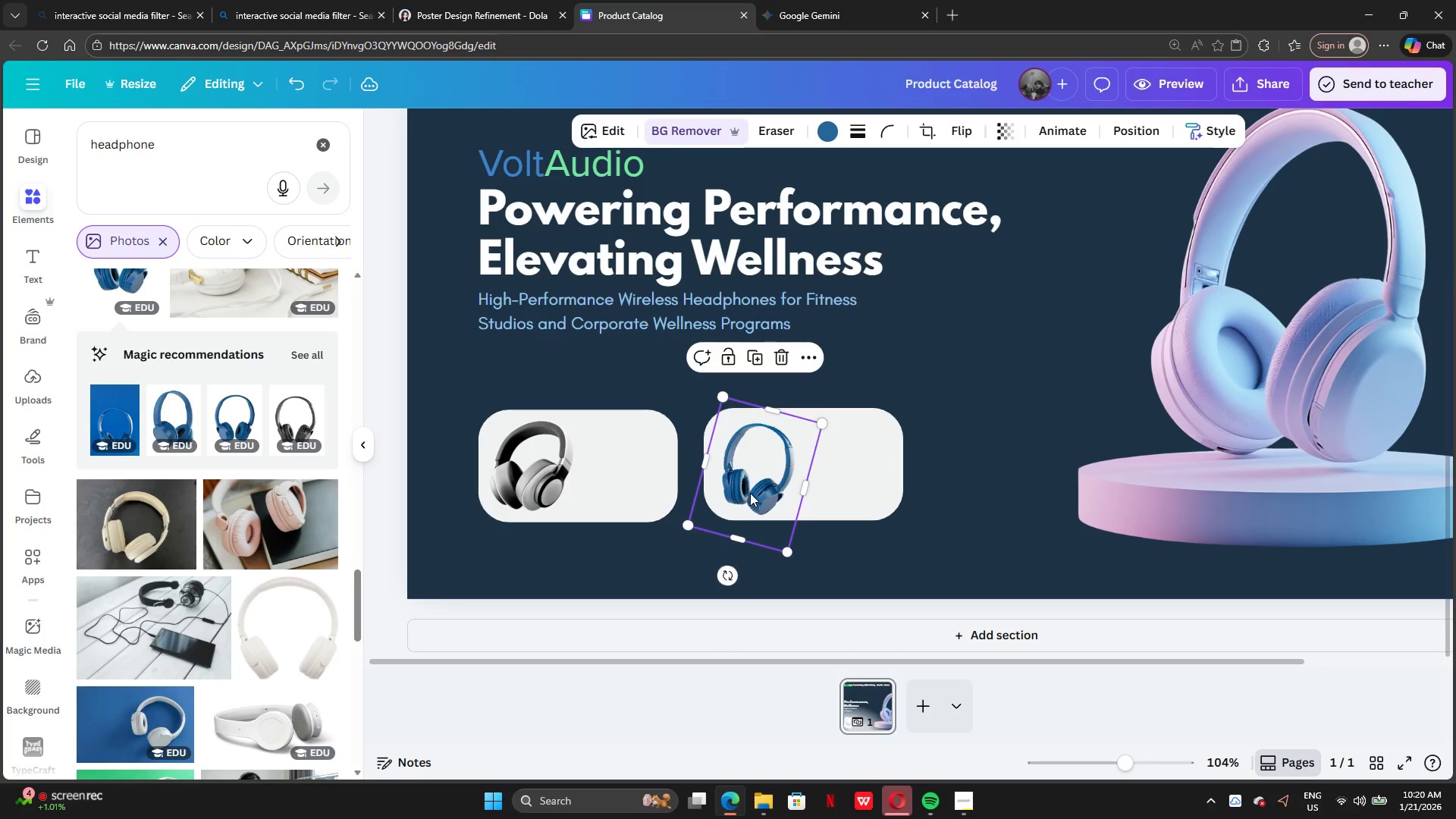 
left_click_drag(start_coordinate=[750, 493], to_coordinate=[744, 488])
 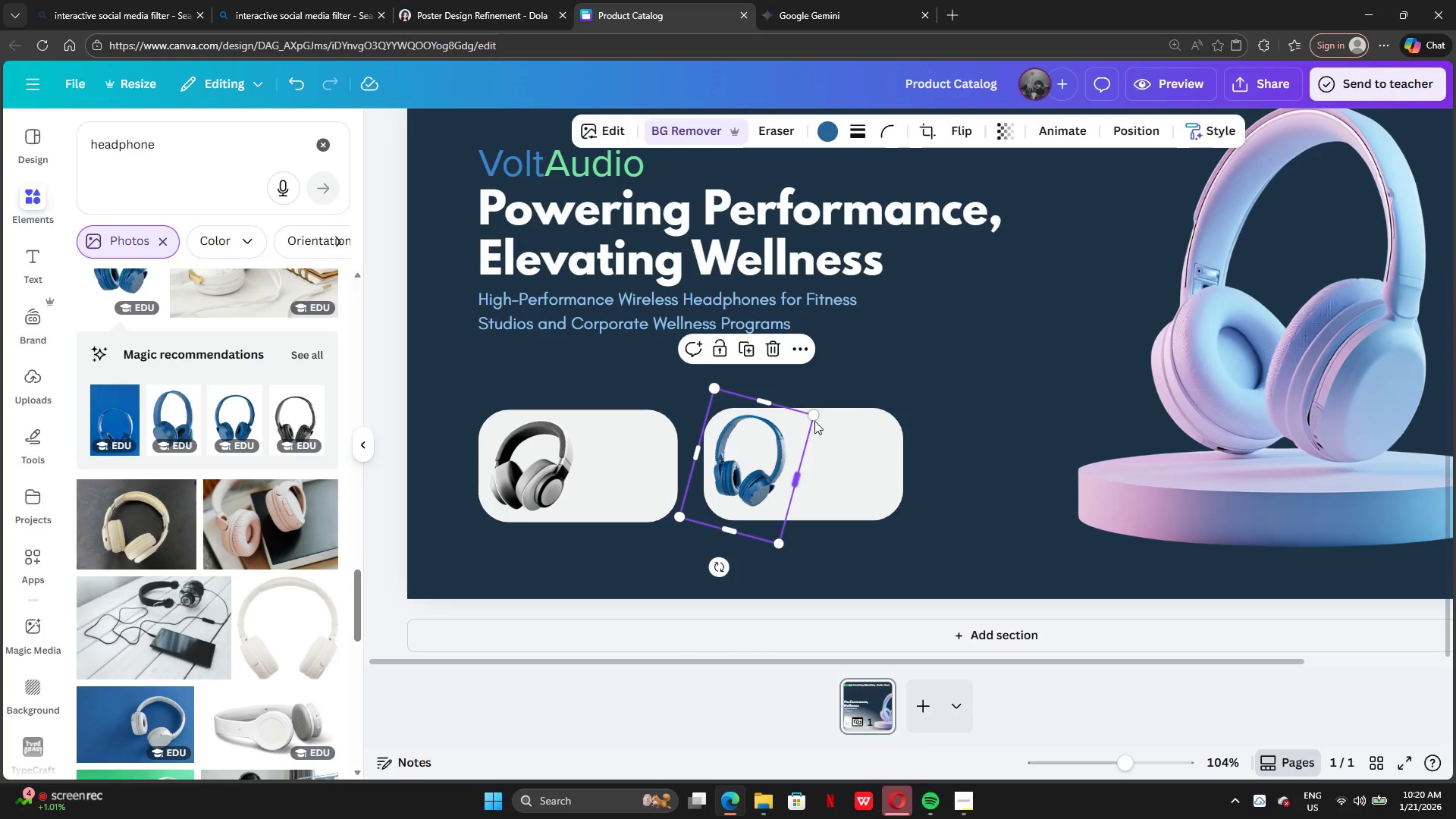 
left_click_drag(start_coordinate=[816, 421], to_coordinate=[831, 417])
 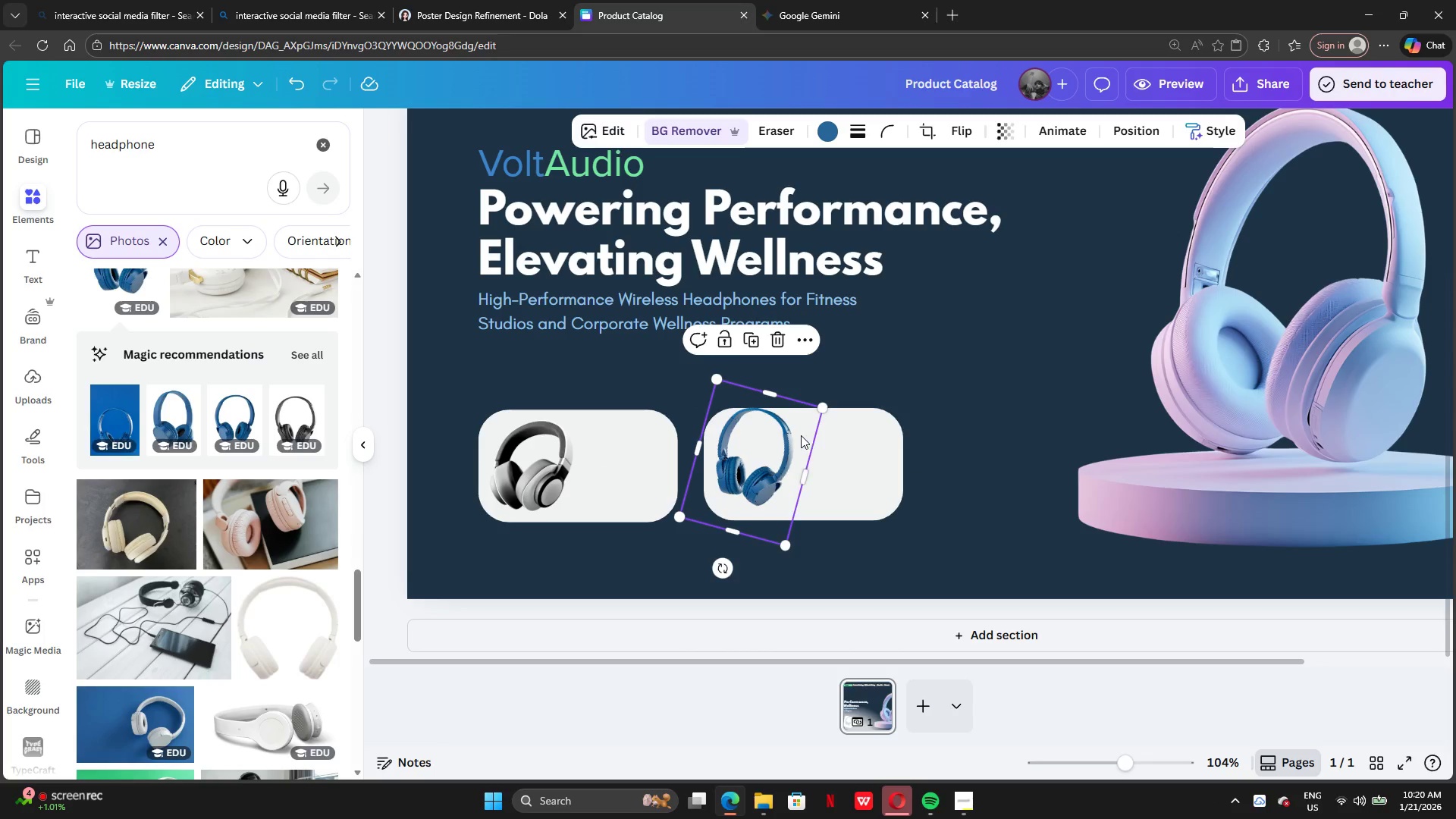 
left_click_drag(start_coordinate=[801, 435], to_coordinate=[804, 444])
 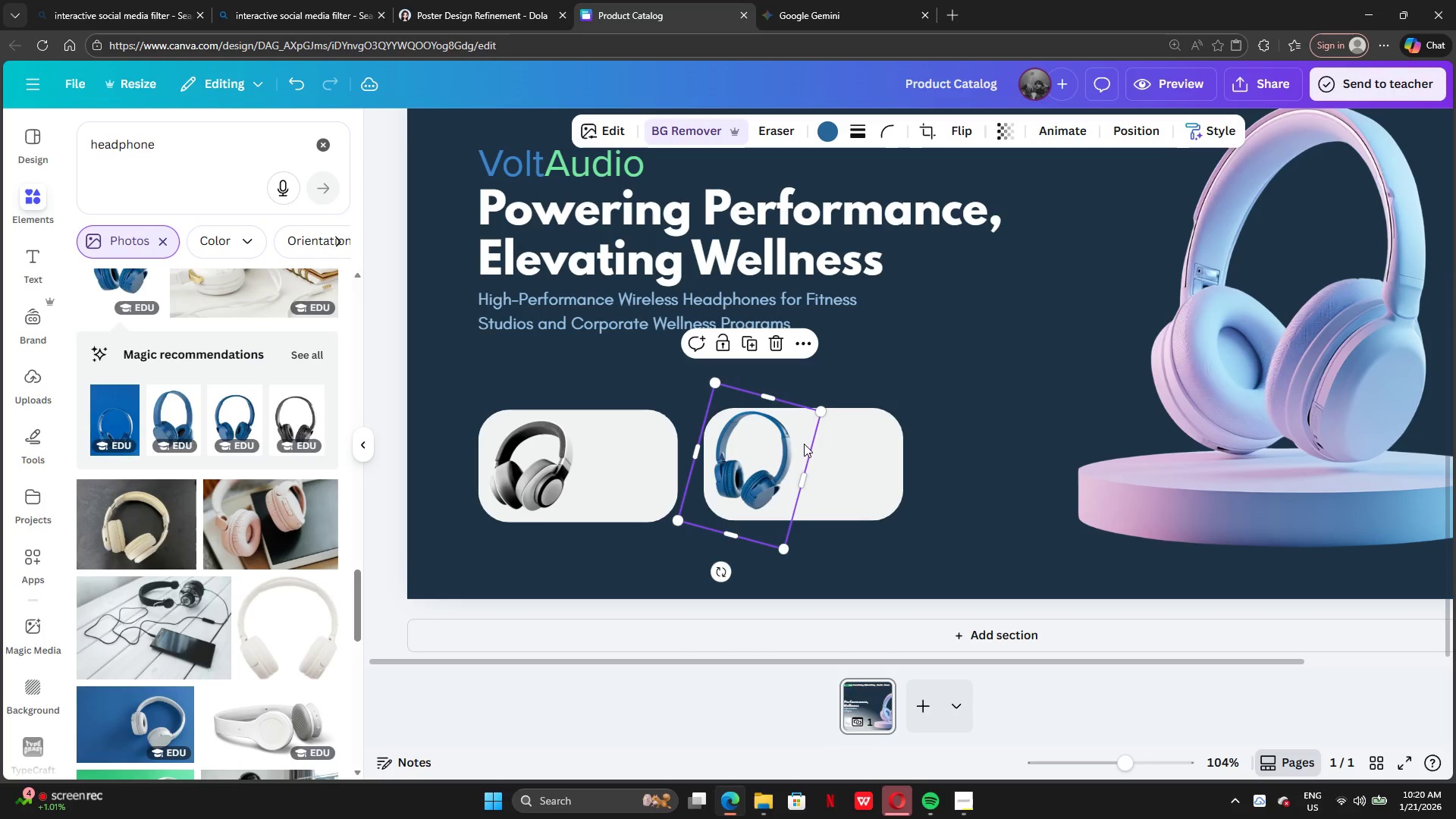 
left_click_drag(start_coordinate=[804, 444], to_coordinate=[803, 450])
 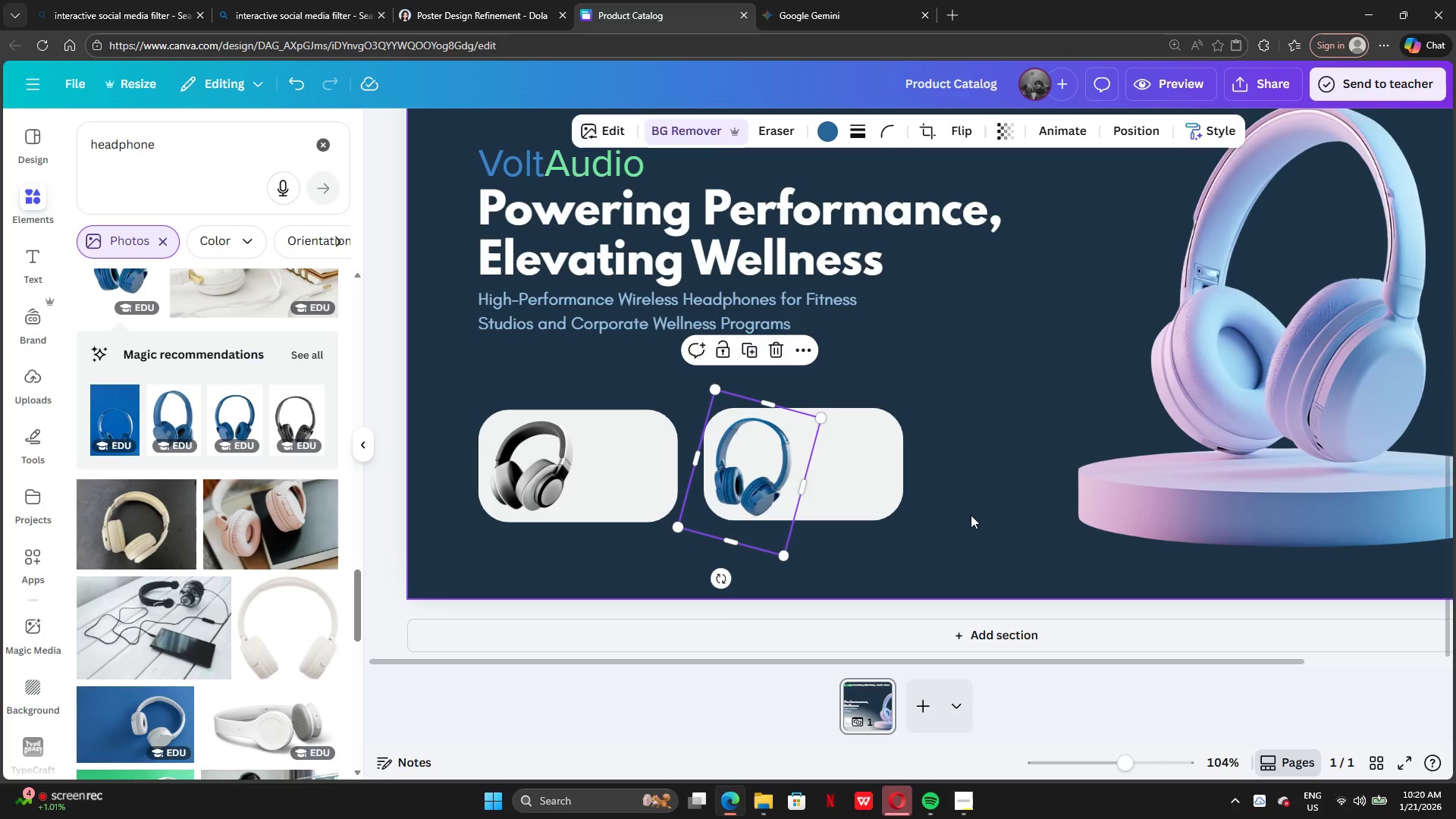 
left_click([971, 515])
 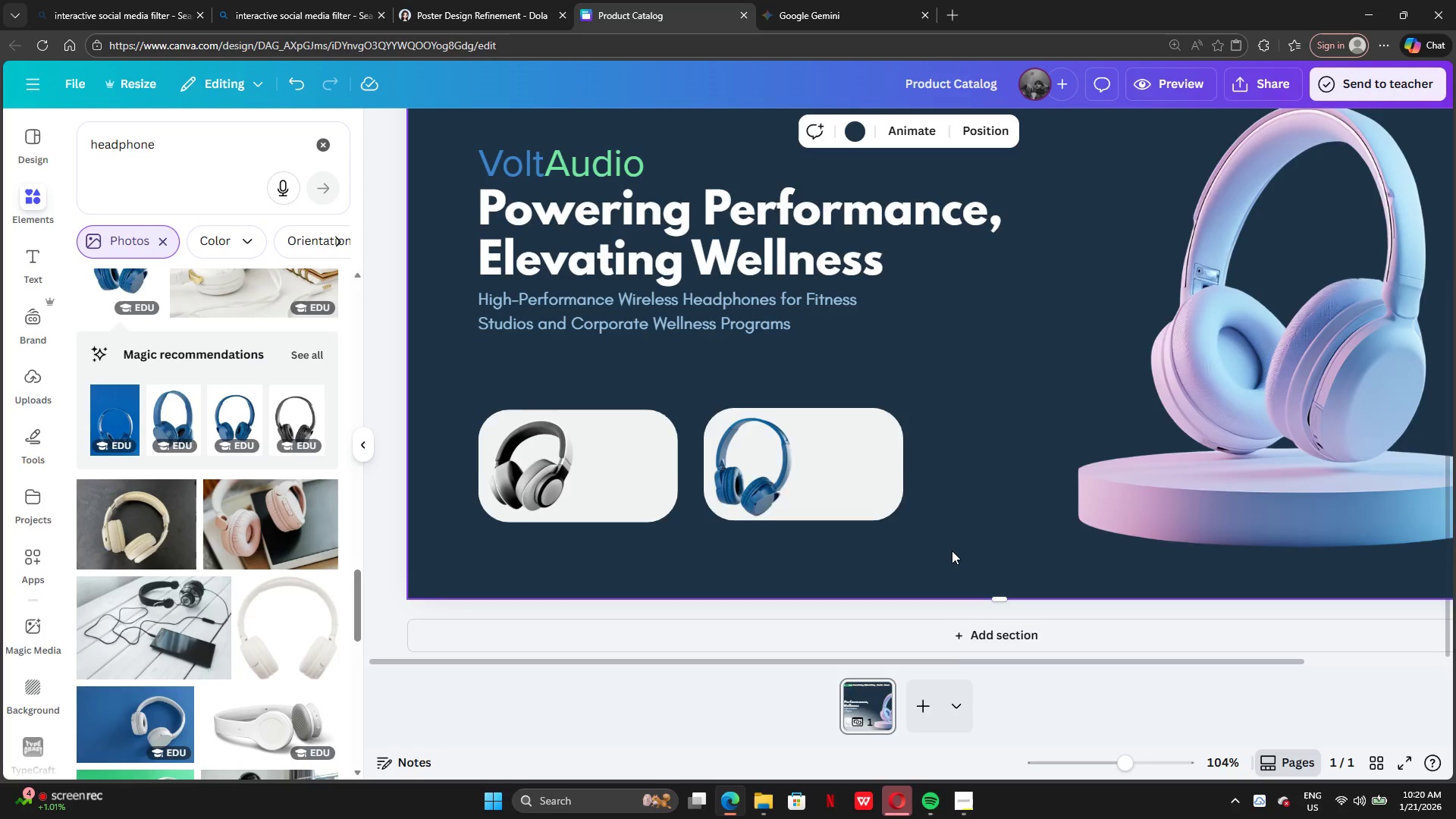 
scroll: coordinate [952, 551], scroll_direction: none, amount: 0.0
 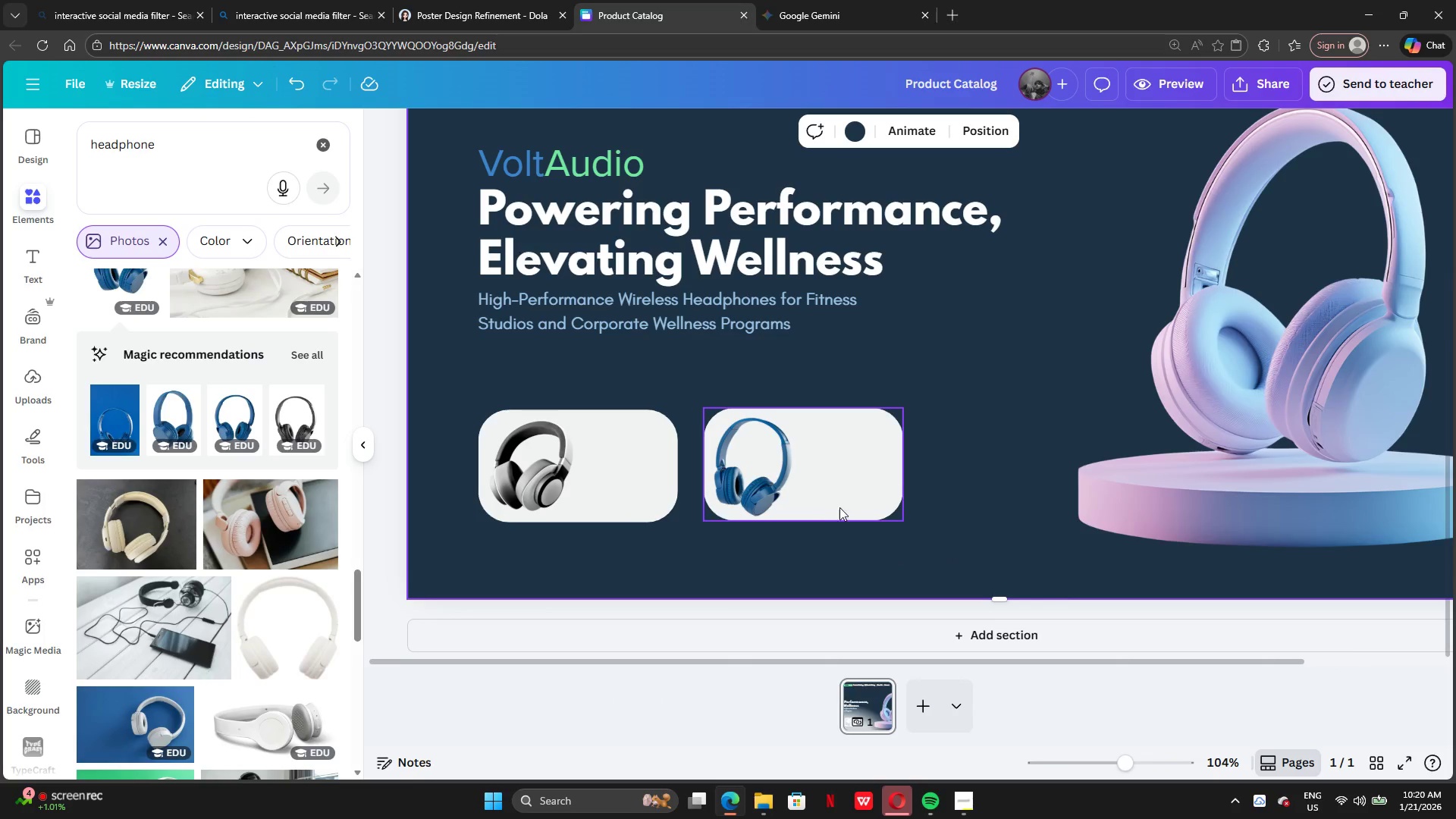 
left_click([842, 506])
 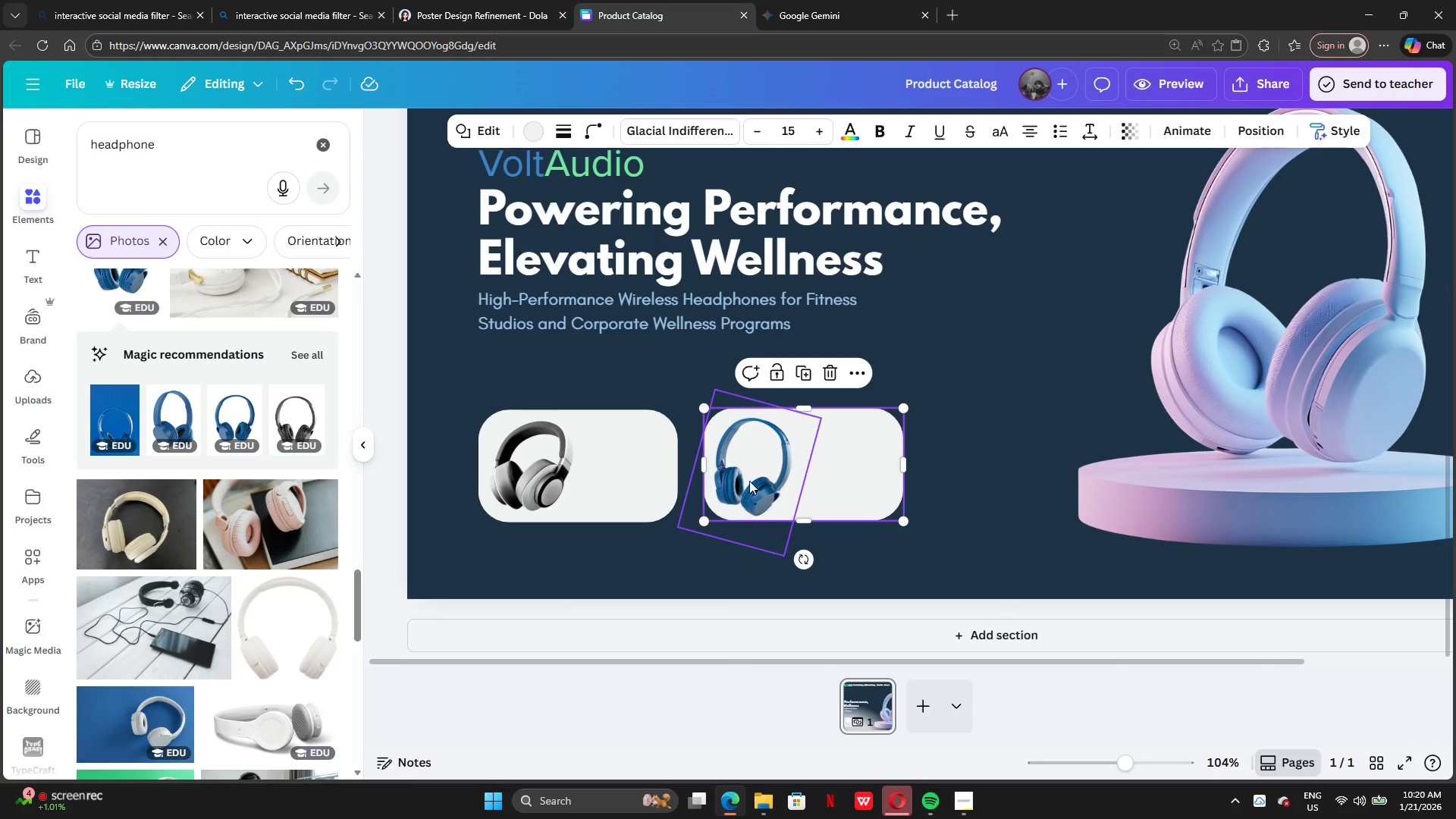 
left_click([547, 466])
 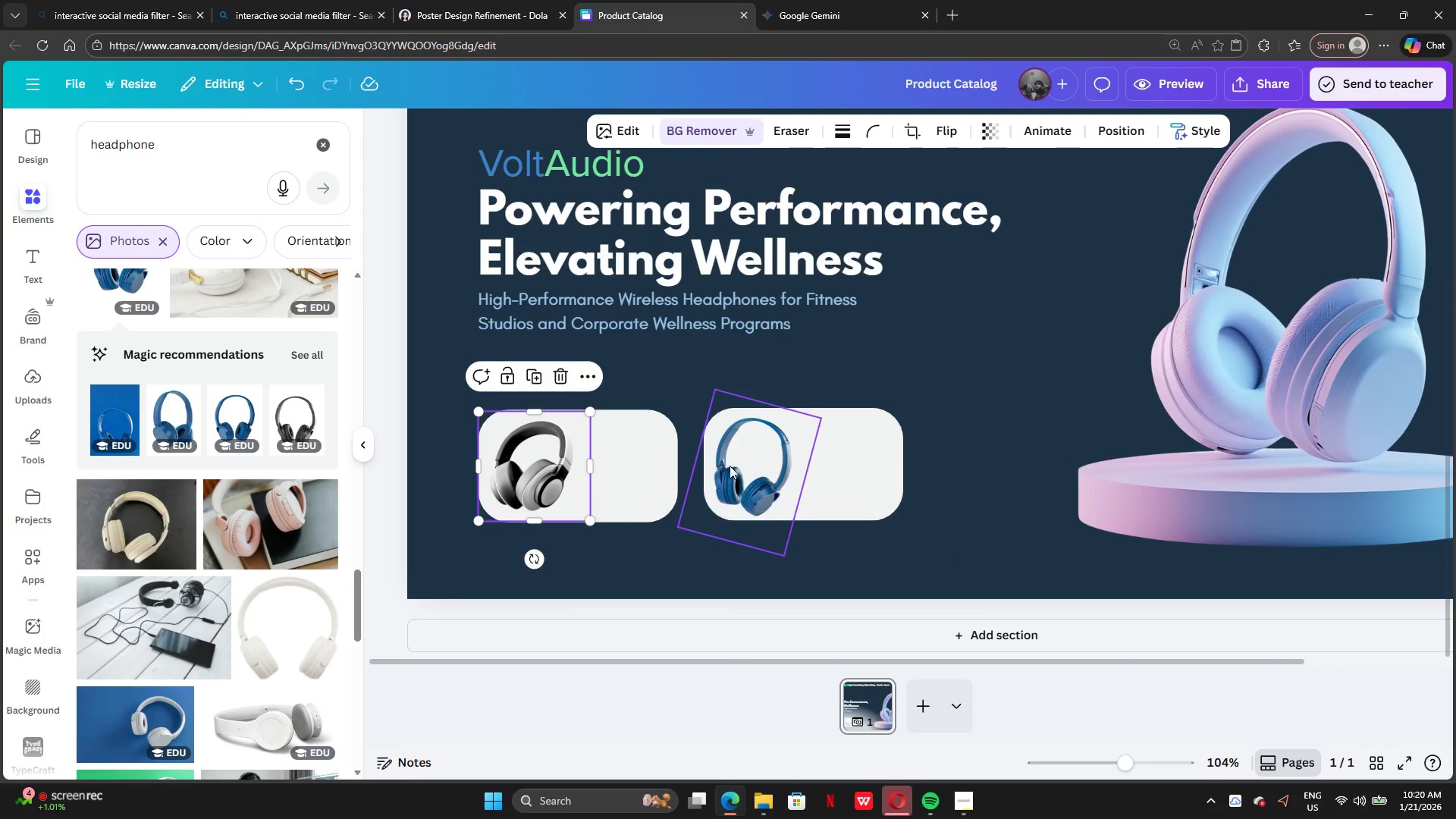 
left_click([730, 466])
 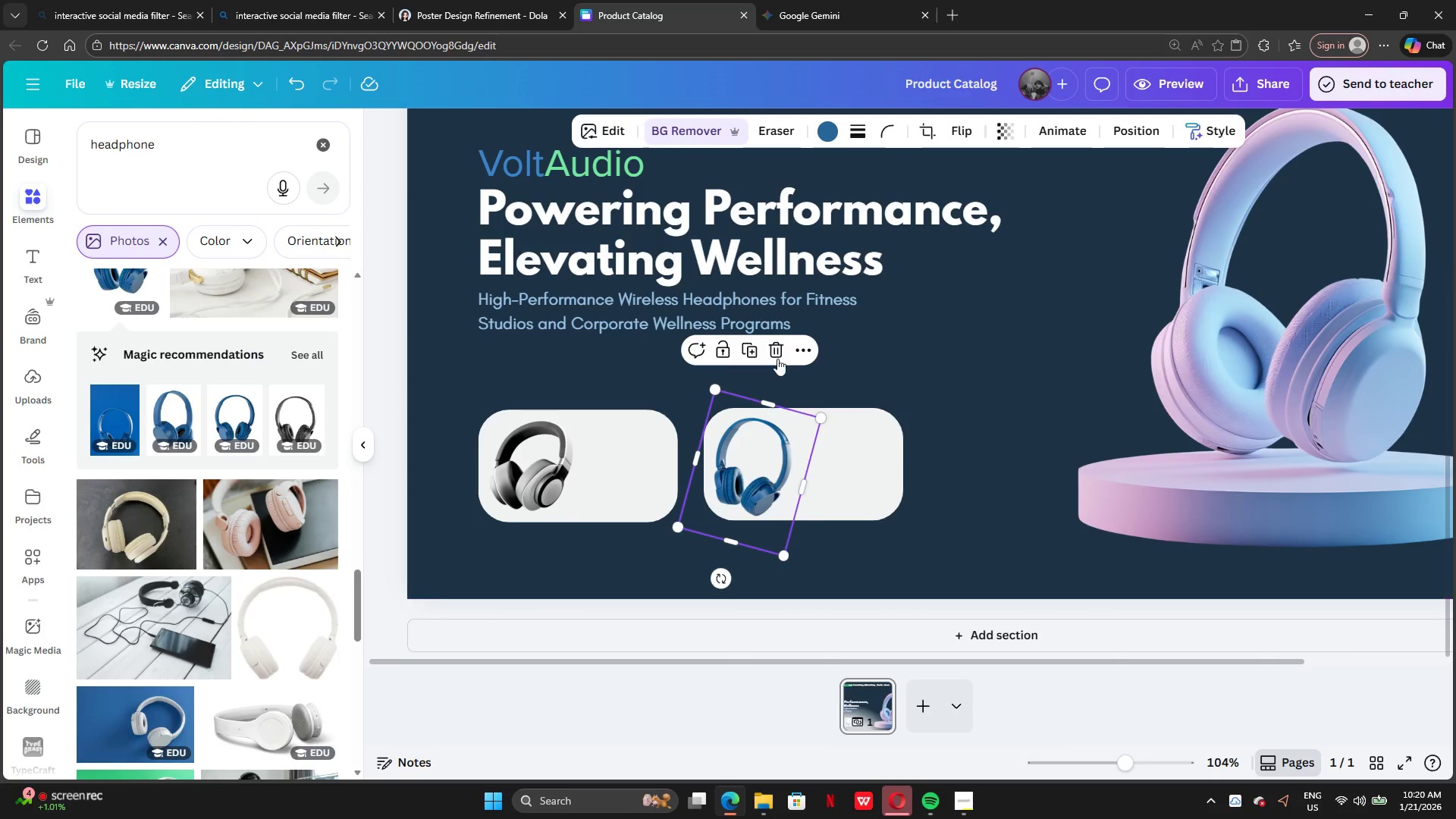 
left_click([783, 356])
 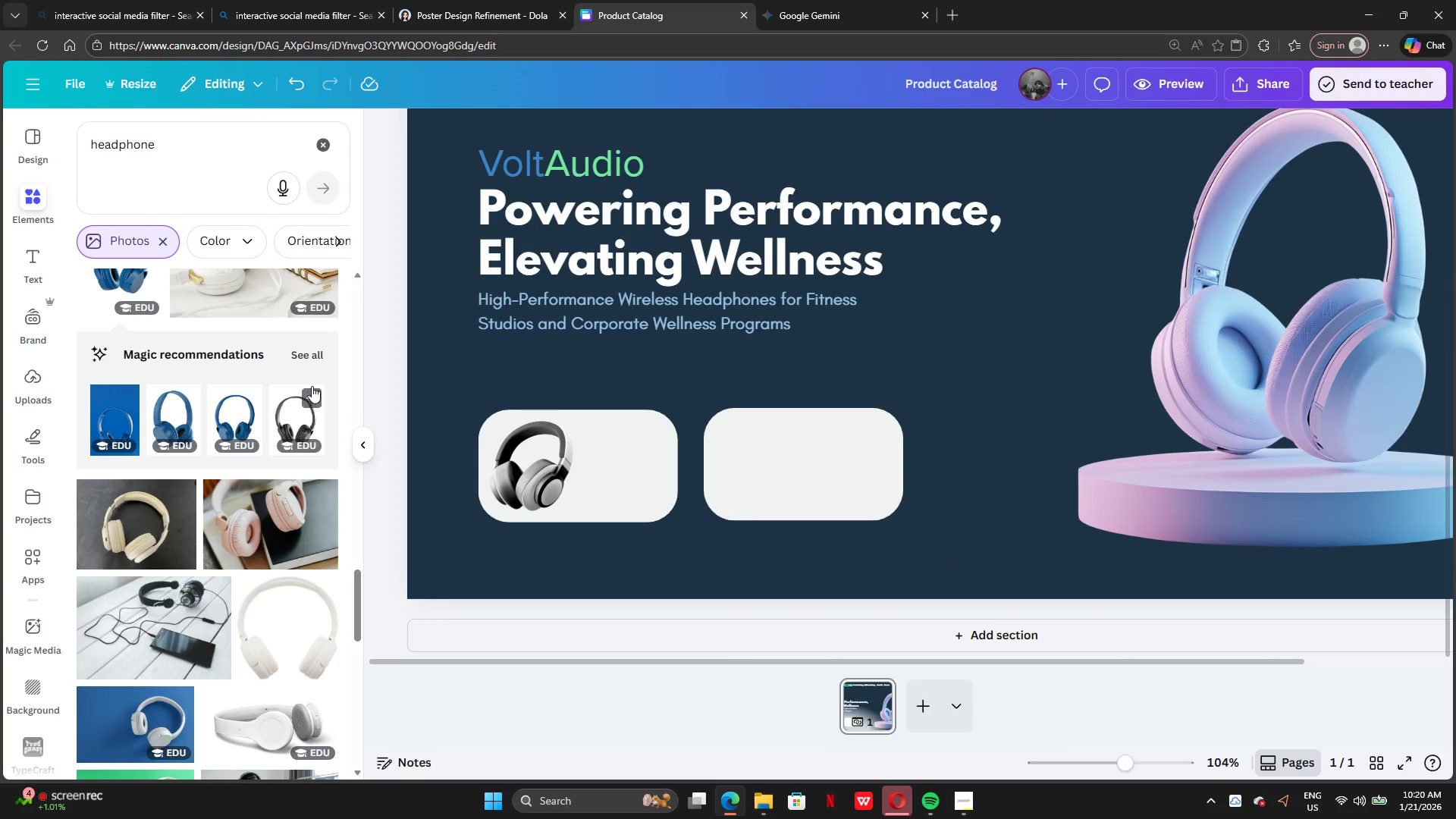 
left_click([311, 356])
 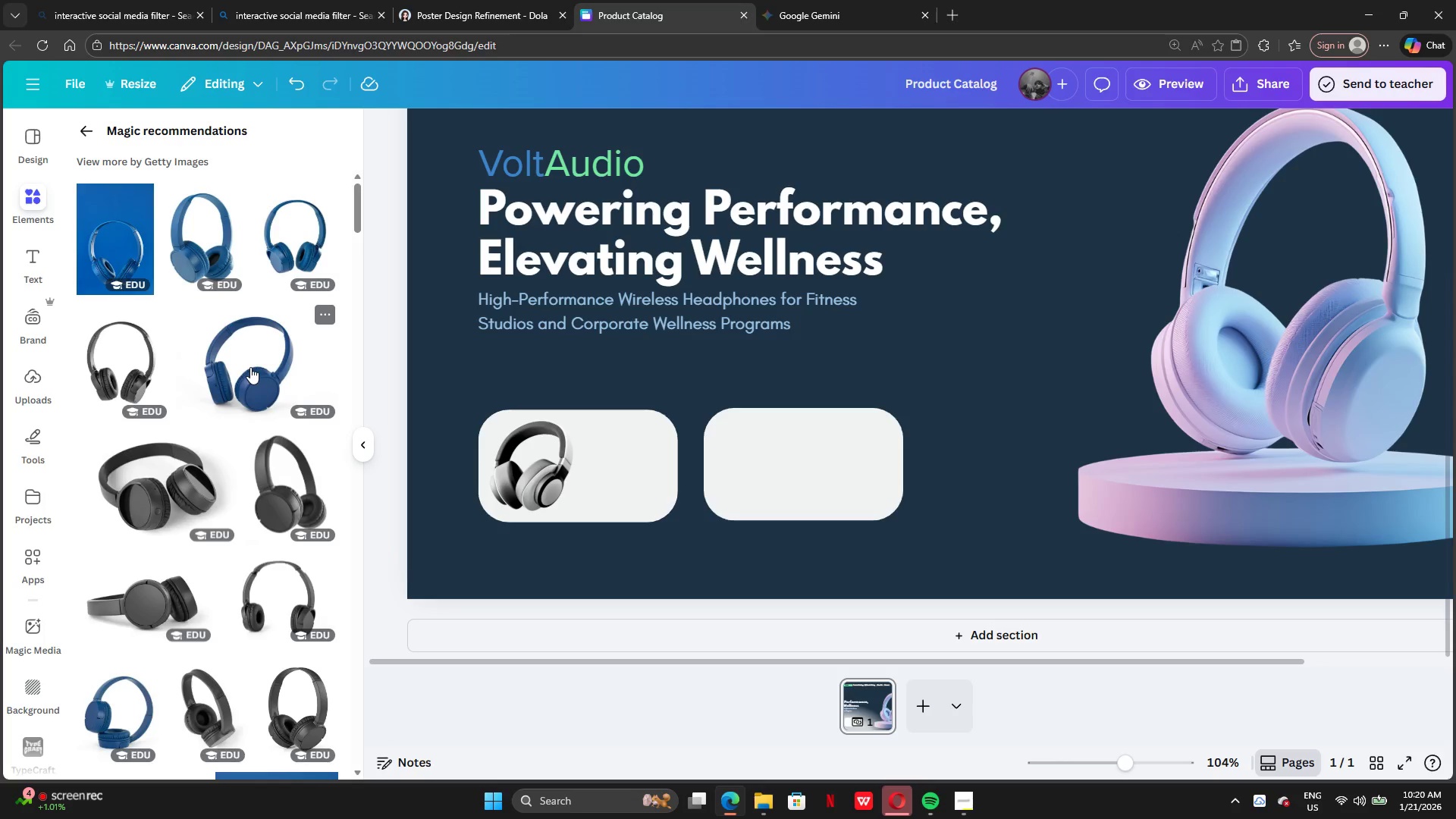 
left_click([256, 376])
 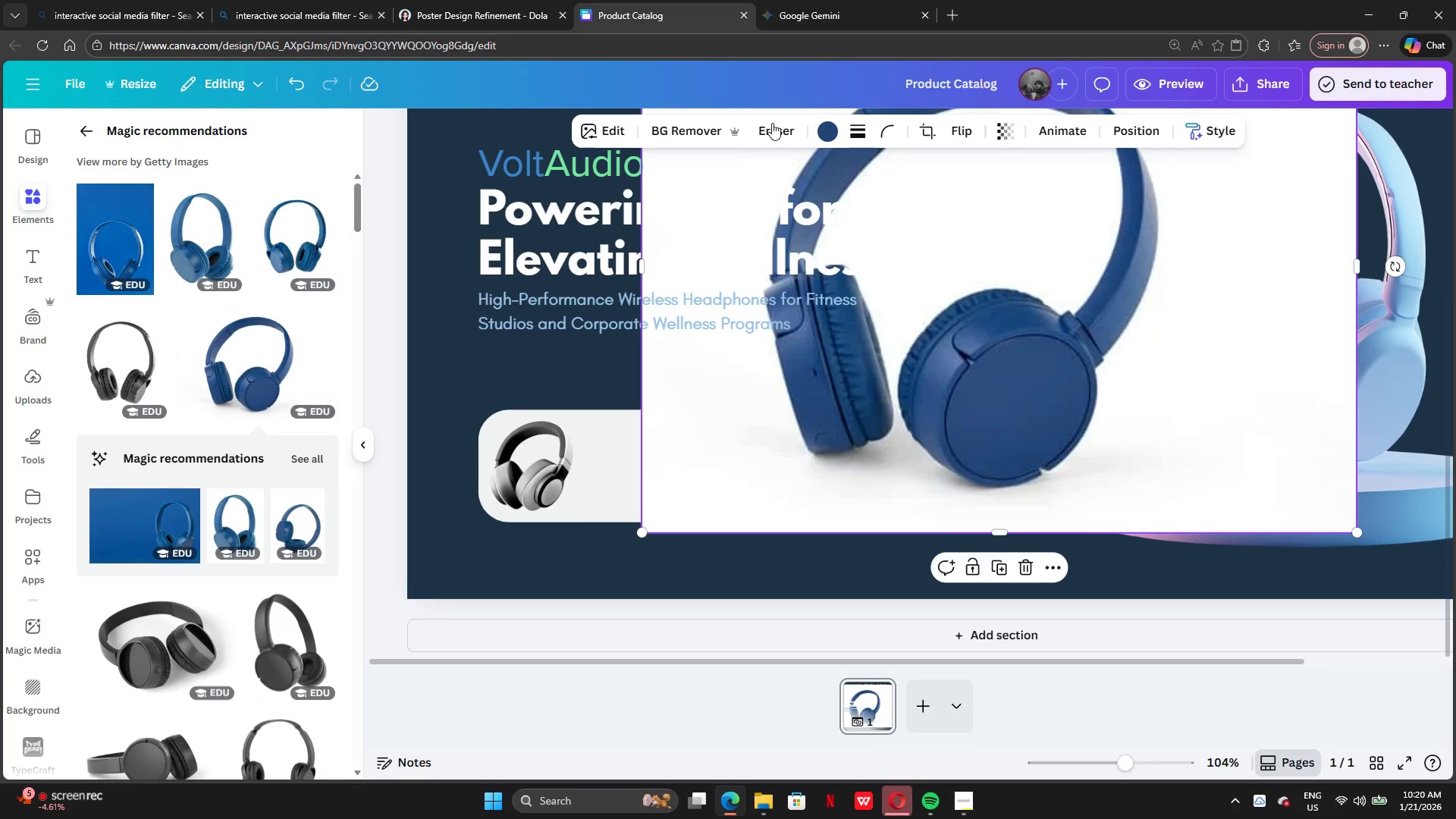 
left_click([674, 130])
 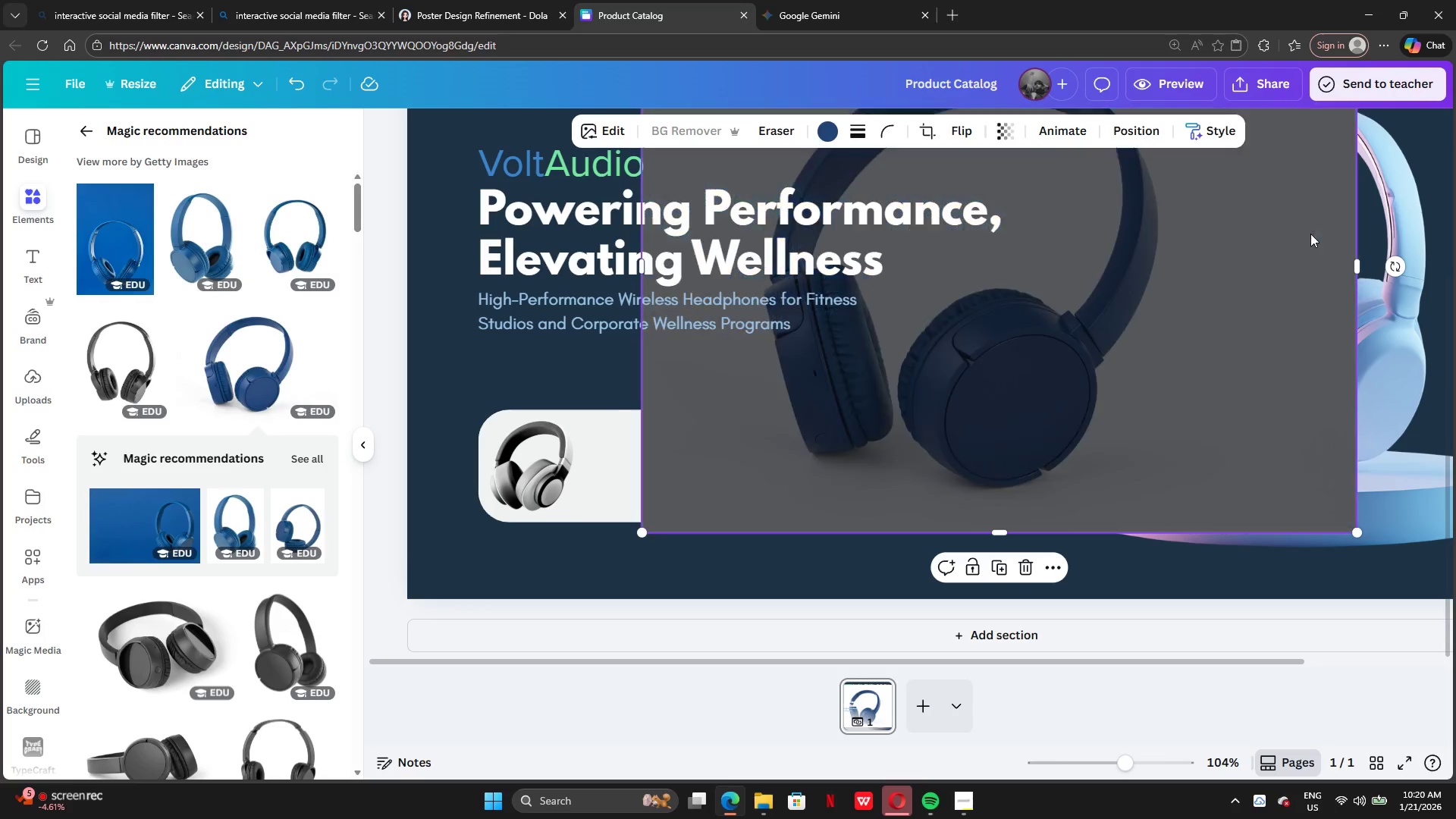 
scroll: coordinate [1327, 347], scroll_direction: up, amount: 2.0
 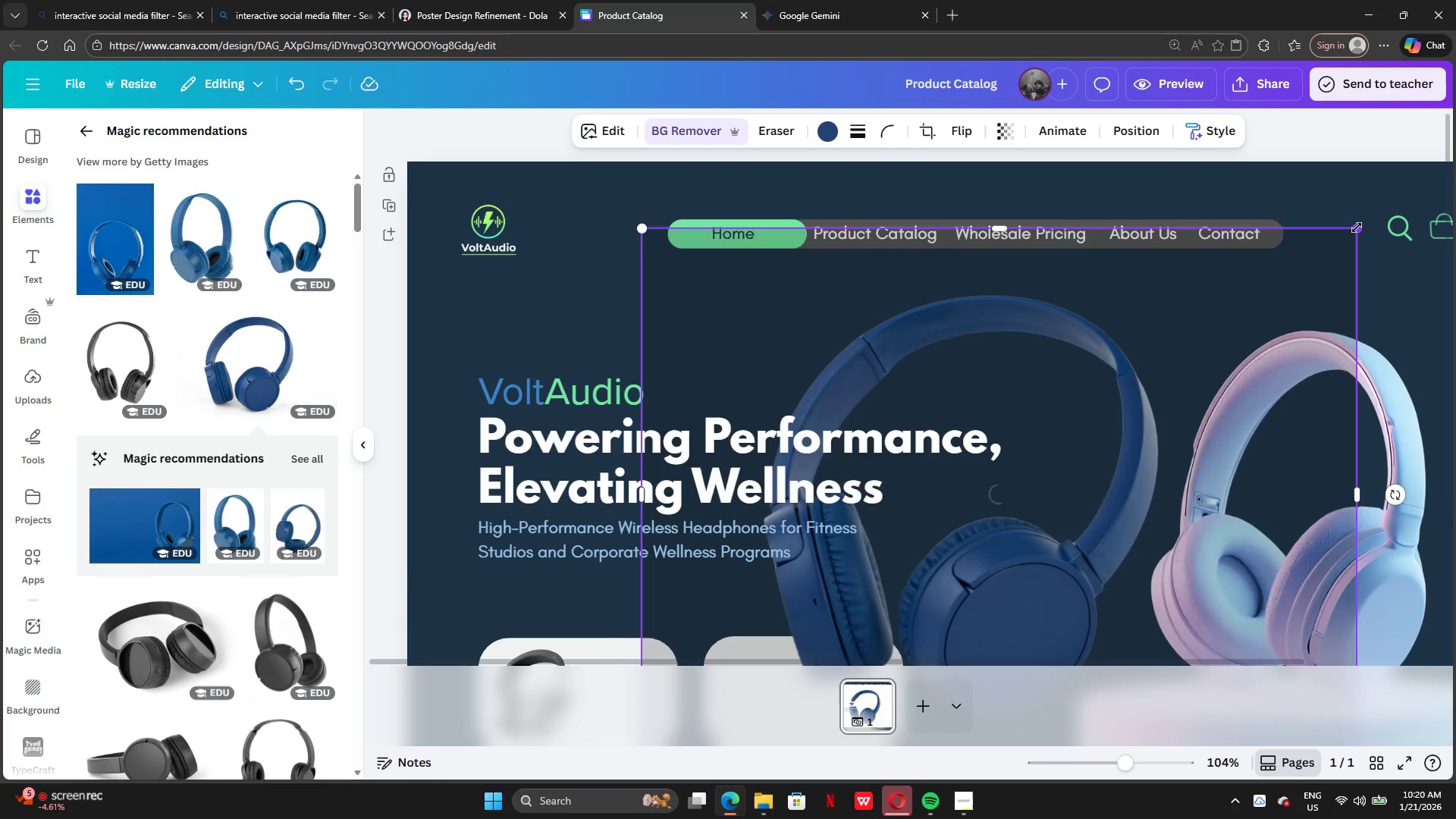 
left_click_drag(start_coordinate=[1358, 228], to_coordinate=[968, 453])
 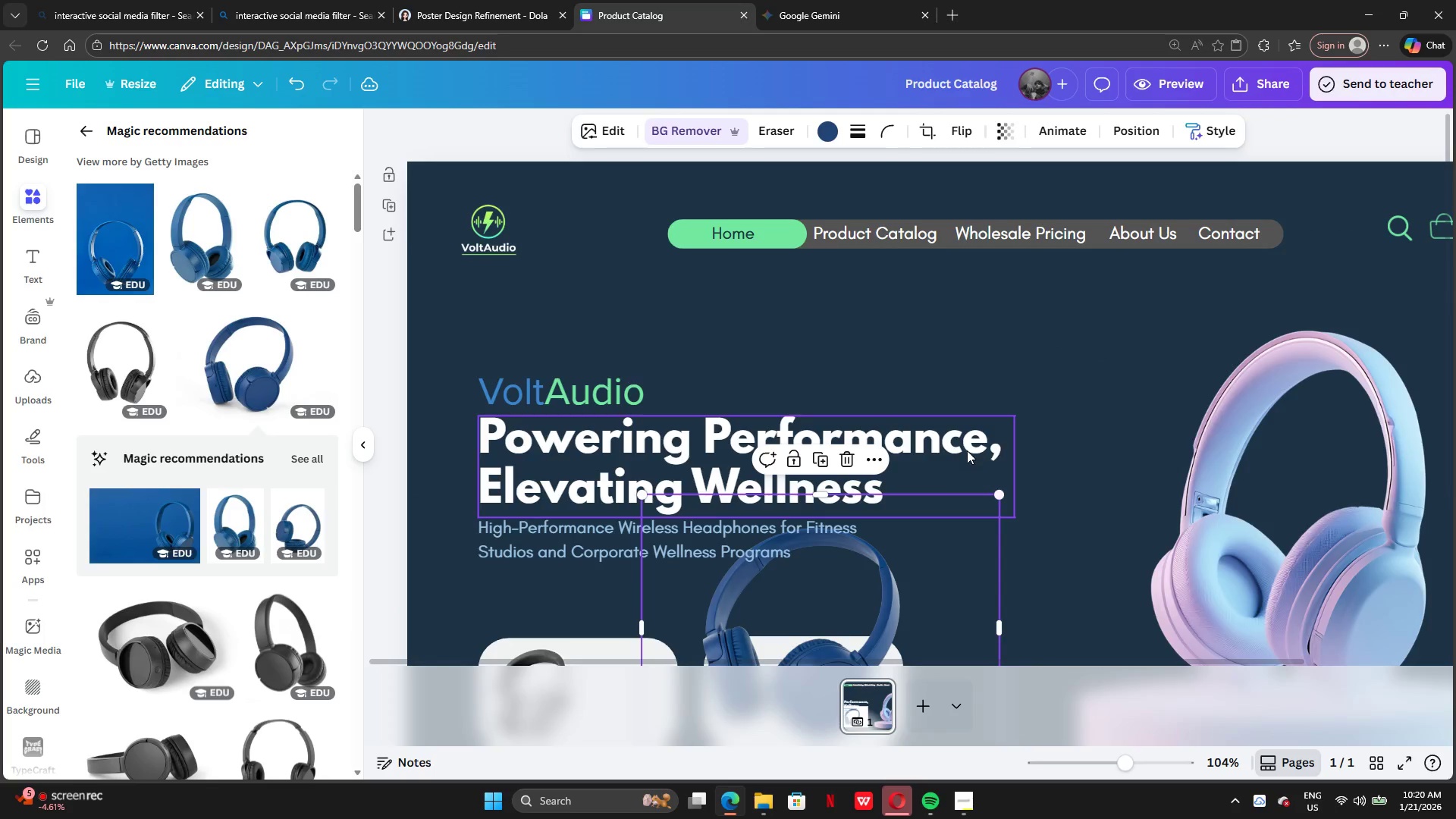 
scroll: coordinate [967, 450], scroll_direction: down, amount: 3.0
 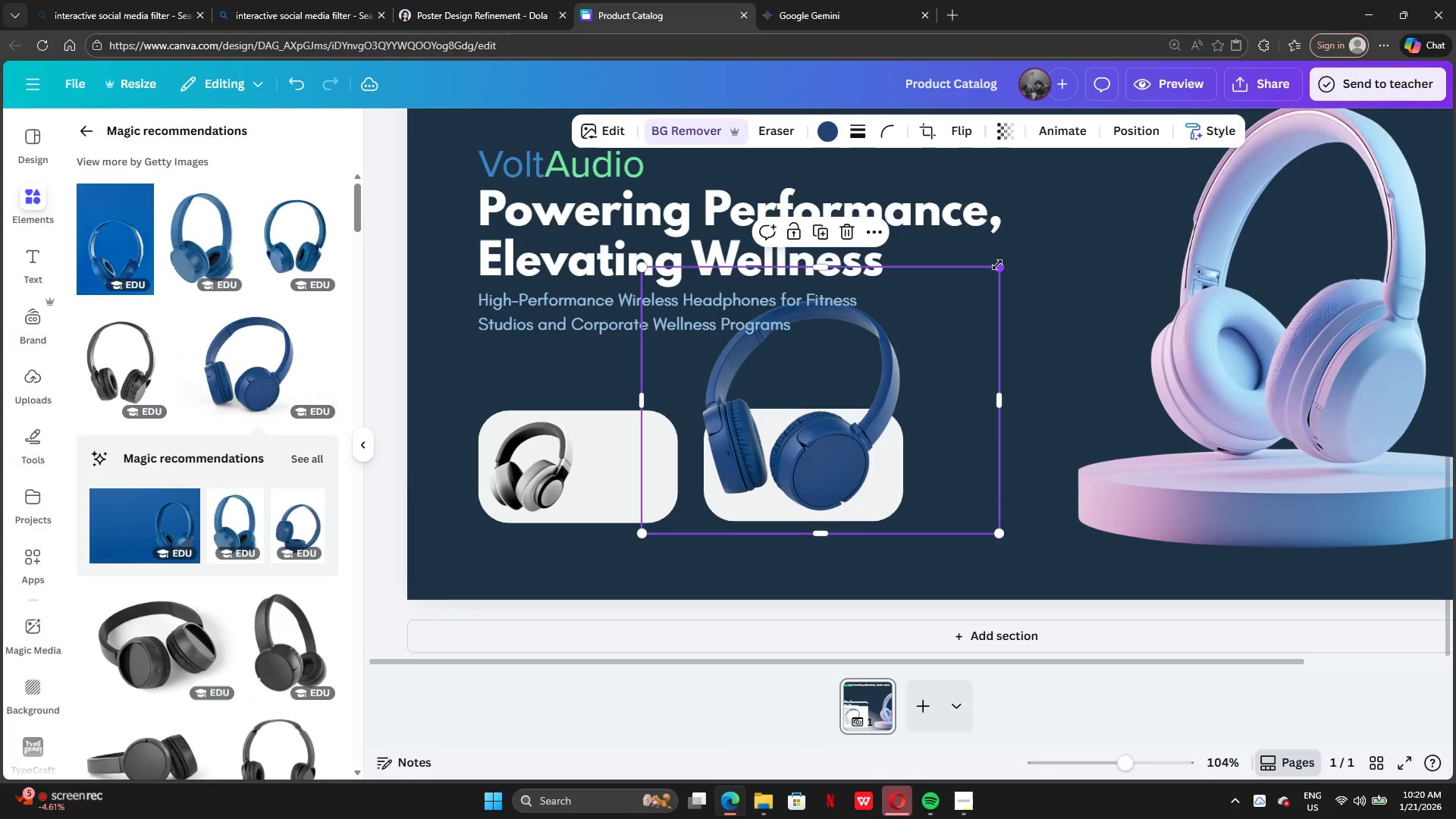 
left_click_drag(start_coordinate=[999, 268], to_coordinate=[886, 382])
 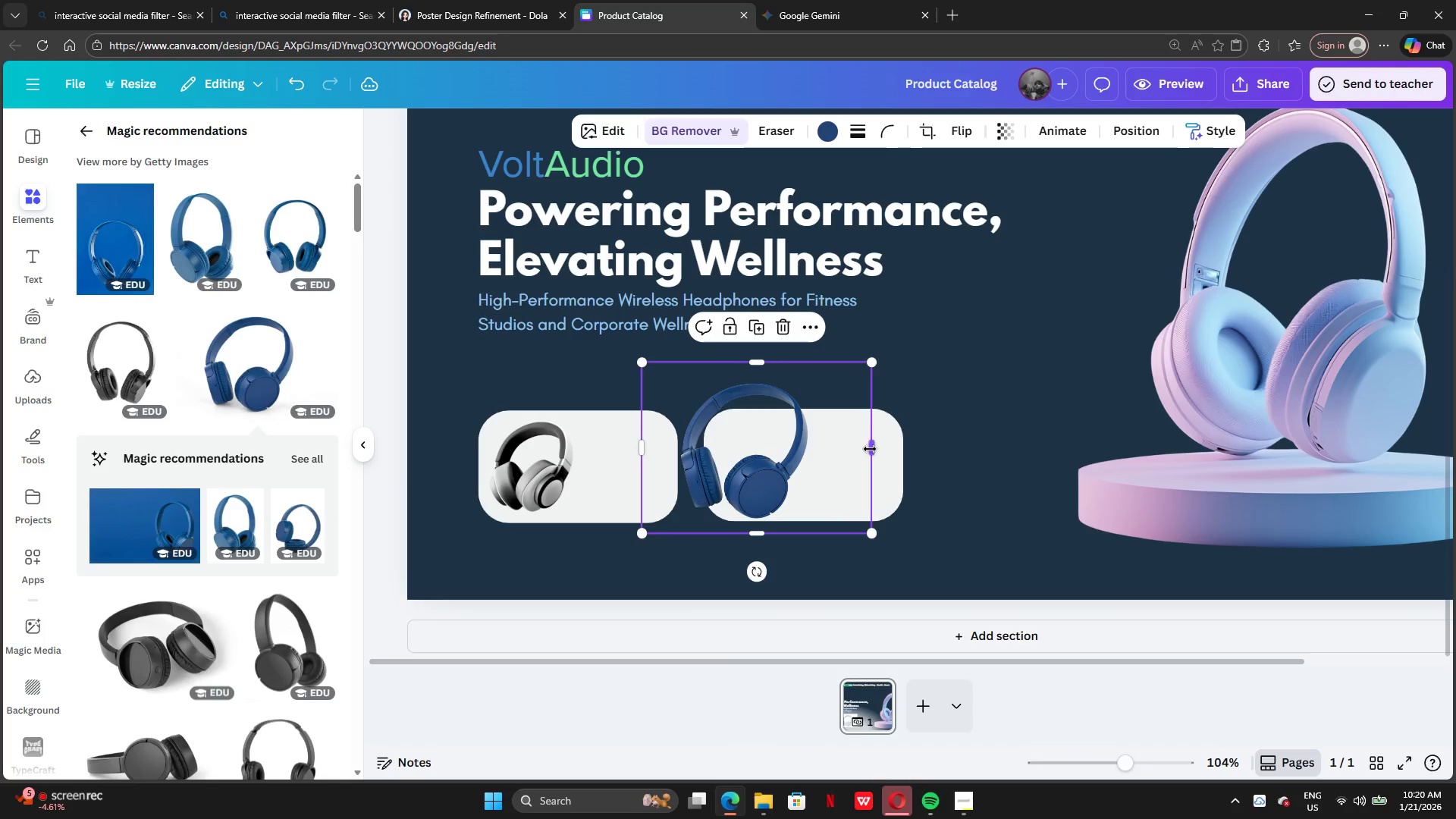 
left_click_drag(start_coordinate=[870, 449], to_coordinate=[820, 446])
 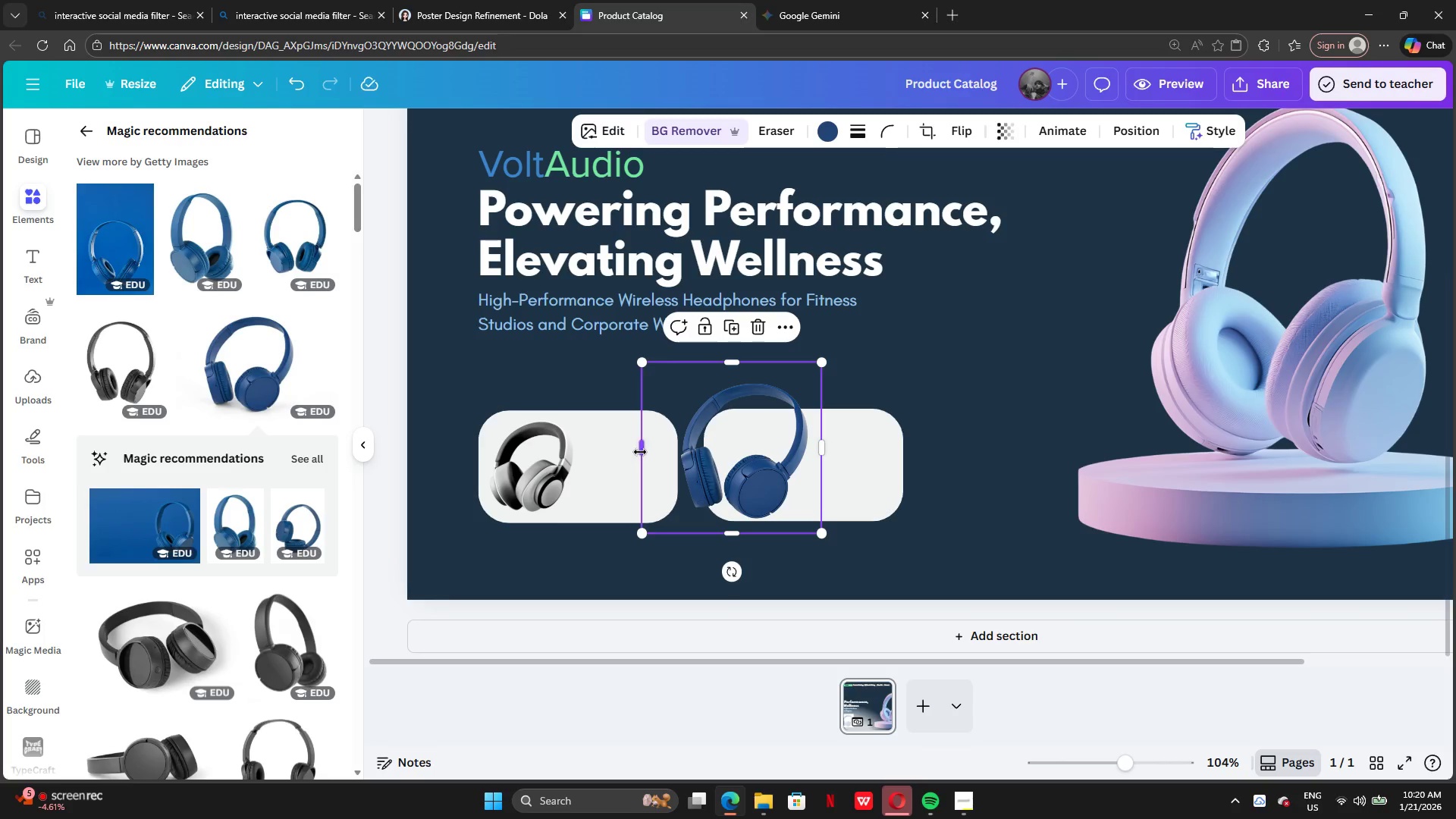 
left_click_drag(start_coordinate=[640, 451], to_coordinate=[666, 453])
 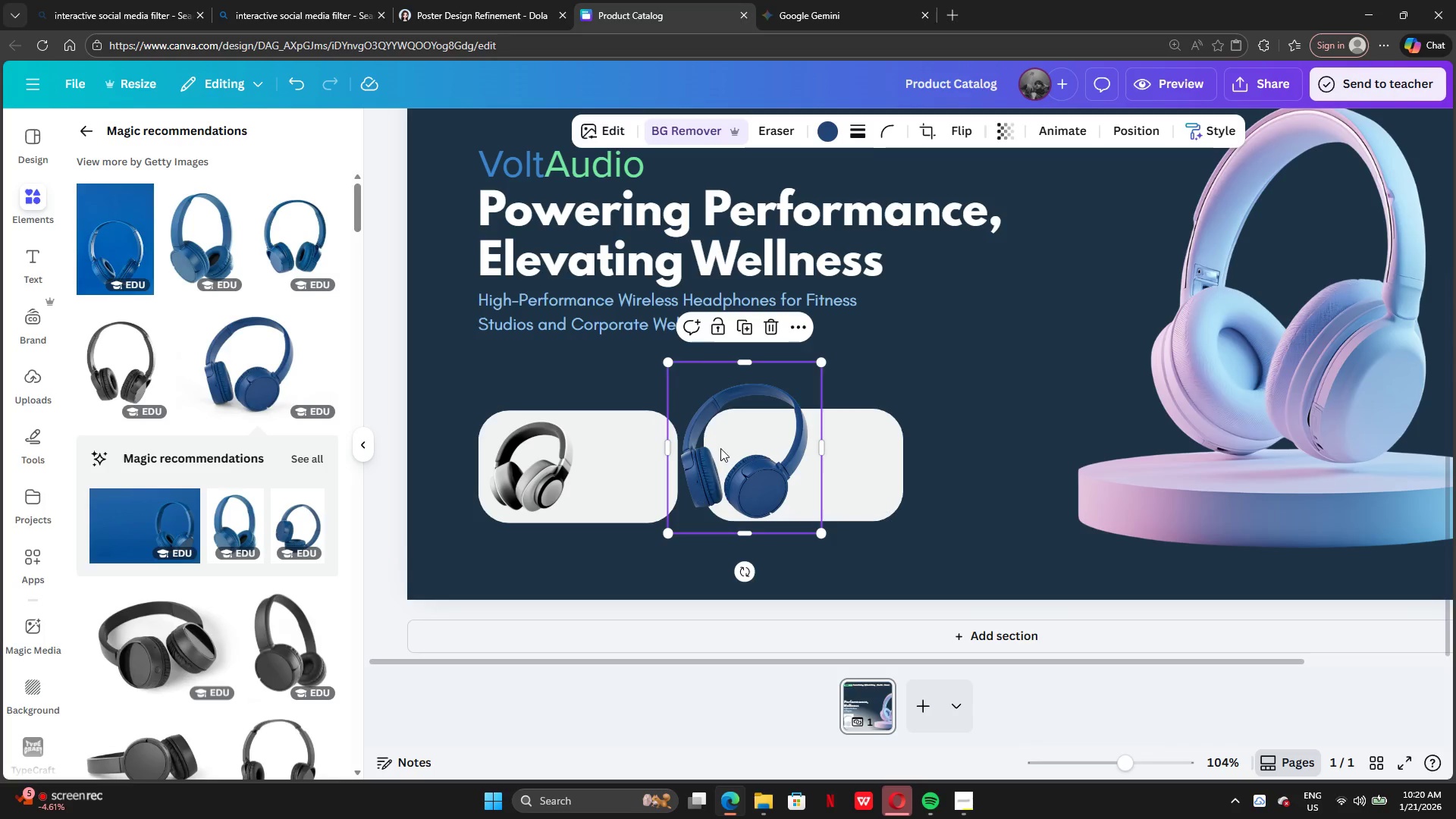 
left_click_drag(start_coordinate=[720, 448], to_coordinate=[740, 463])
 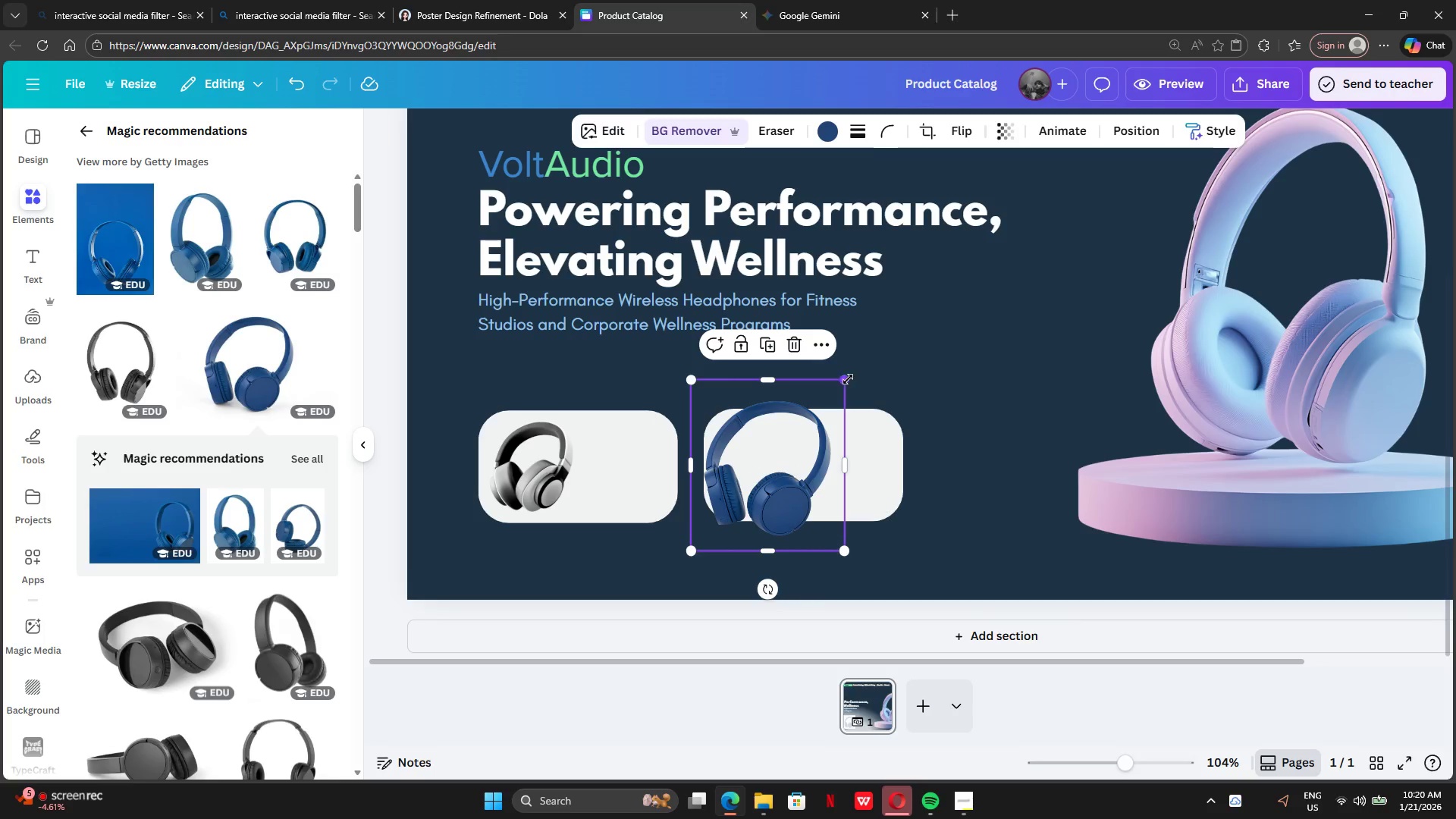 
left_click_drag(start_coordinate=[846, 379], to_coordinate=[789, 444])
 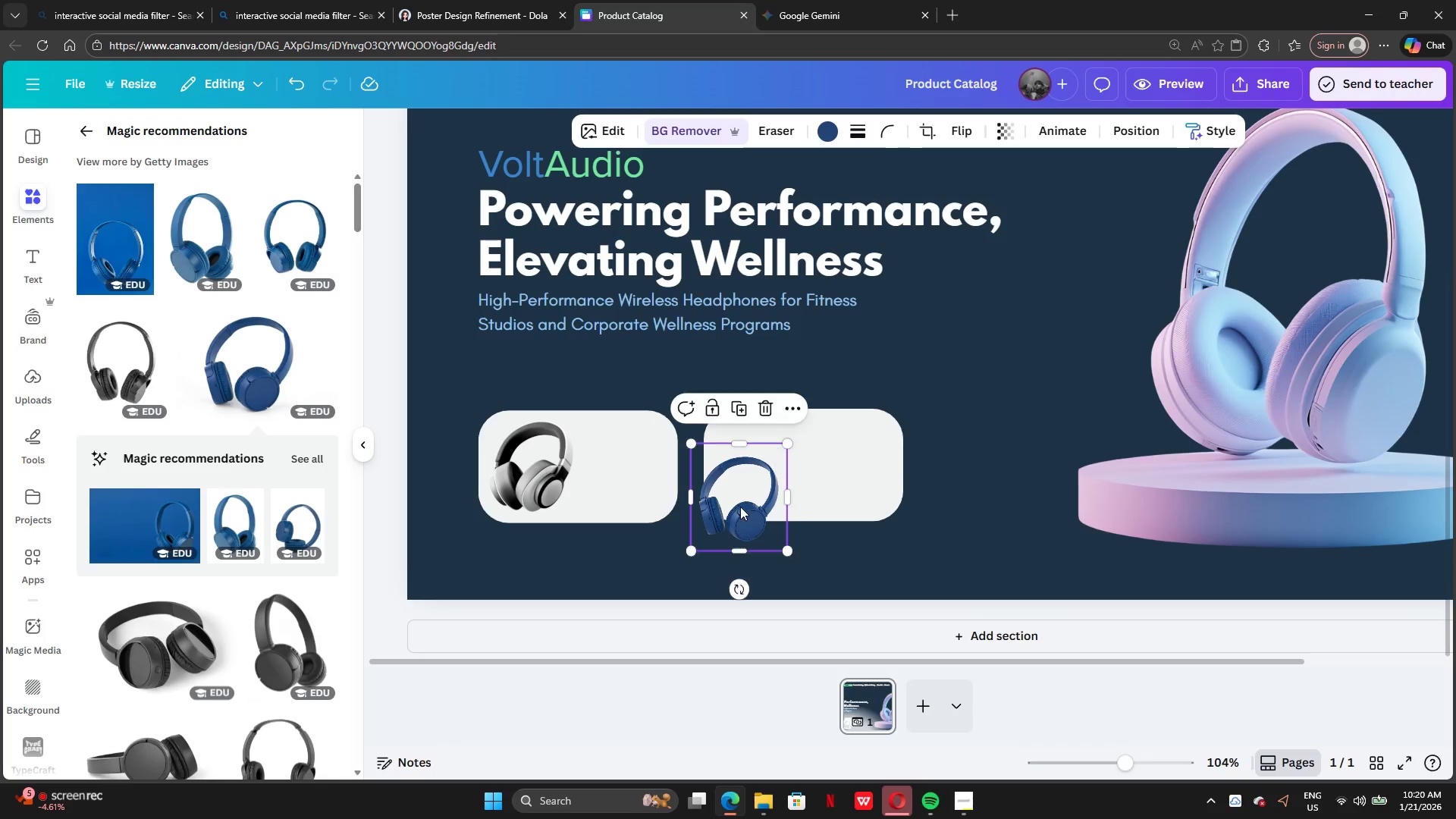 
left_click_drag(start_coordinate=[740, 508], to_coordinate=[762, 466])
 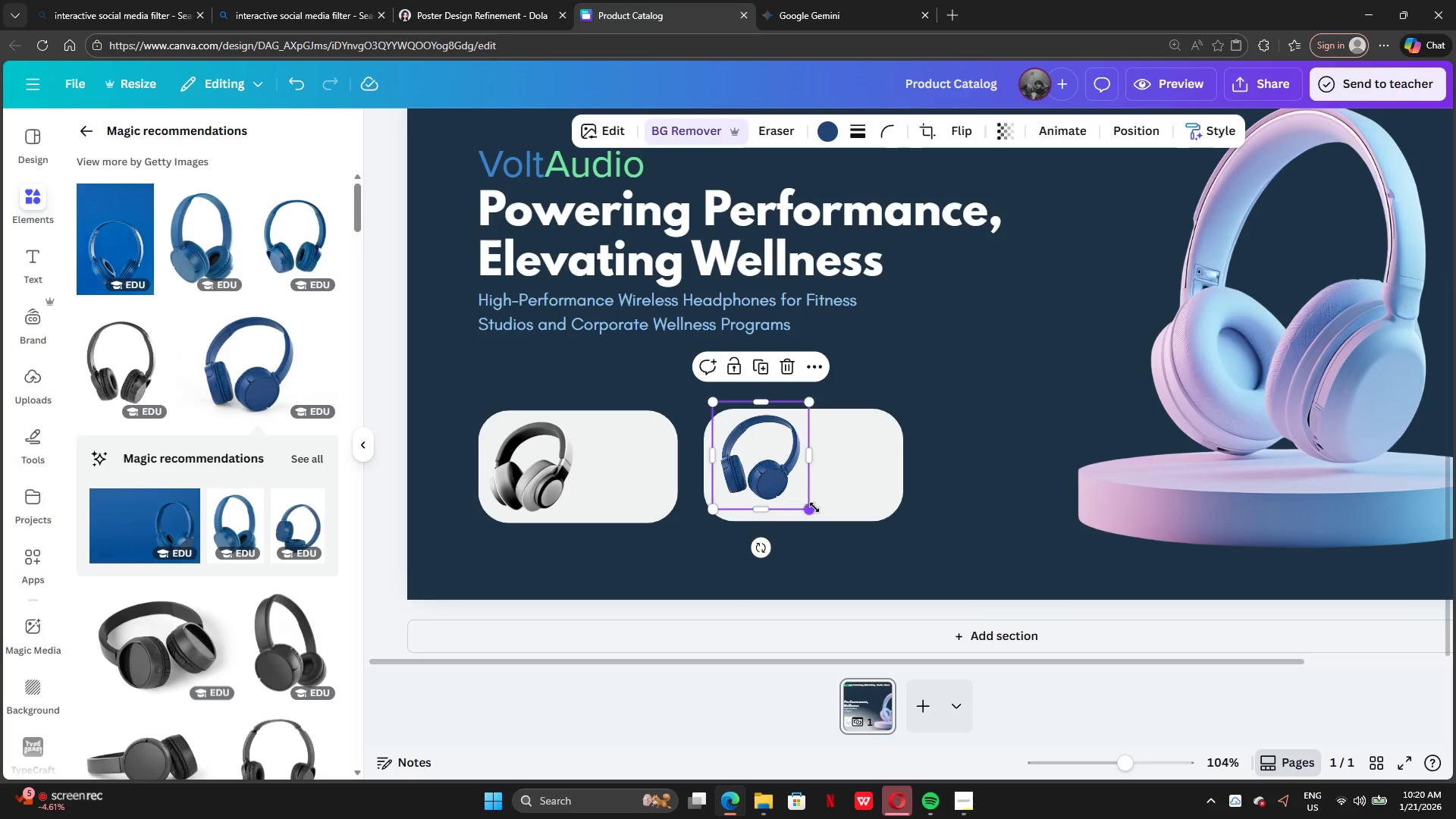 
left_click_drag(start_coordinate=[814, 507], to_coordinate=[822, 519])
 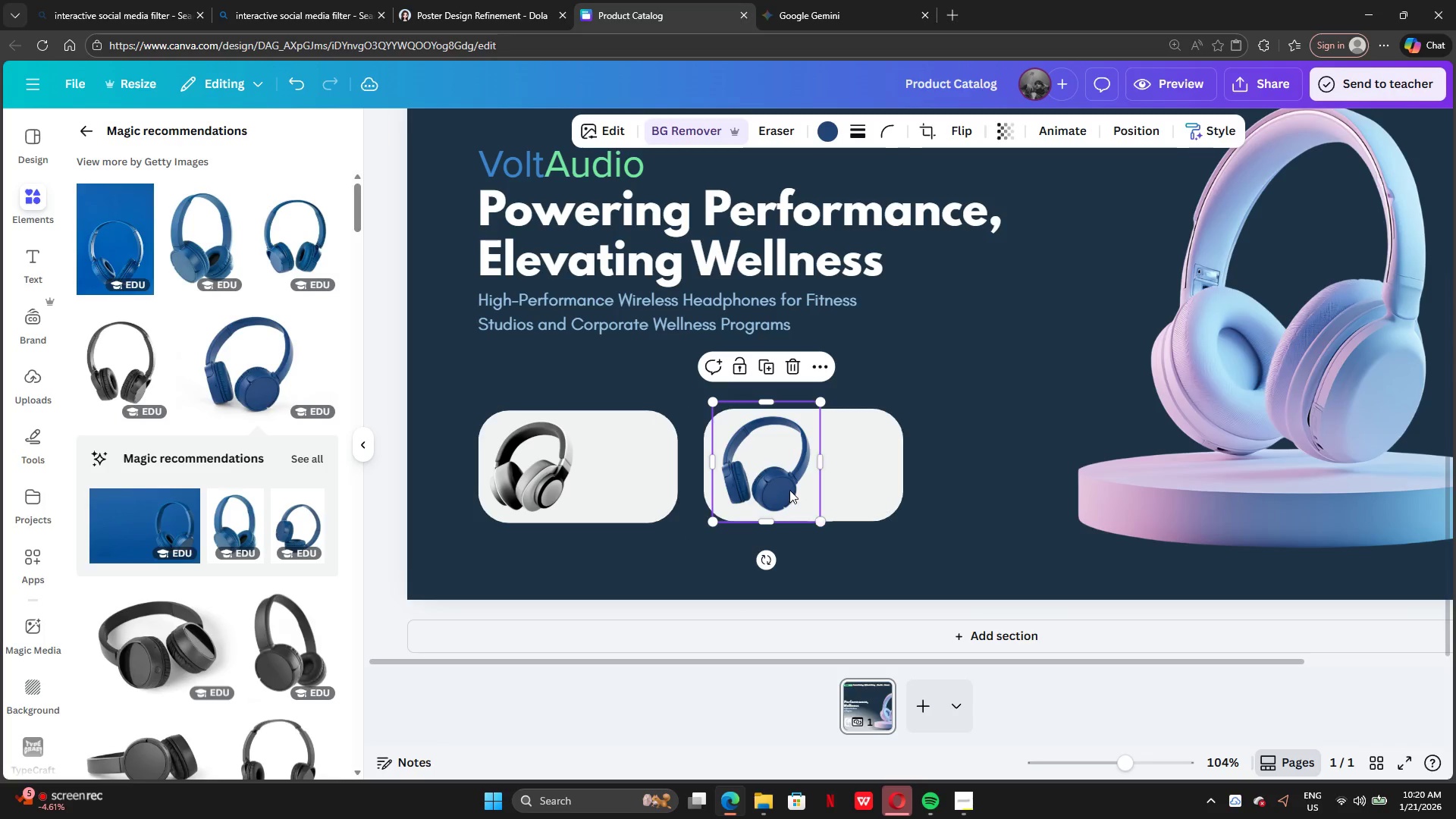 
left_click_drag(start_coordinate=[789, 490], to_coordinate=[778, 489])
 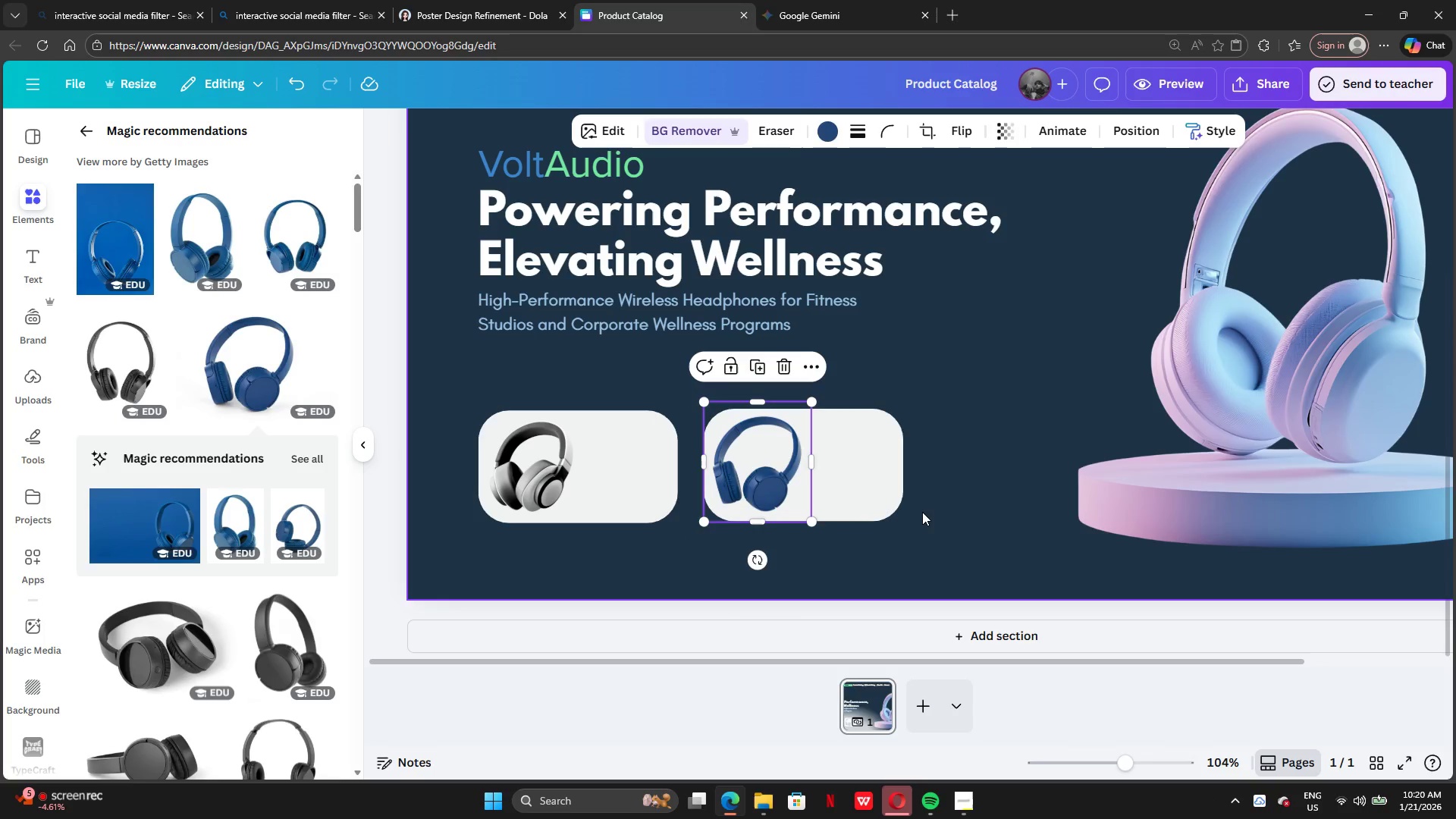 
left_click([922, 512])
 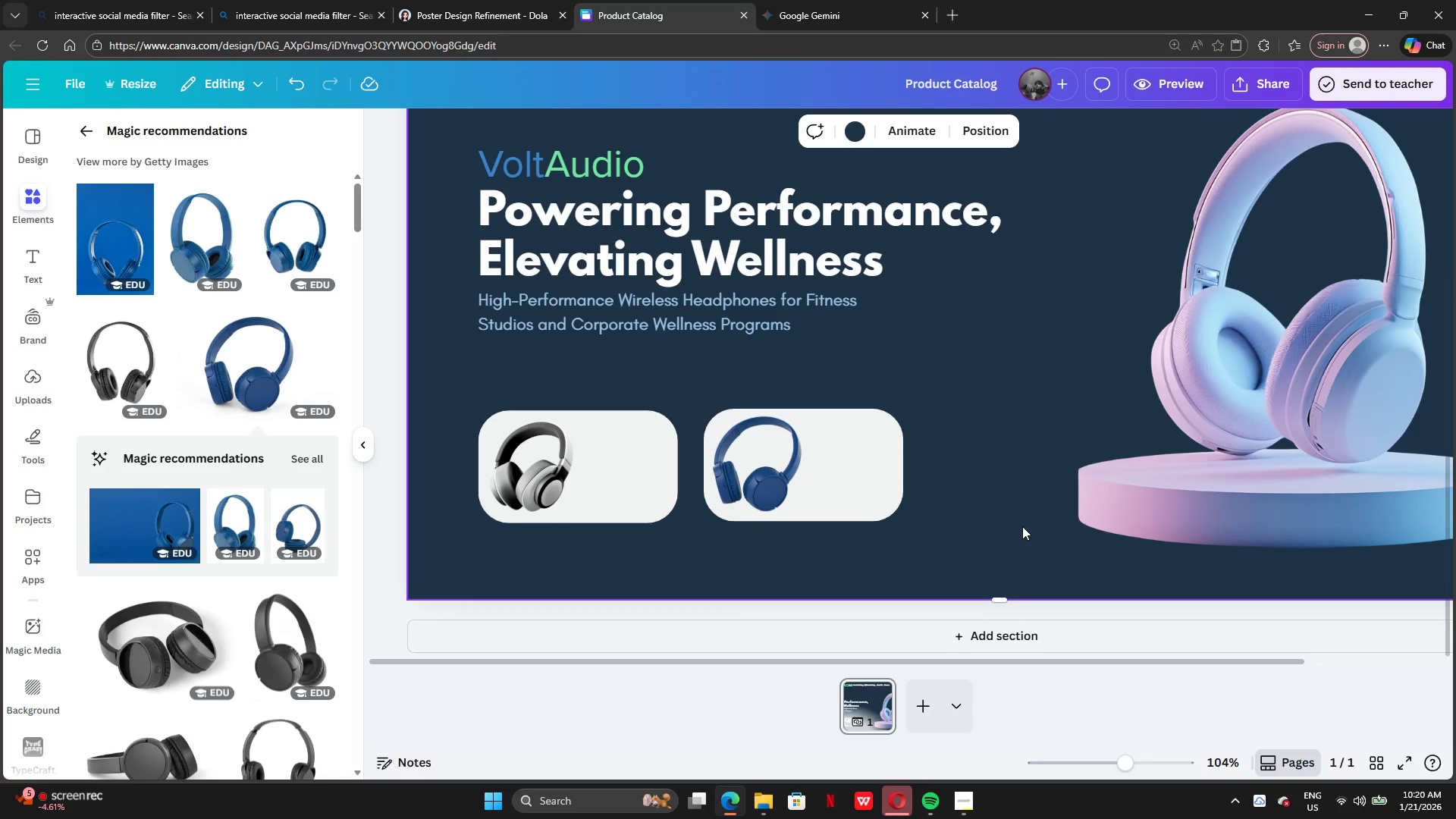 
scroll: coordinate [1022, 517], scroll_direction: up, amount: 2.0
 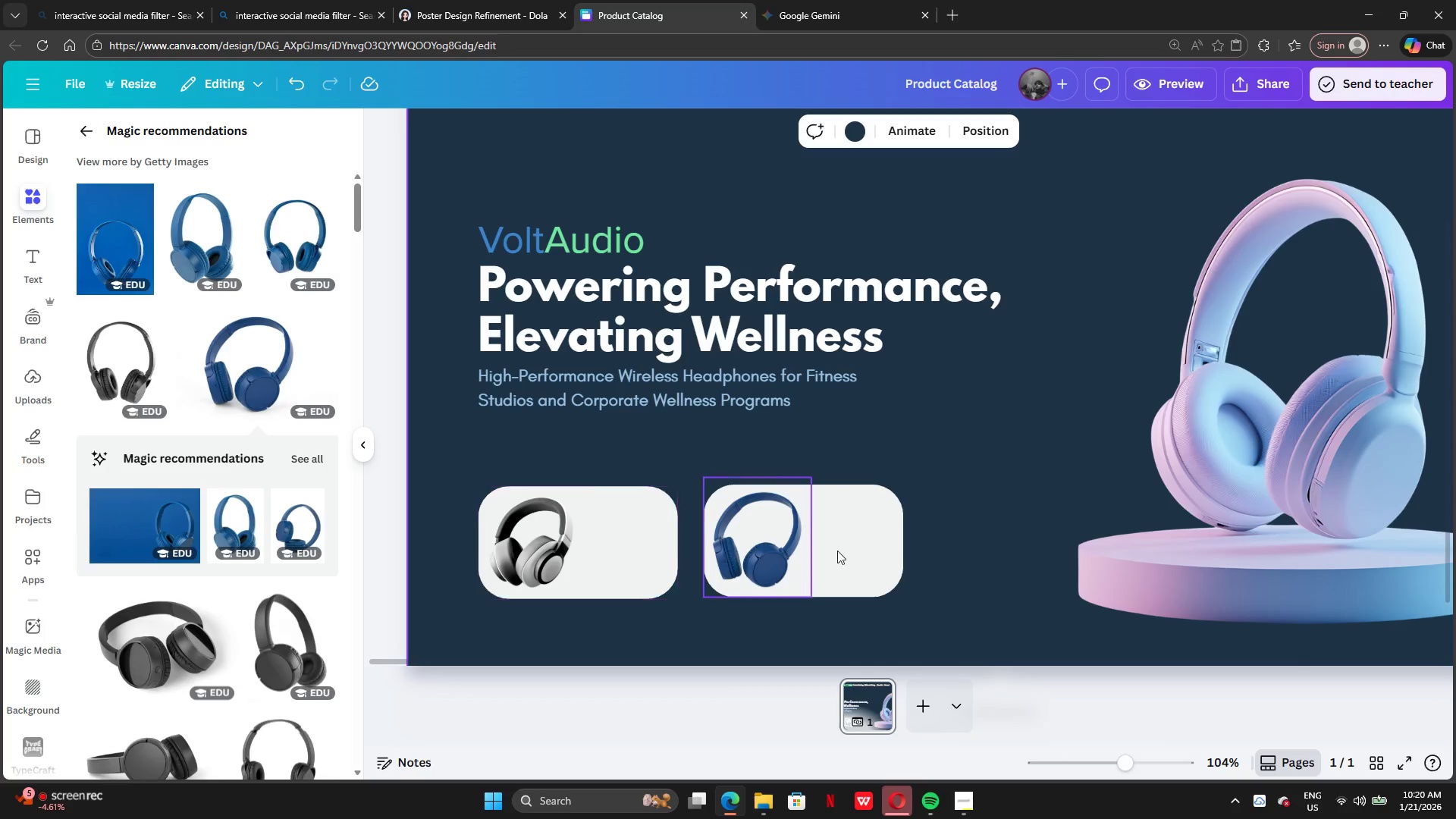 
left_click([858, 551])
 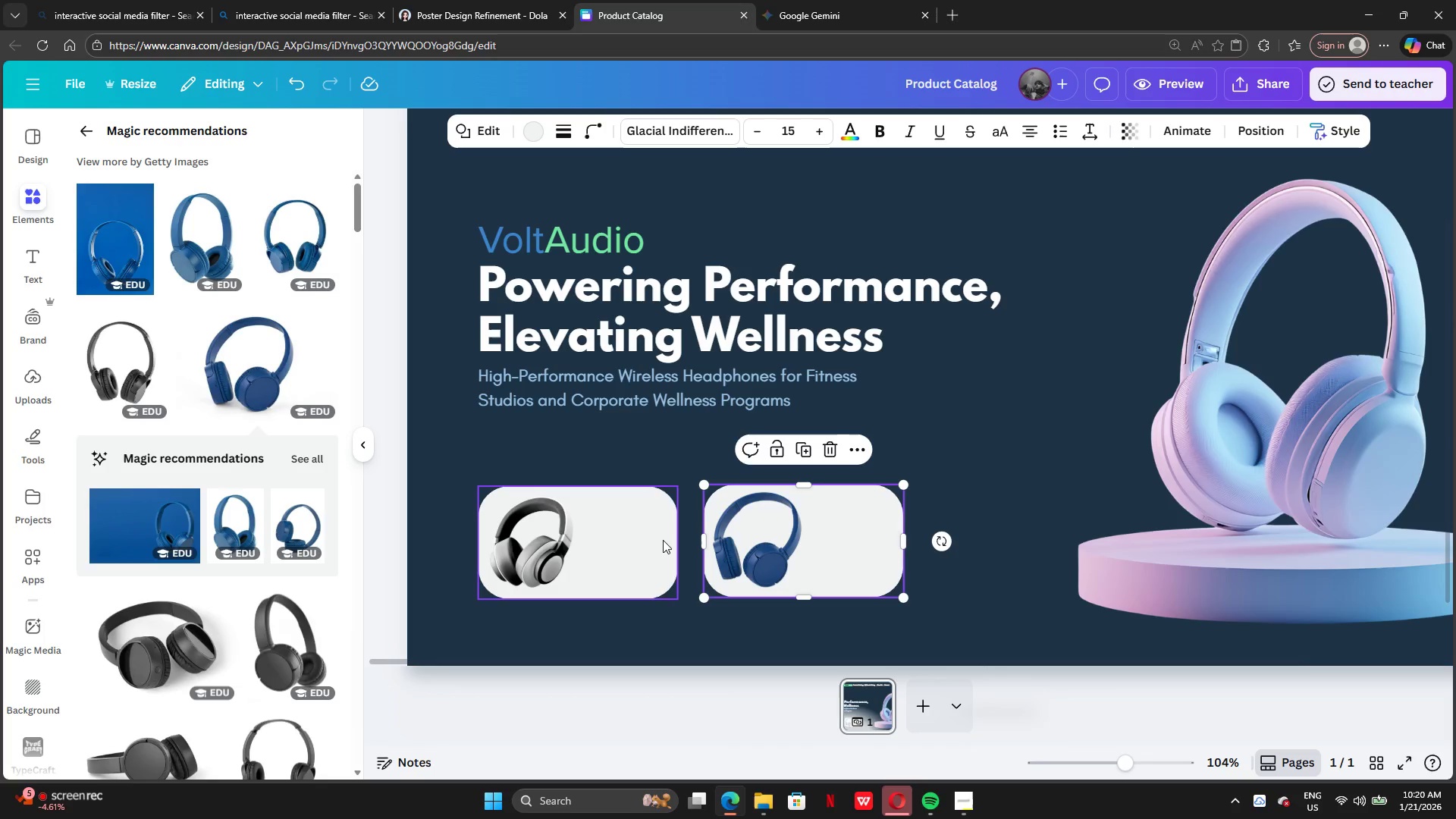 
left_click([663, 540])
 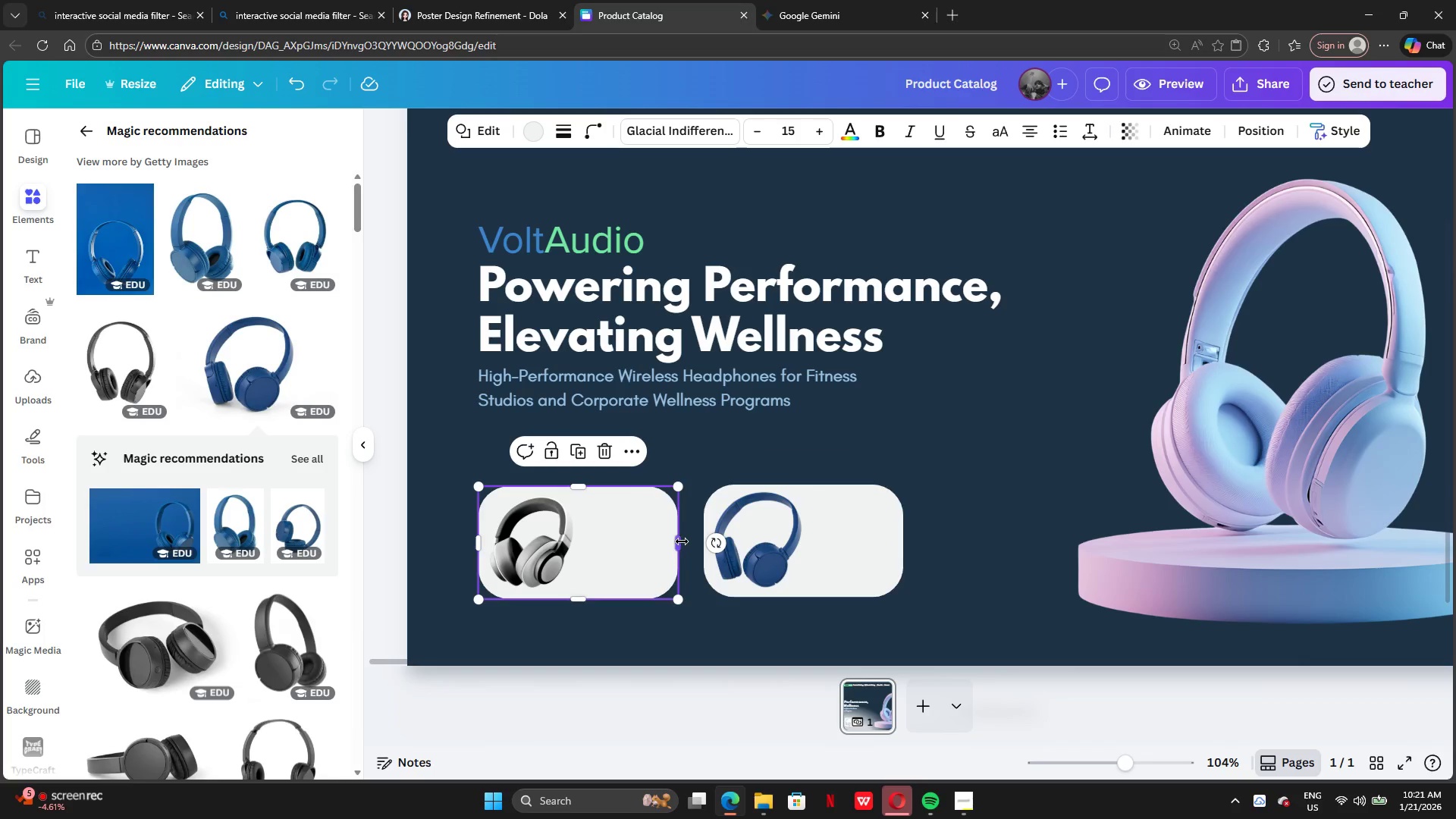 
left_click_drag(start_coordinate=[682, 541], to_coordinate=[686, 541])
 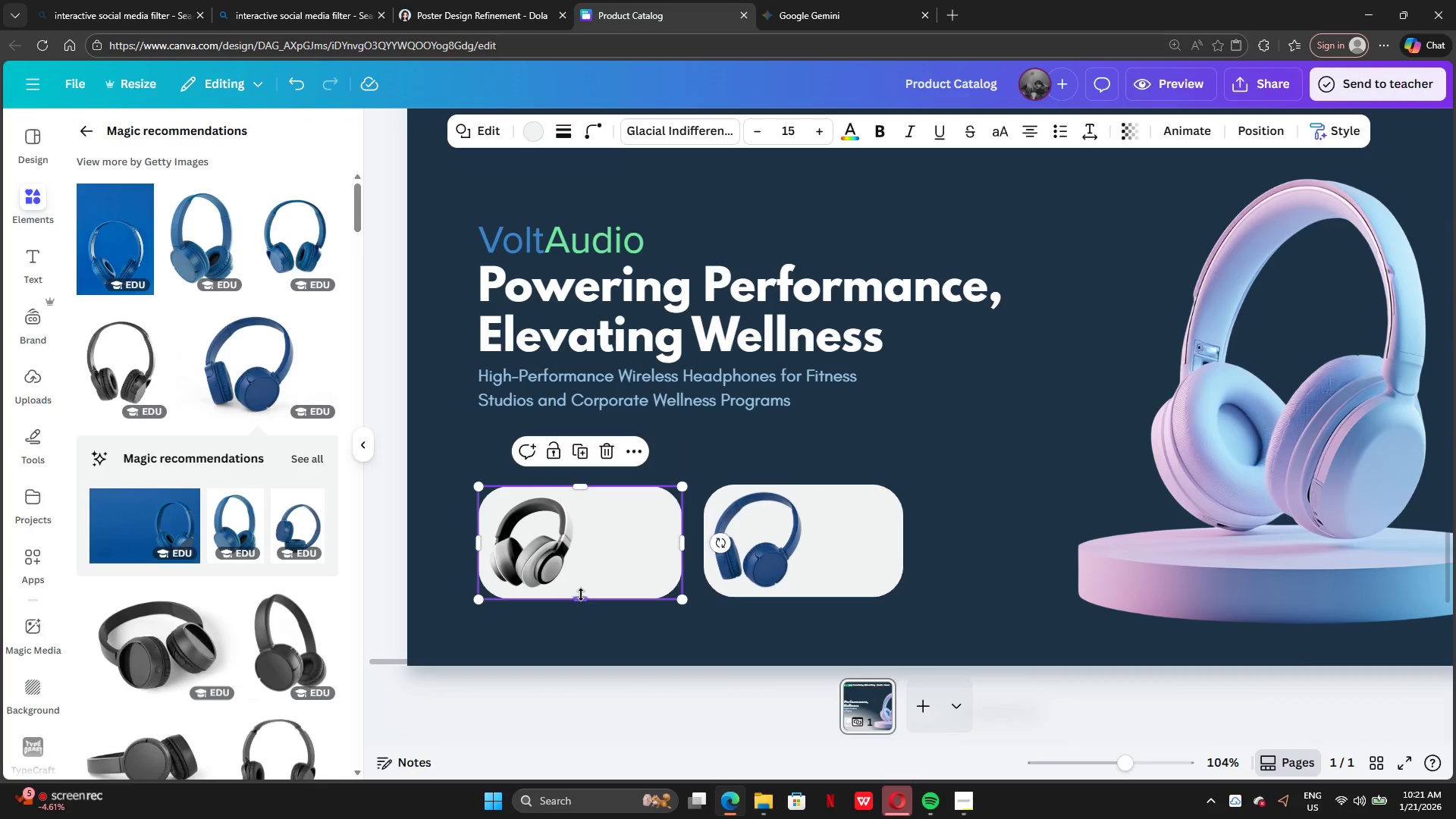 
left_click([588, 610])
 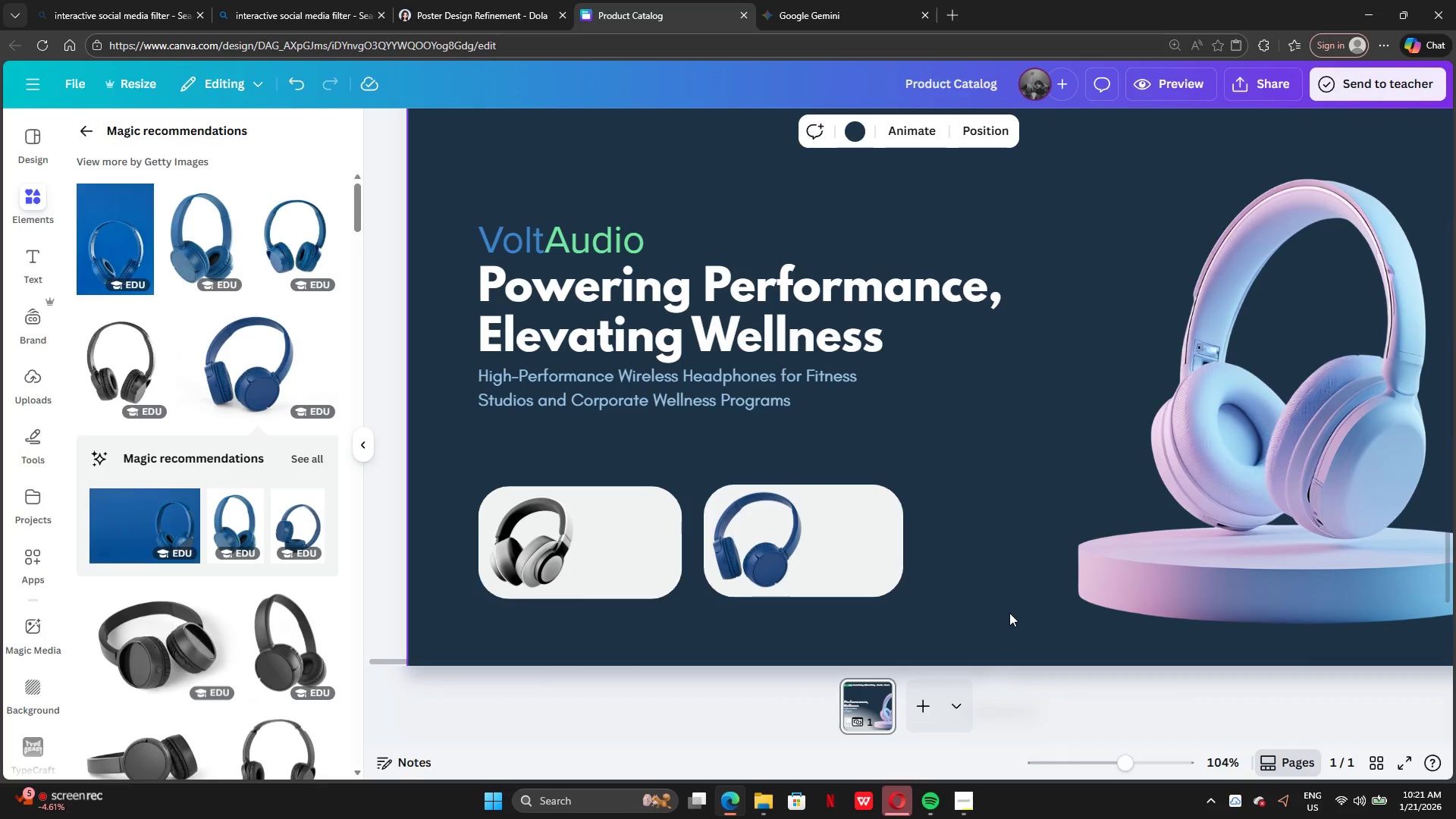 
scroll: coordinate [1009, 606], scroll_direction: none, amount: 0.0
 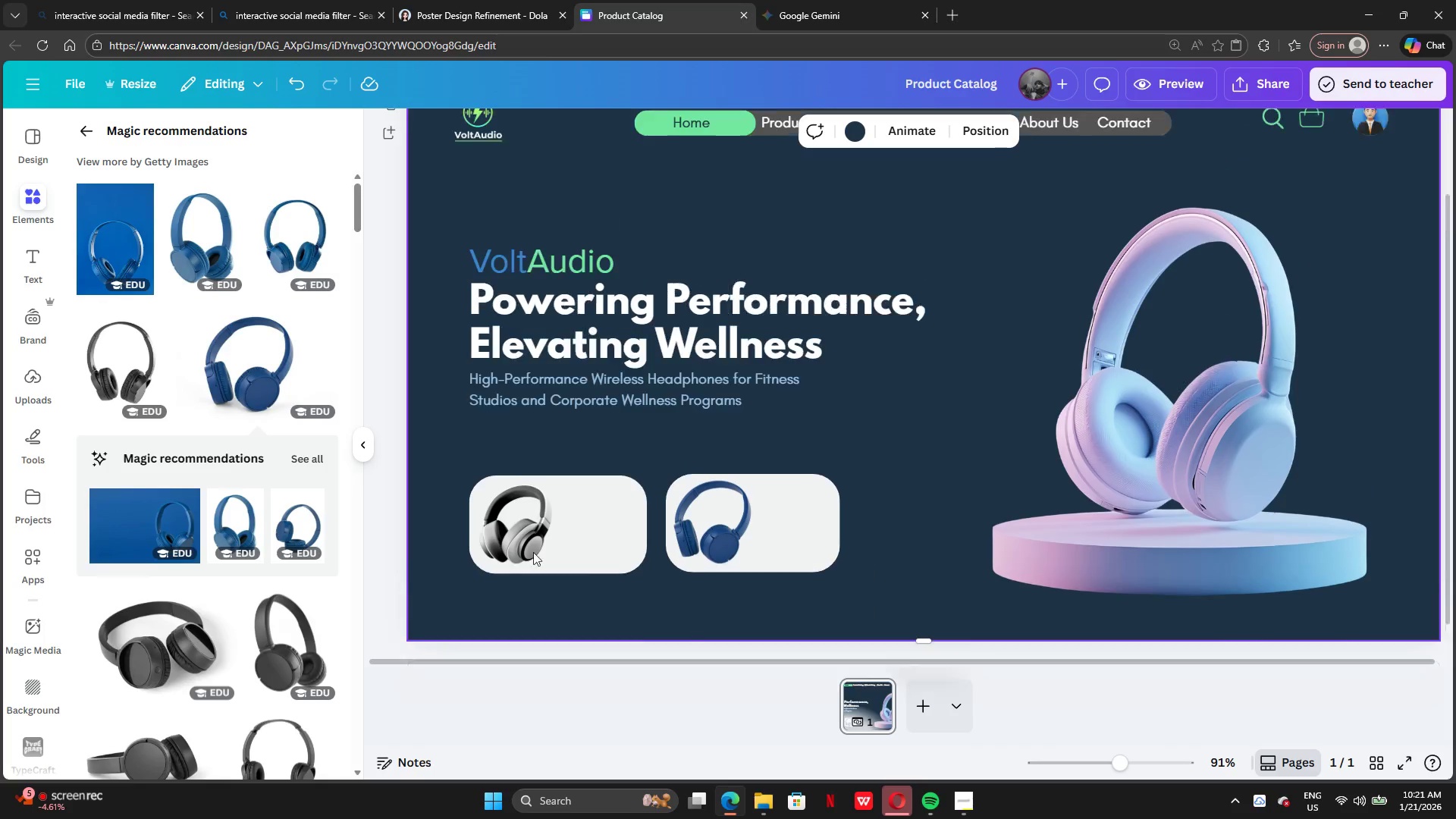 
left_click_drag(start_coordinate=[435, 505], to_coordinate=[818, 647])
 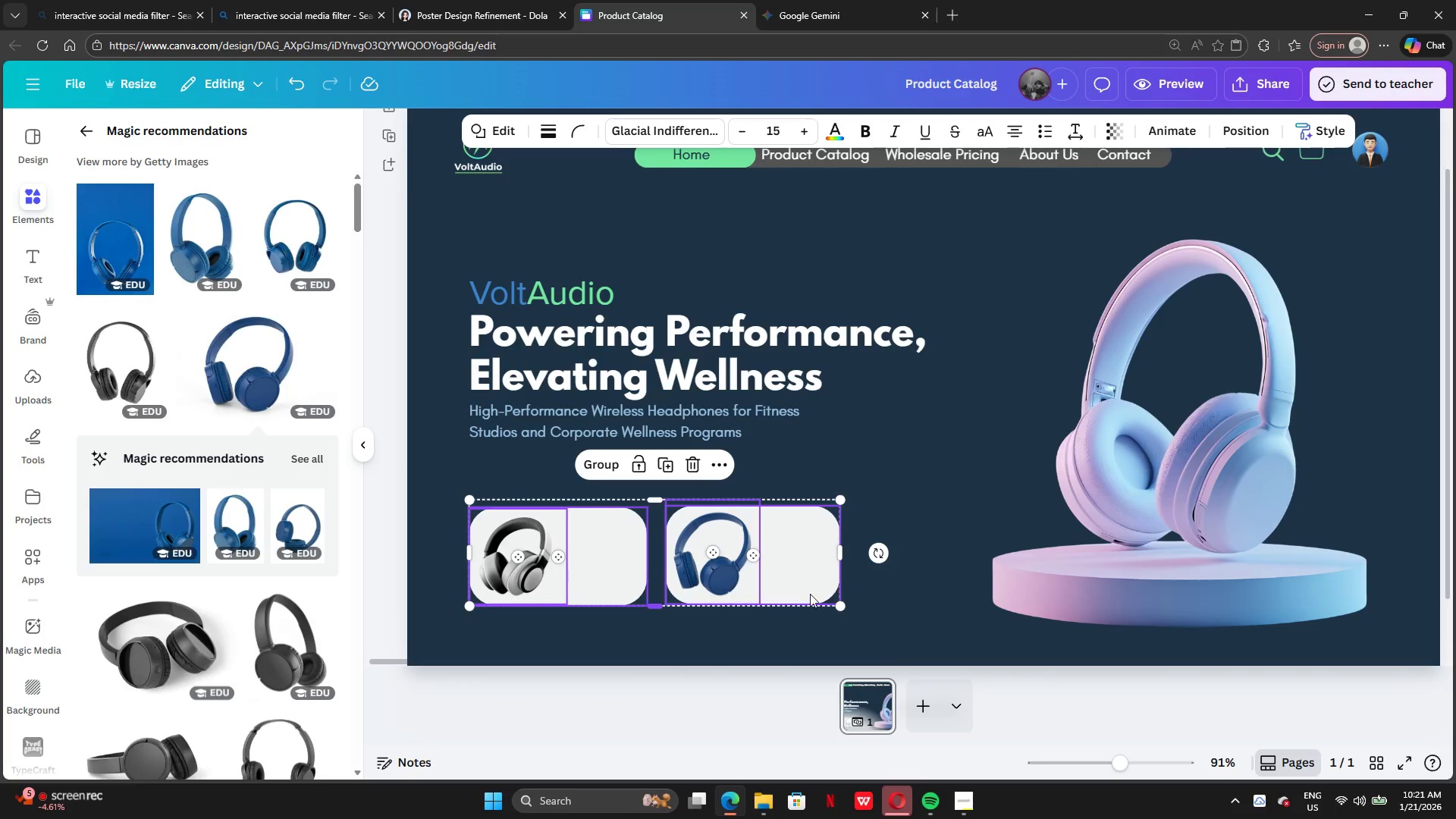 
left_click_drag(start_coordinate=[812, 592], to_coordinate=[808, 545])
 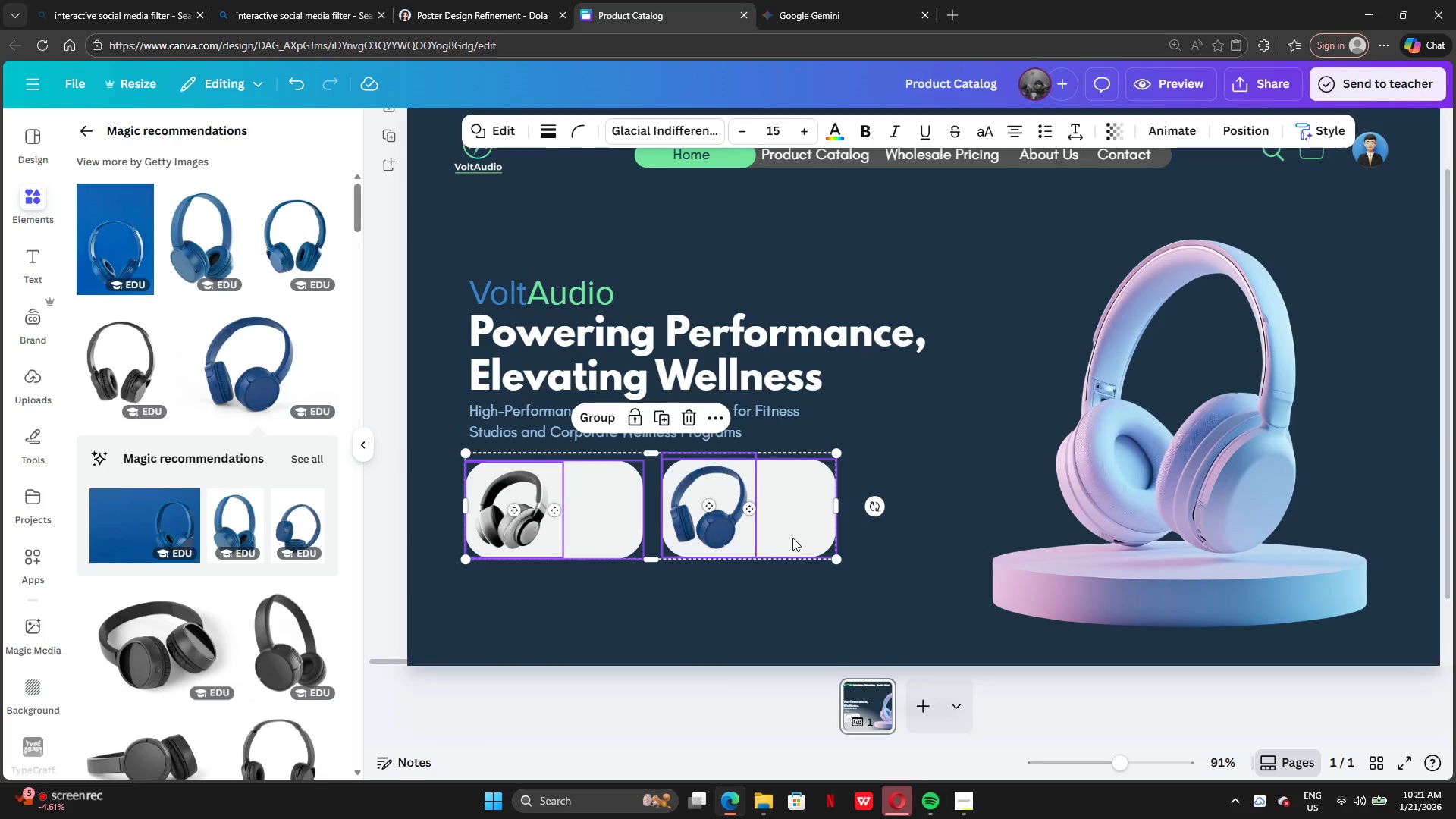 
left_click_drag(start_coordinate=[795, 532], to_coordinate=[797, 538])
 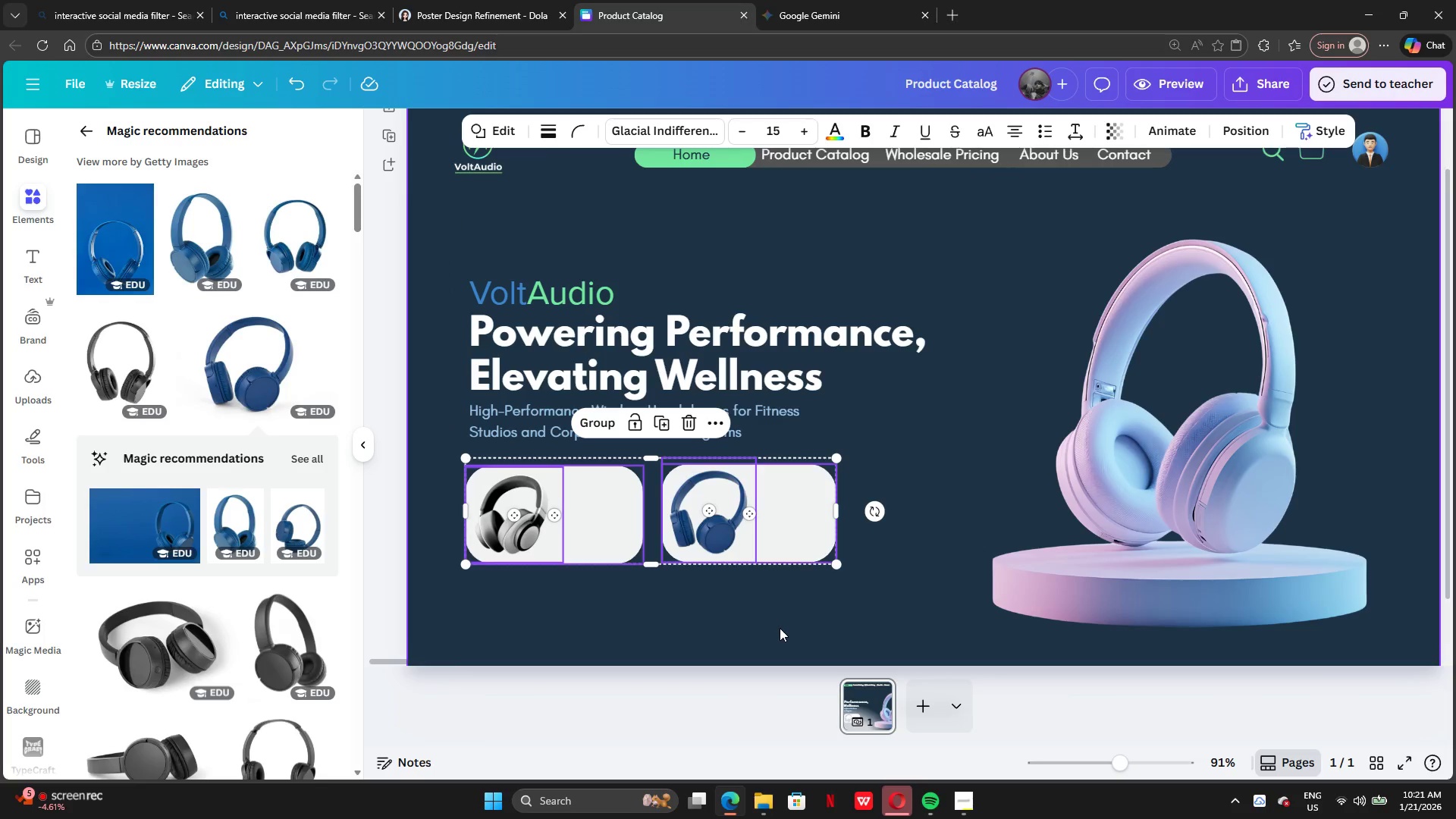 
left_click([780, 628])
 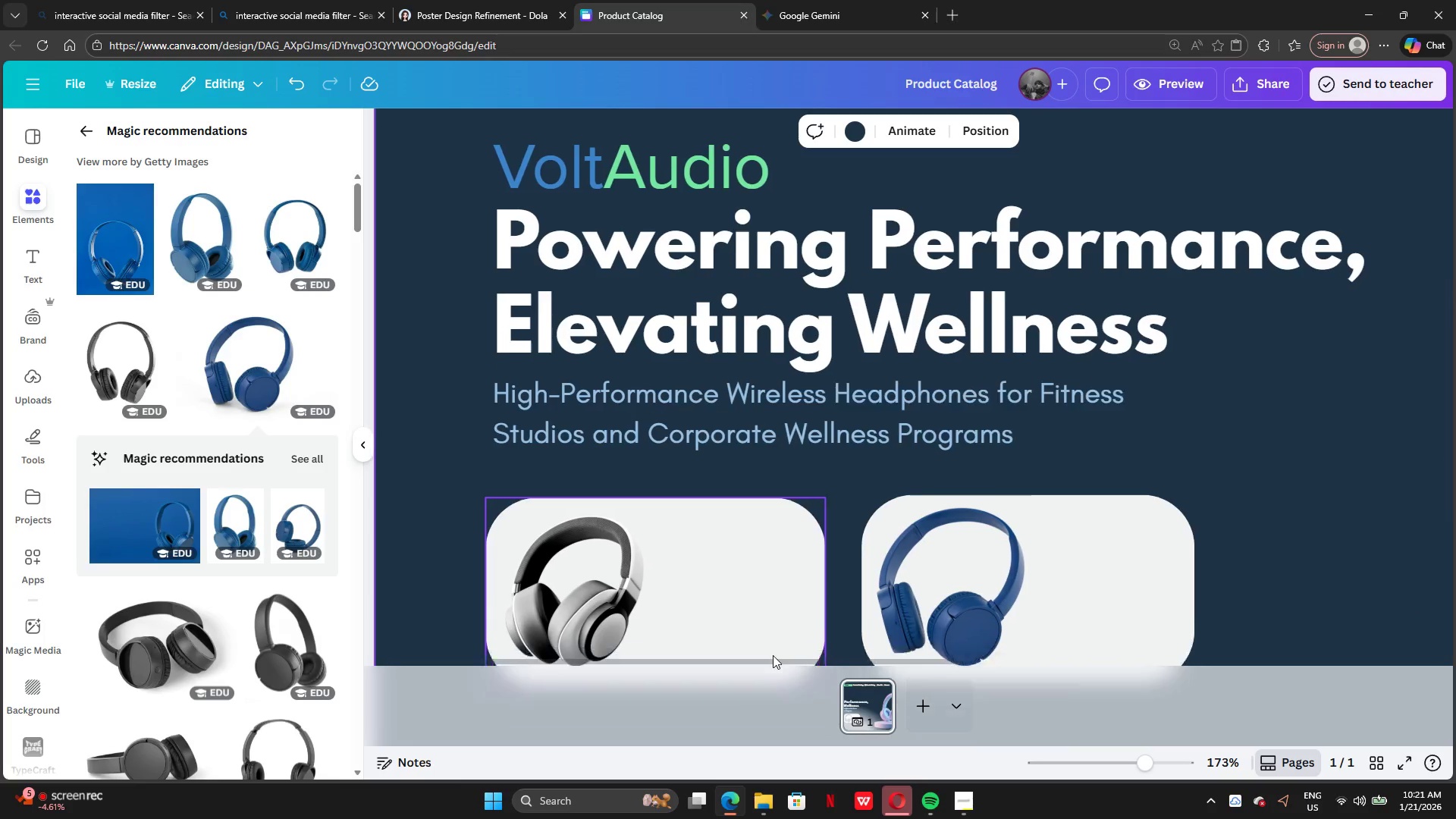 
wait(6.42)
 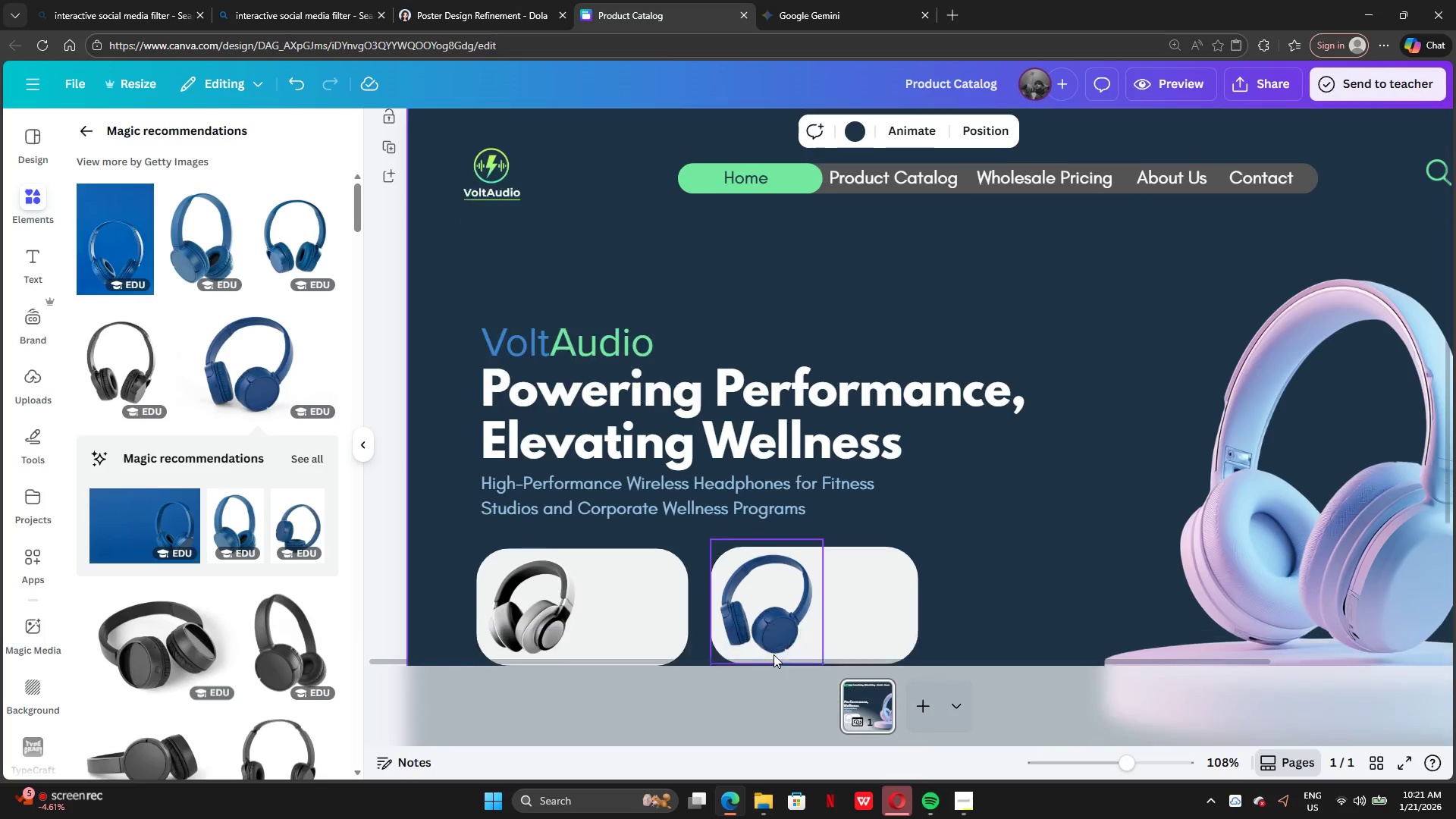 
left_click([415, 20])
 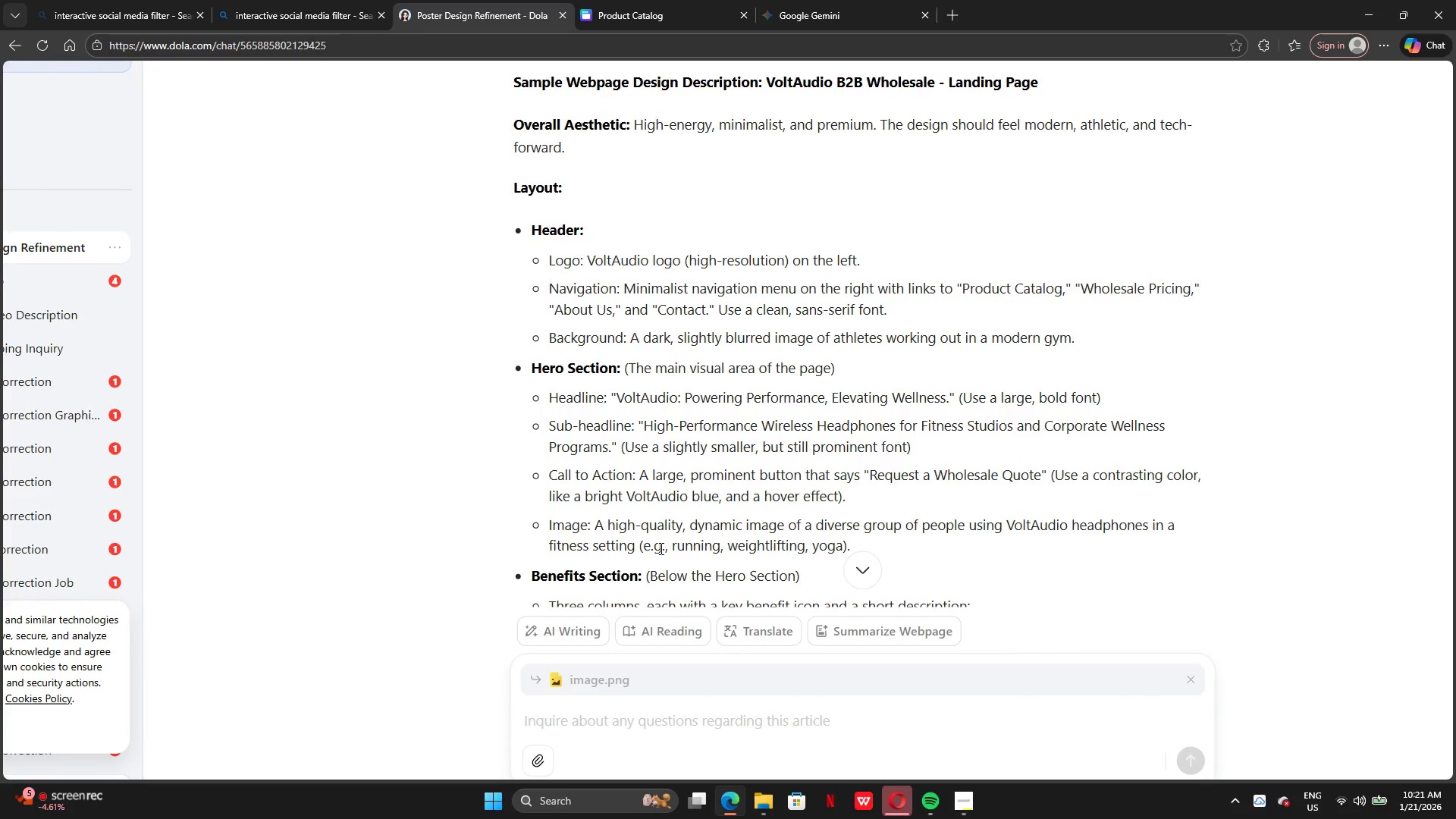 
left_click([626, 489])
 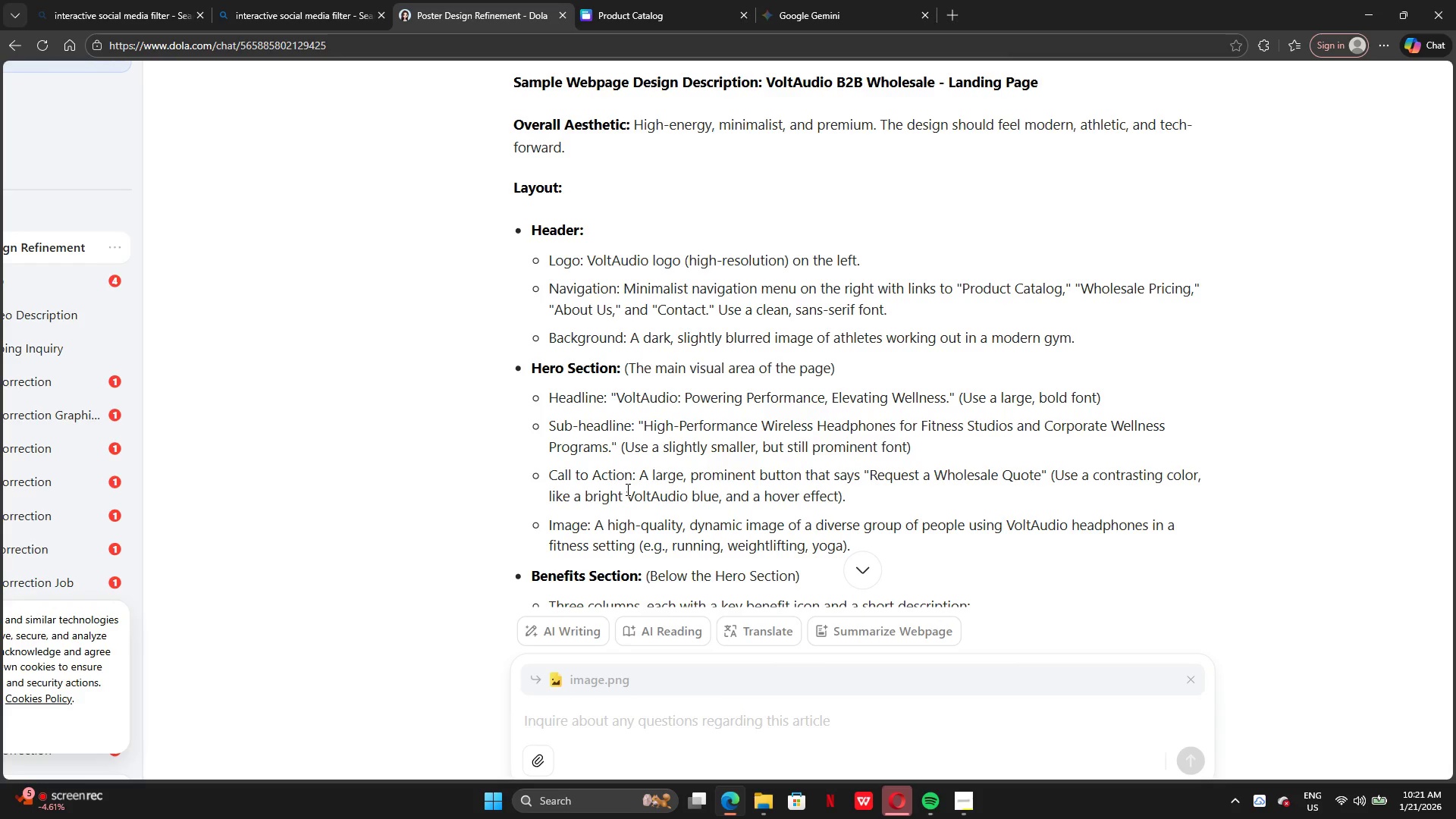 
wait(9.25)
 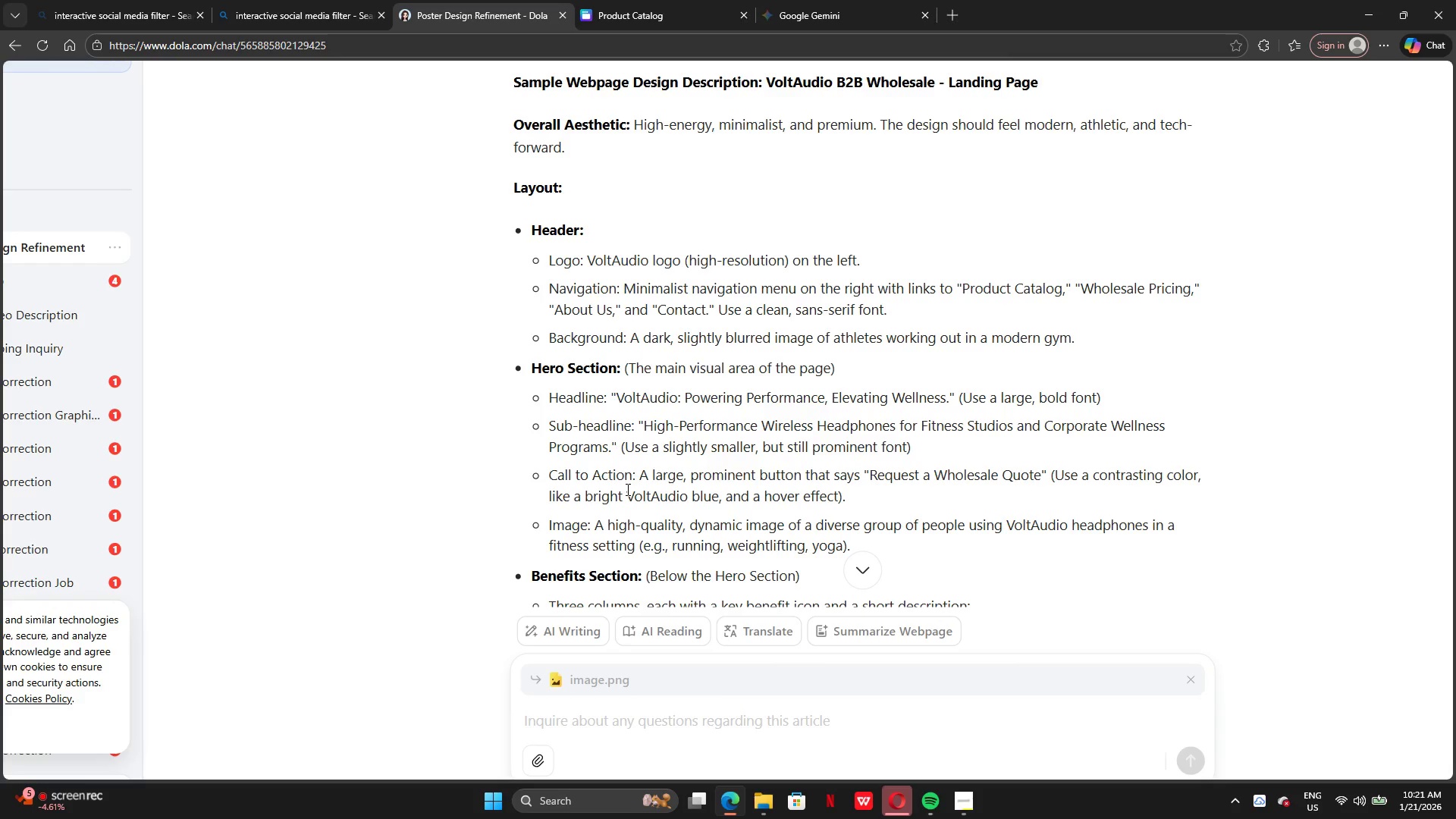 
scroll: coordinate [759, 481], scroll_direction: down, amount: 2.0
 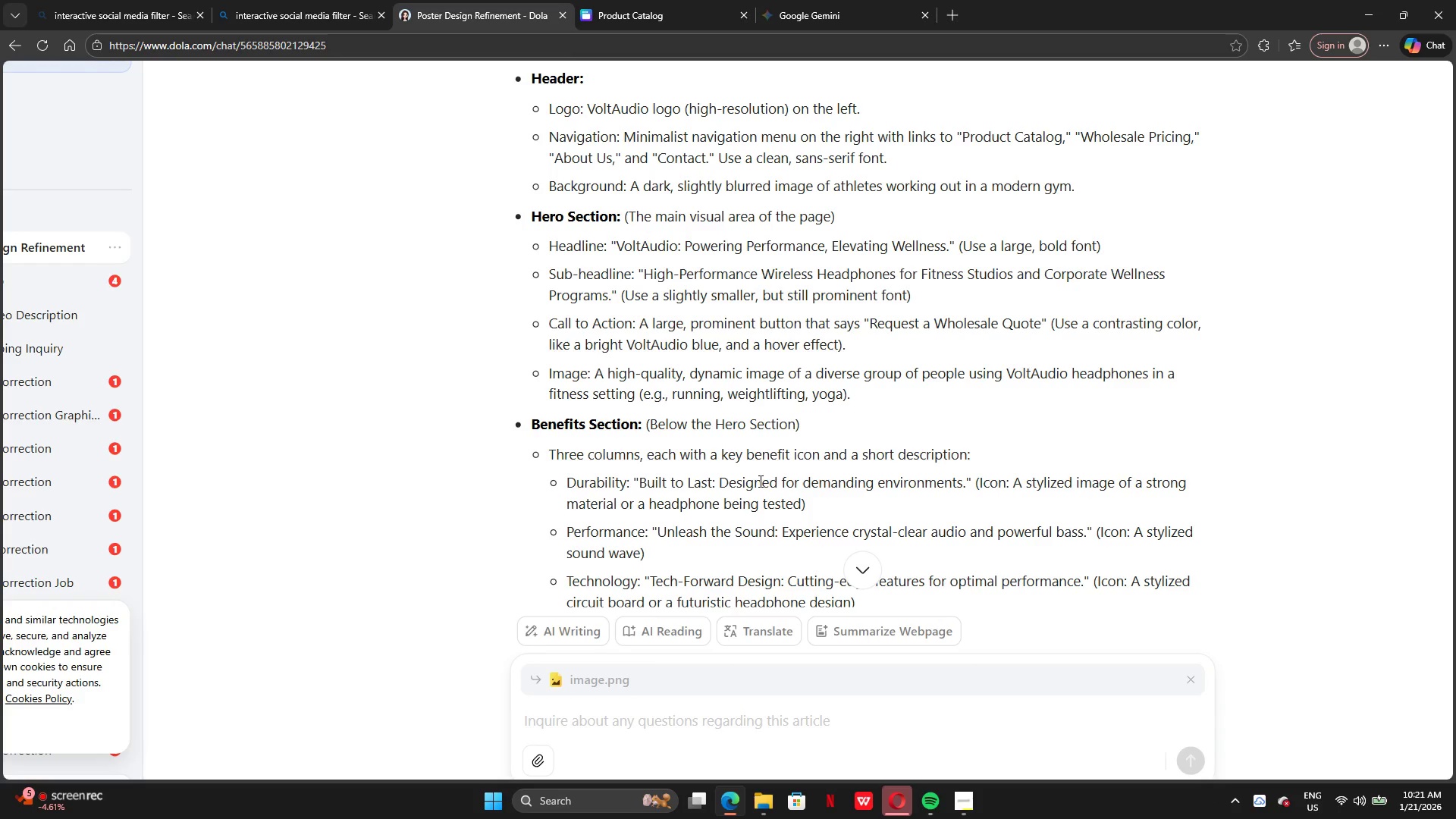 
wait(5.01)
 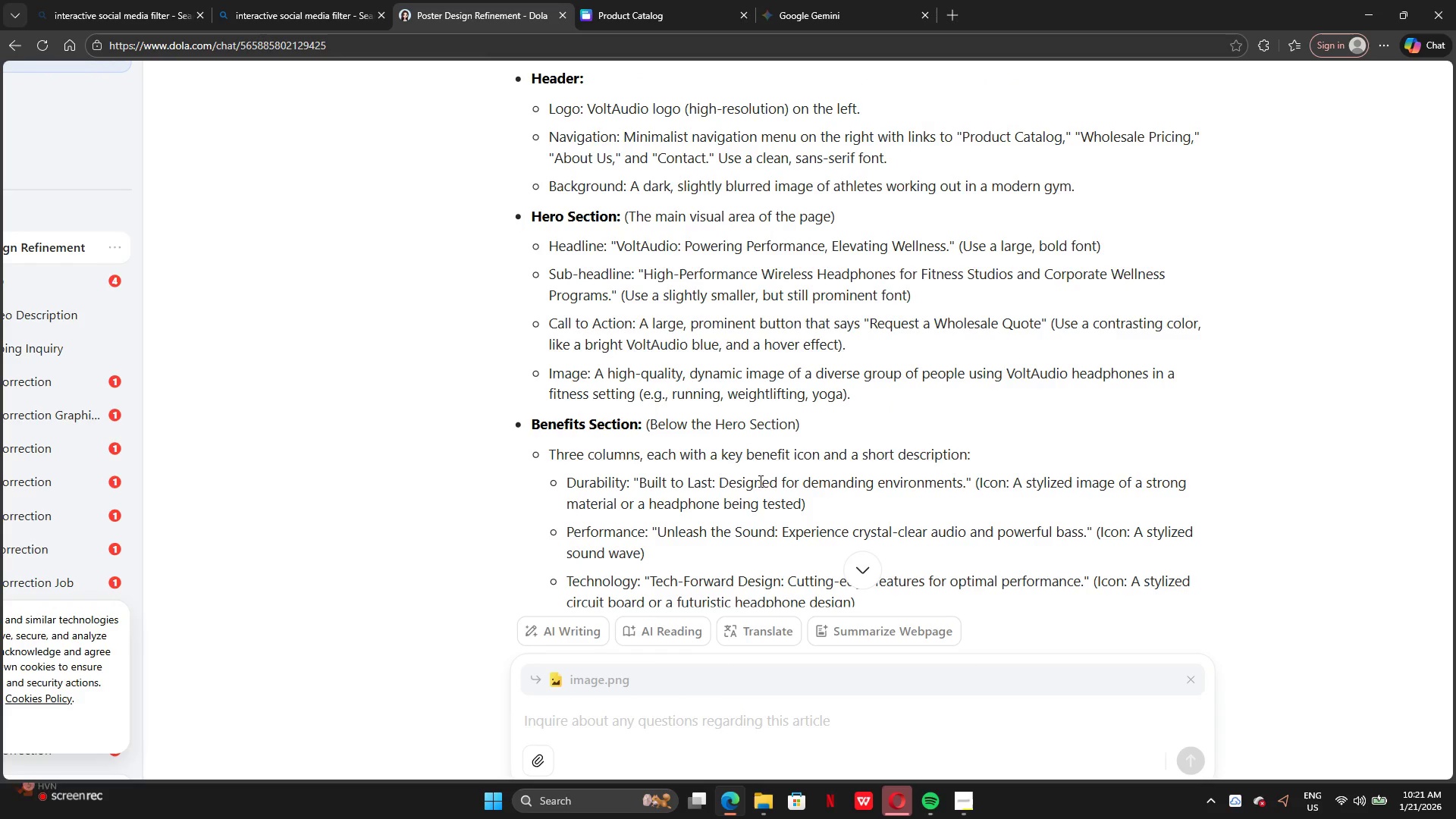 
left_click_drag(start_coordinate=[617, 20], to_coordinate=[622, 0])
 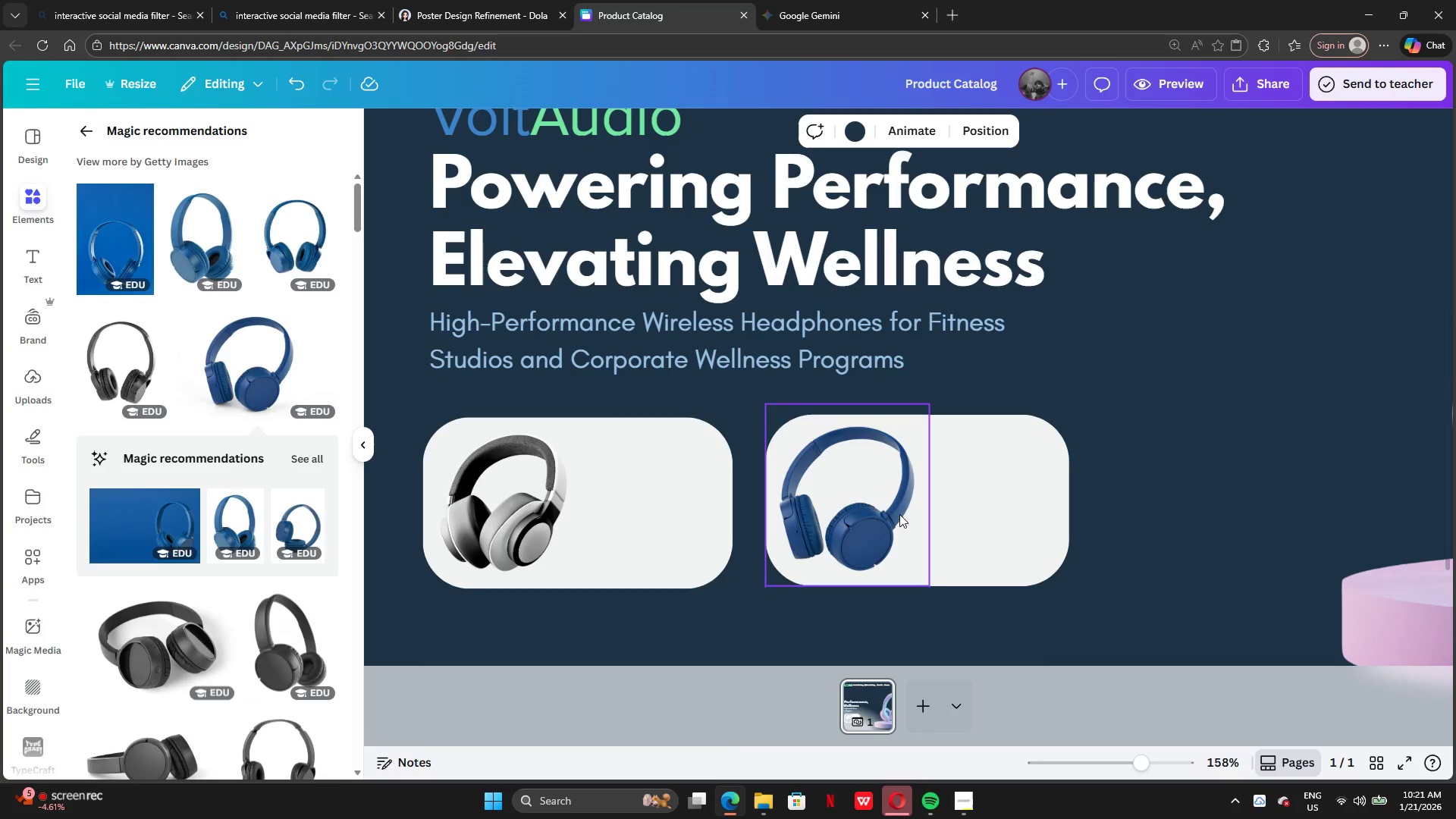 
left_click([994, 468])
 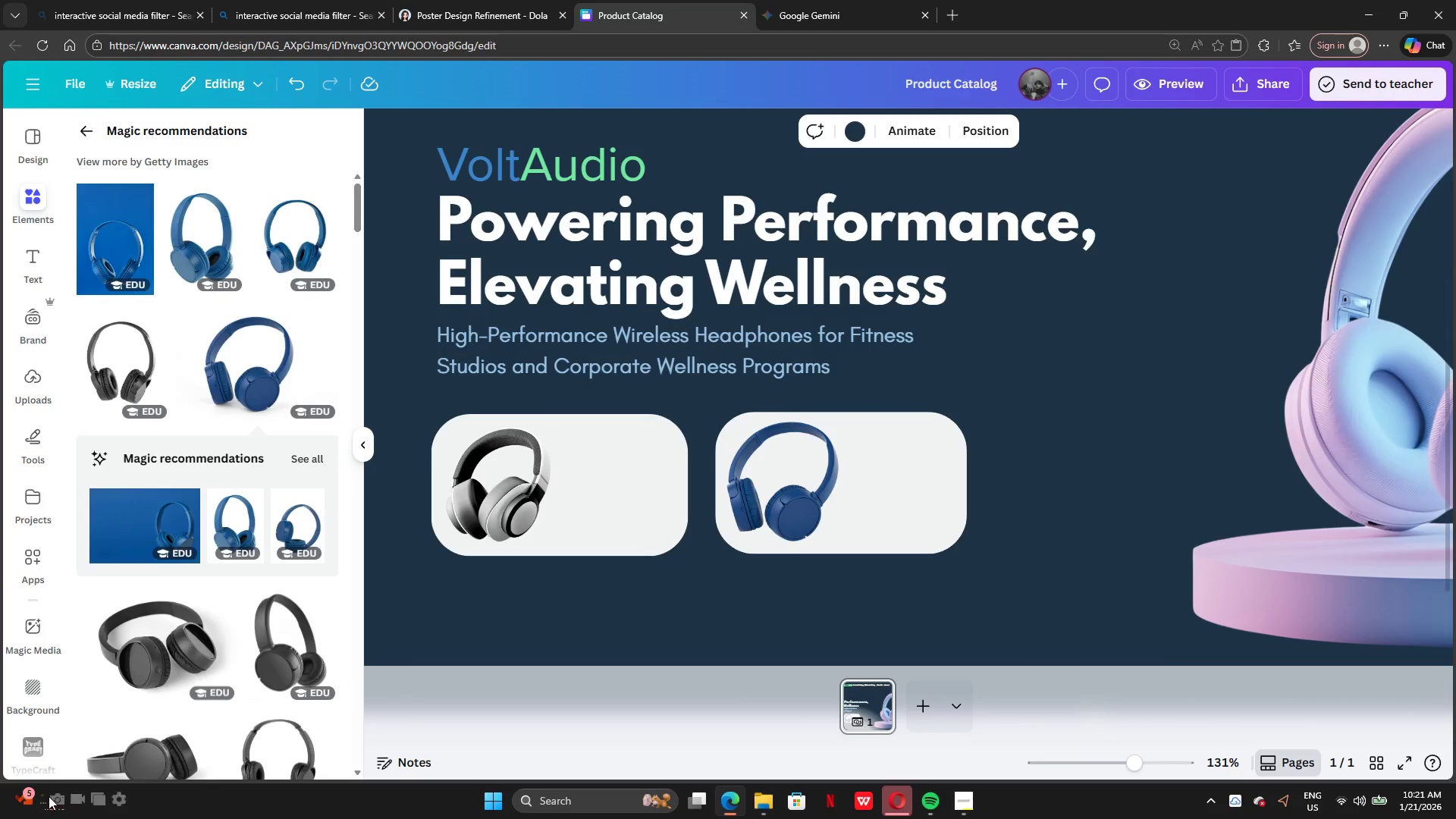 
left_click([57, 802])
 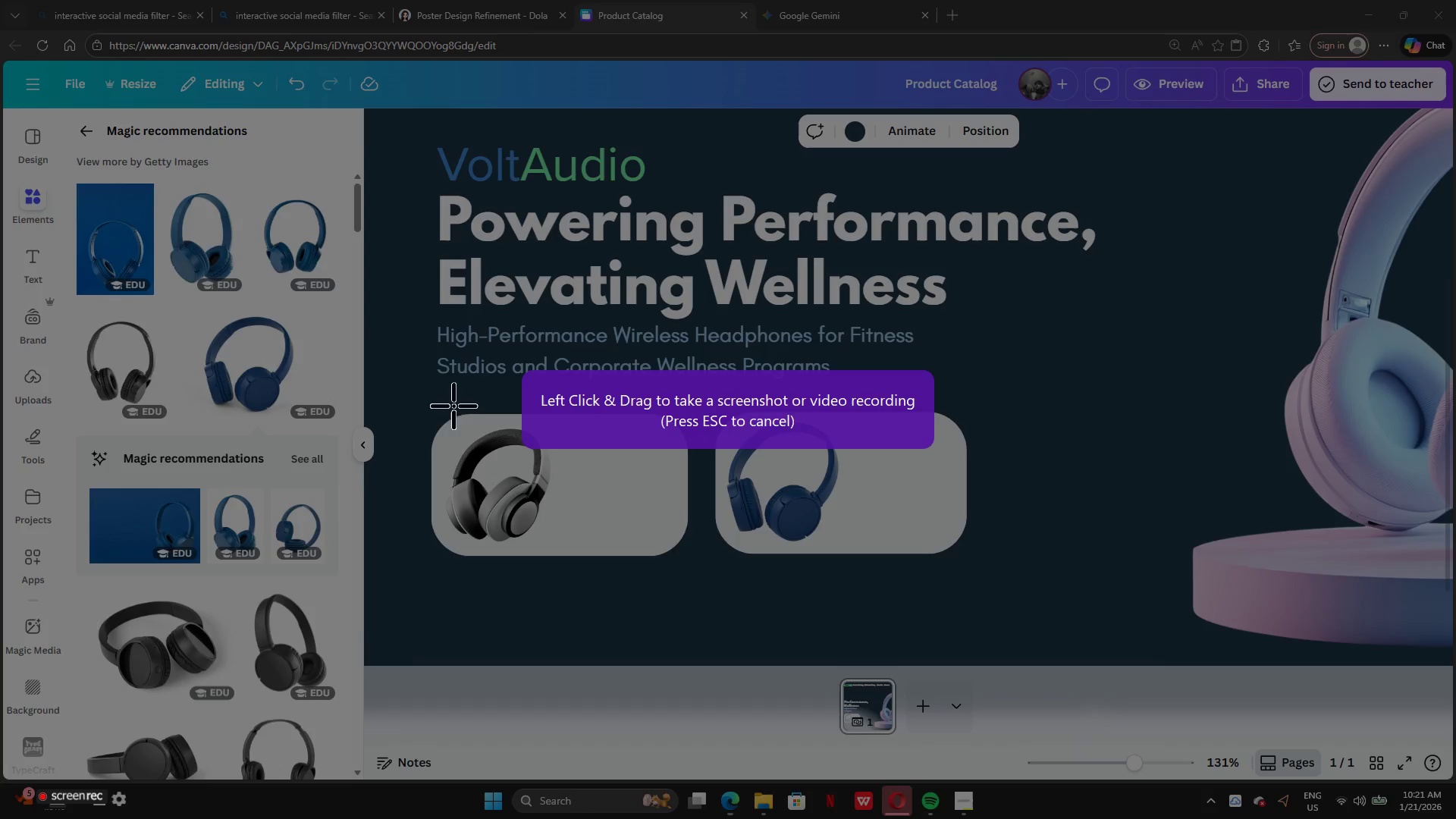 
left_click_drag(start_coordinate=[422, 395], to_coordinate=[1013, 590])
 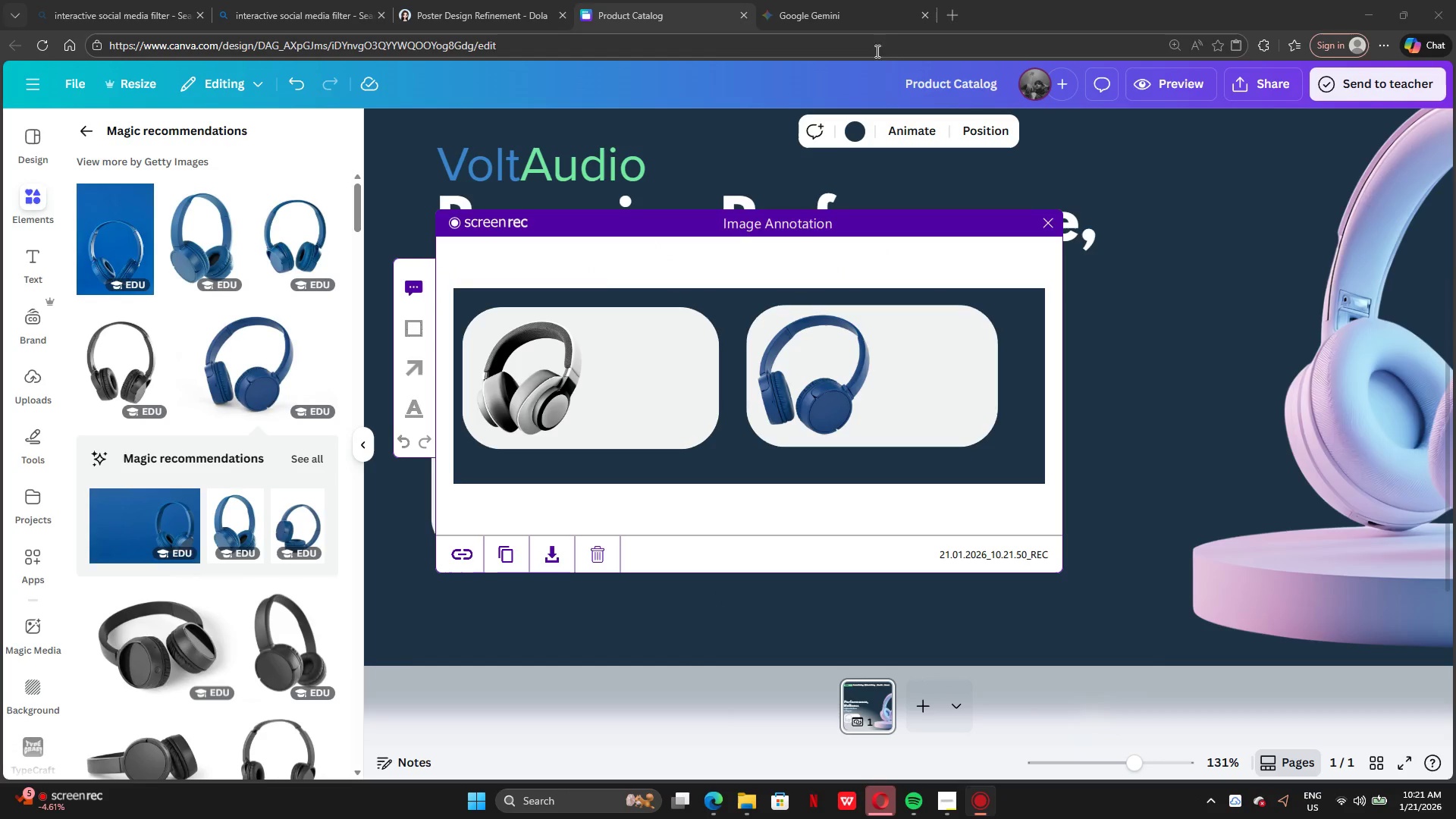 
left_click_drag(start_coordinate=[834, 9], to_coordinate=[833, 15])
 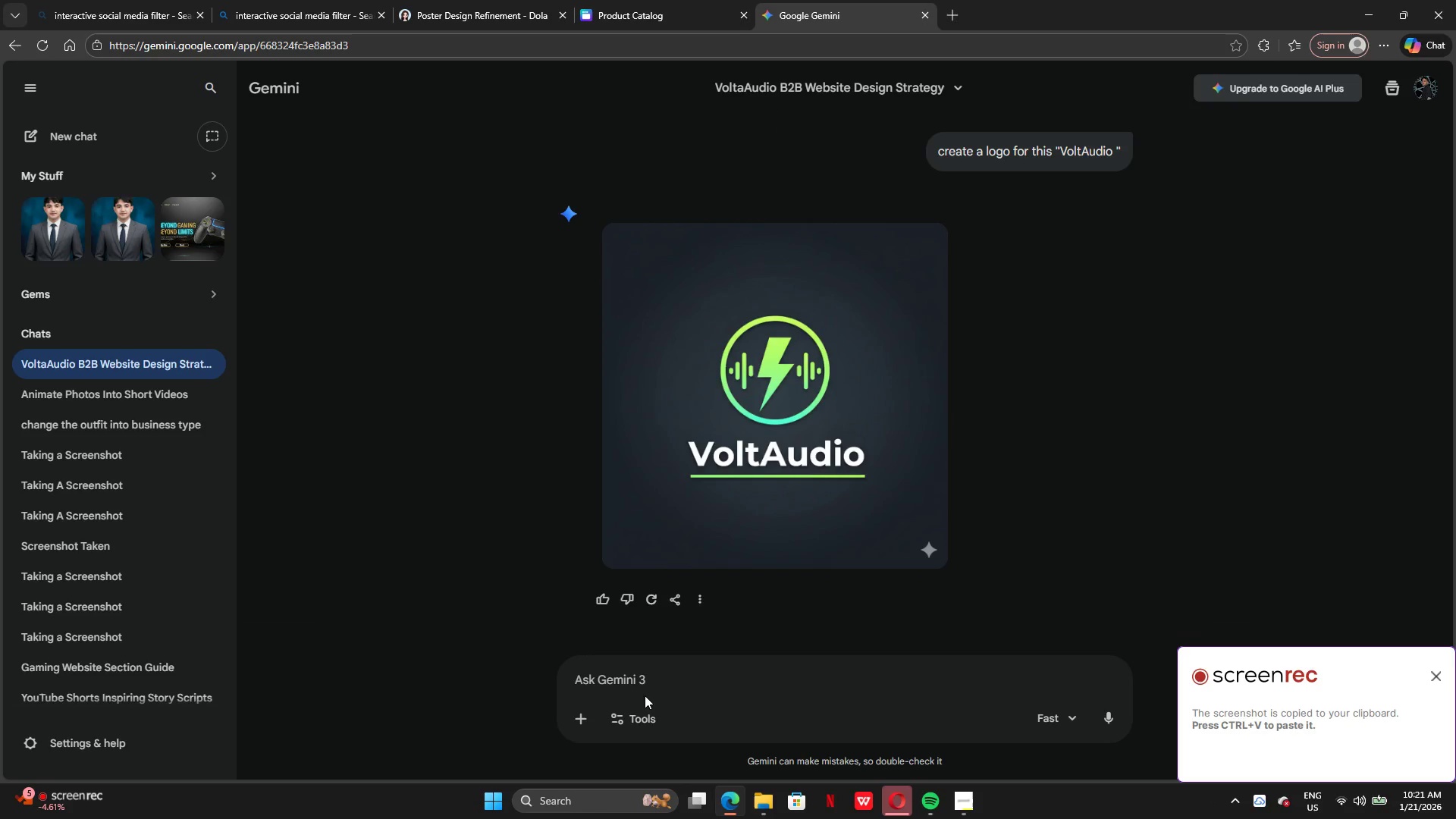 
left_click([647, 682])
 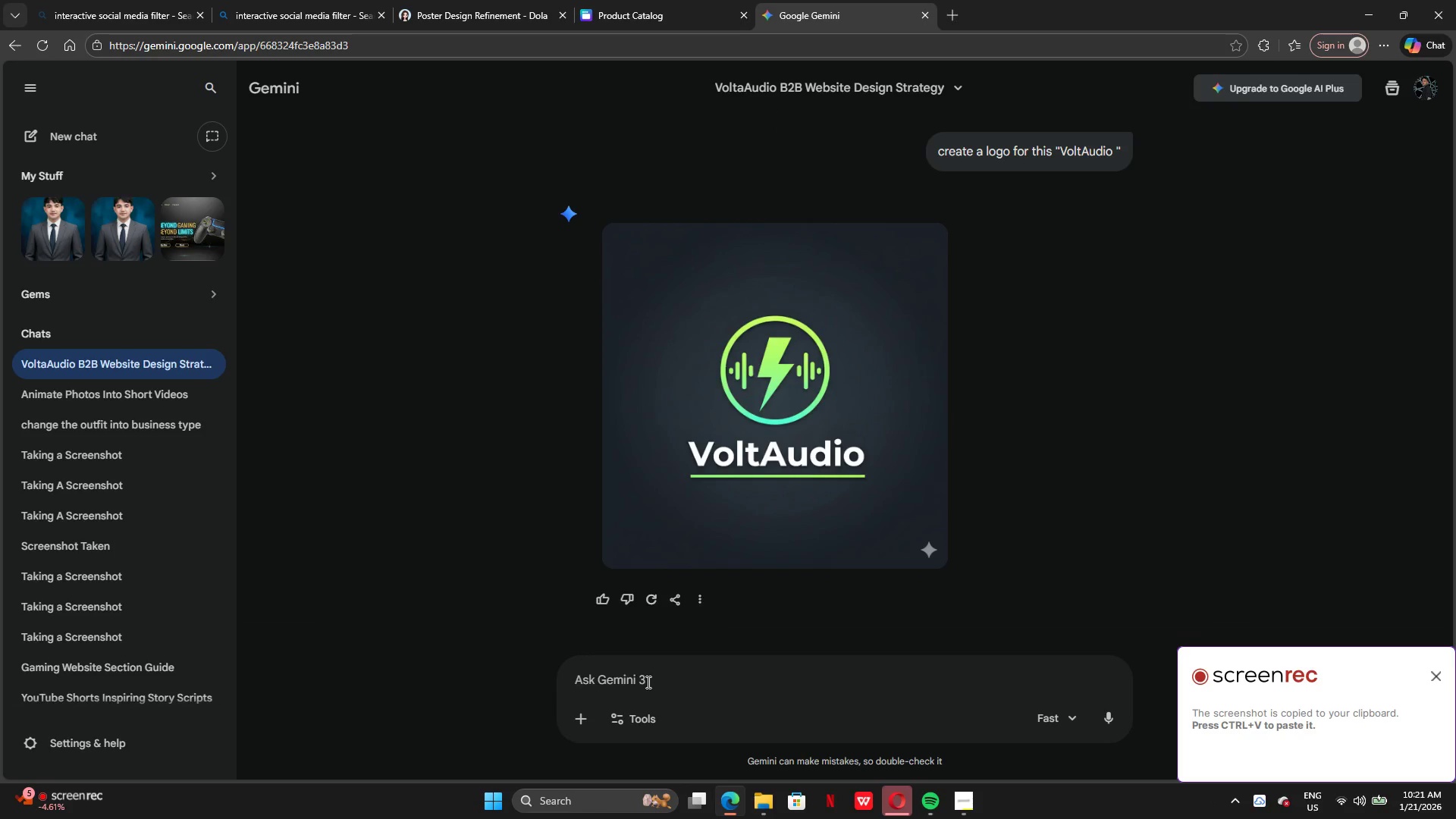 
key(Control+V)
 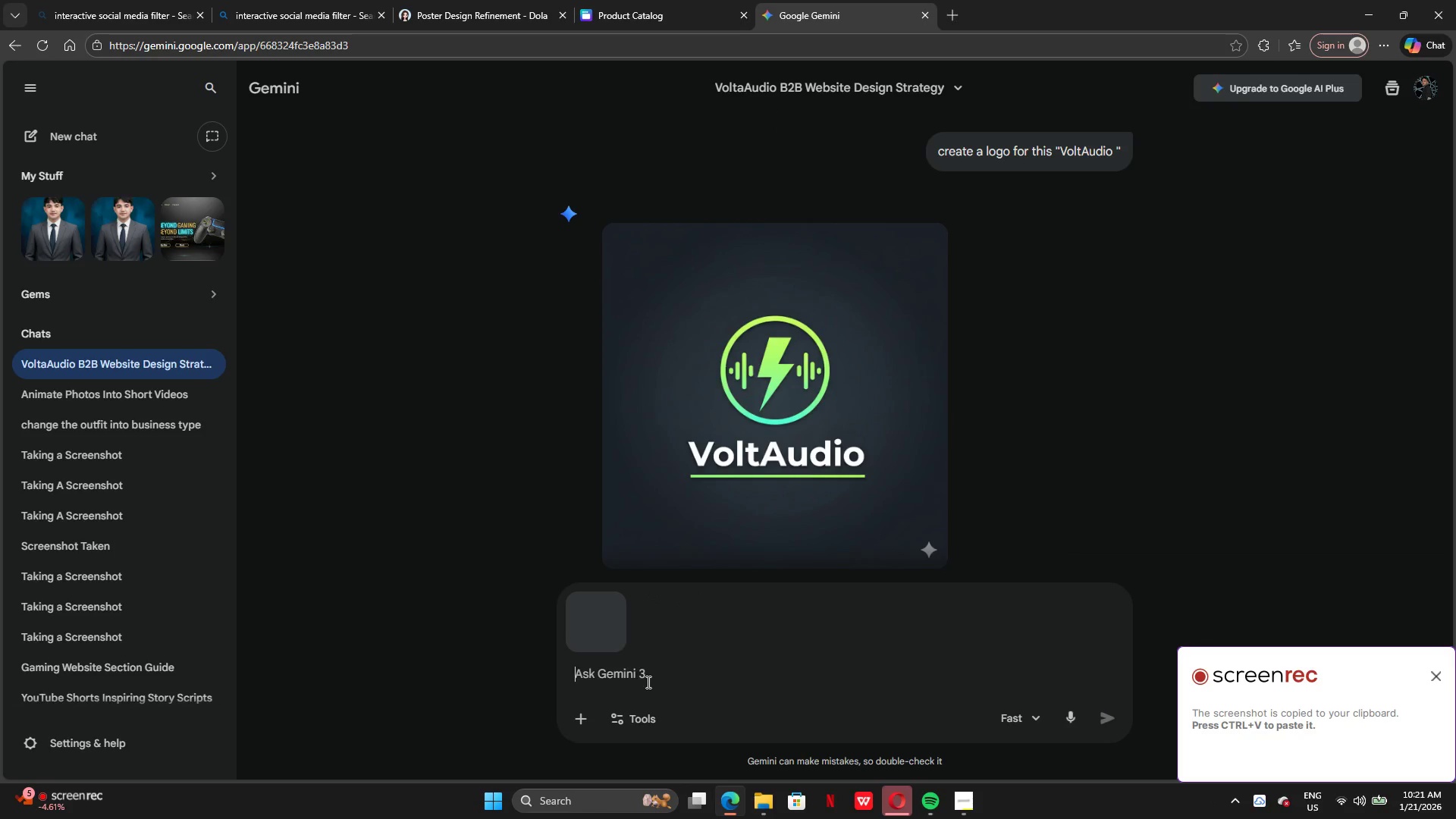 
type(create names and )
 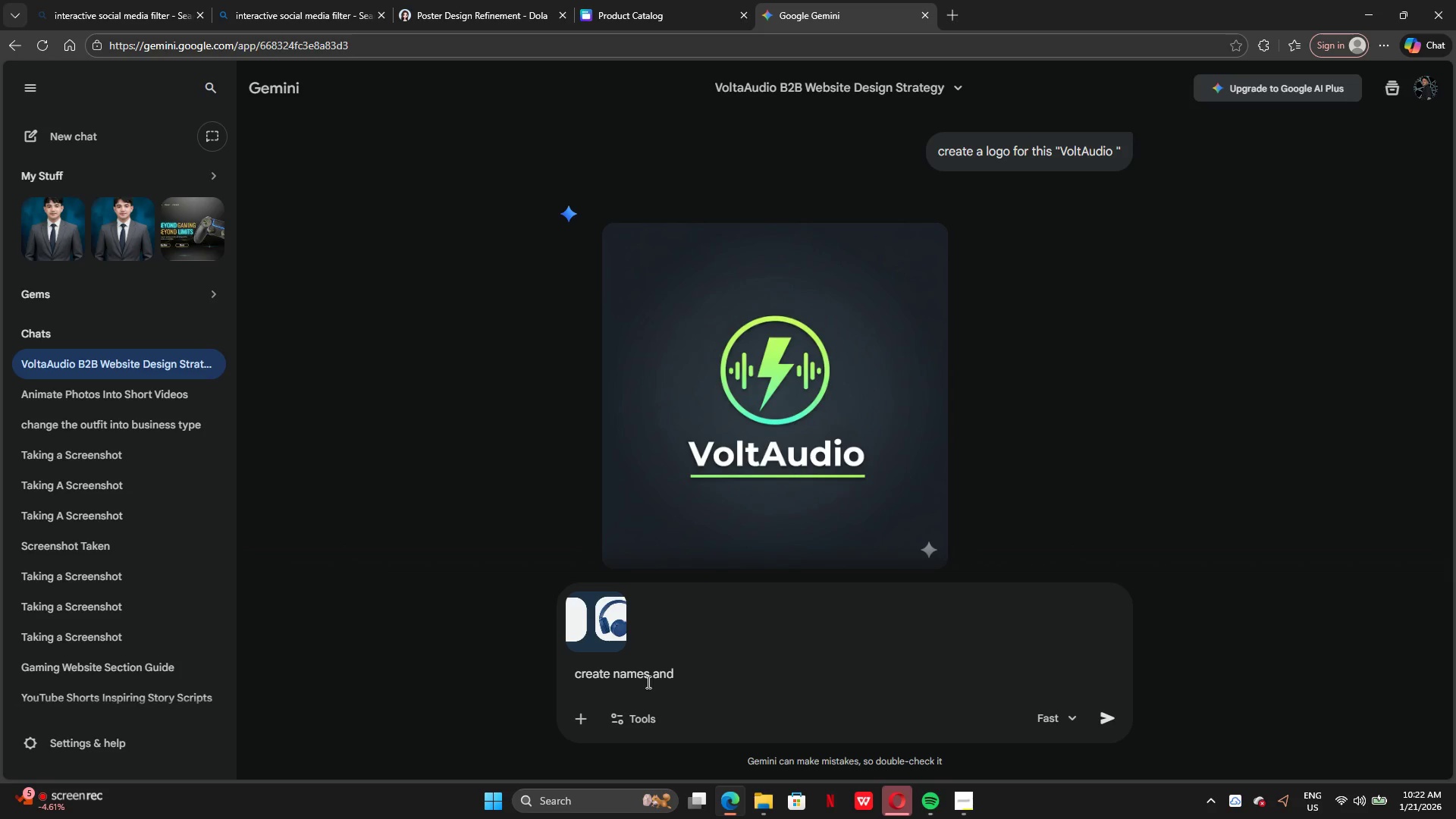 
wait(5.06)
 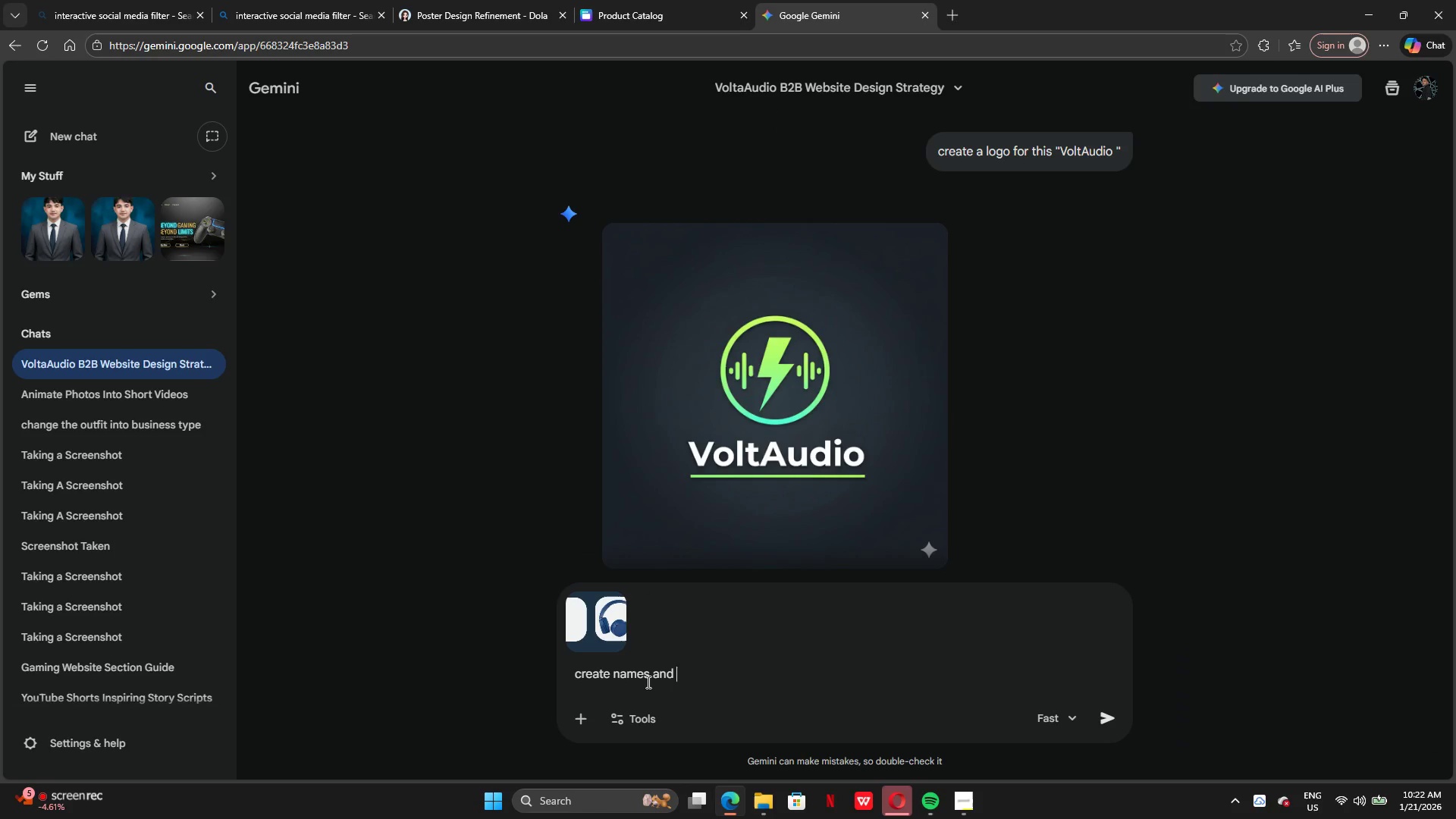 
type(prixe )
key(Backspace)
key(Backspace)
key(Backspace)
type(ze thsi)
key(Backspace)
key(Backspace)
type(is section)
 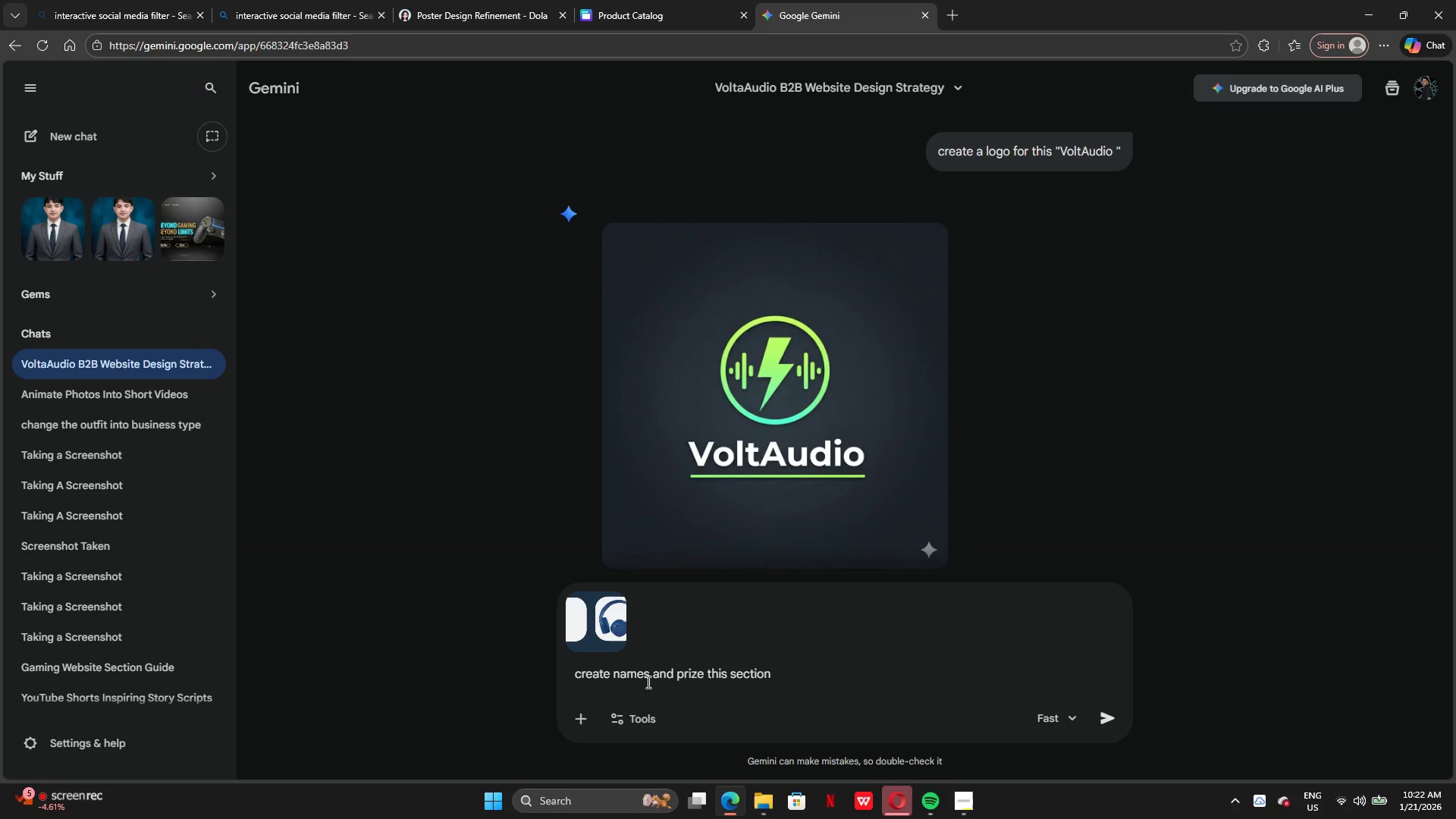 
key(Enter)
 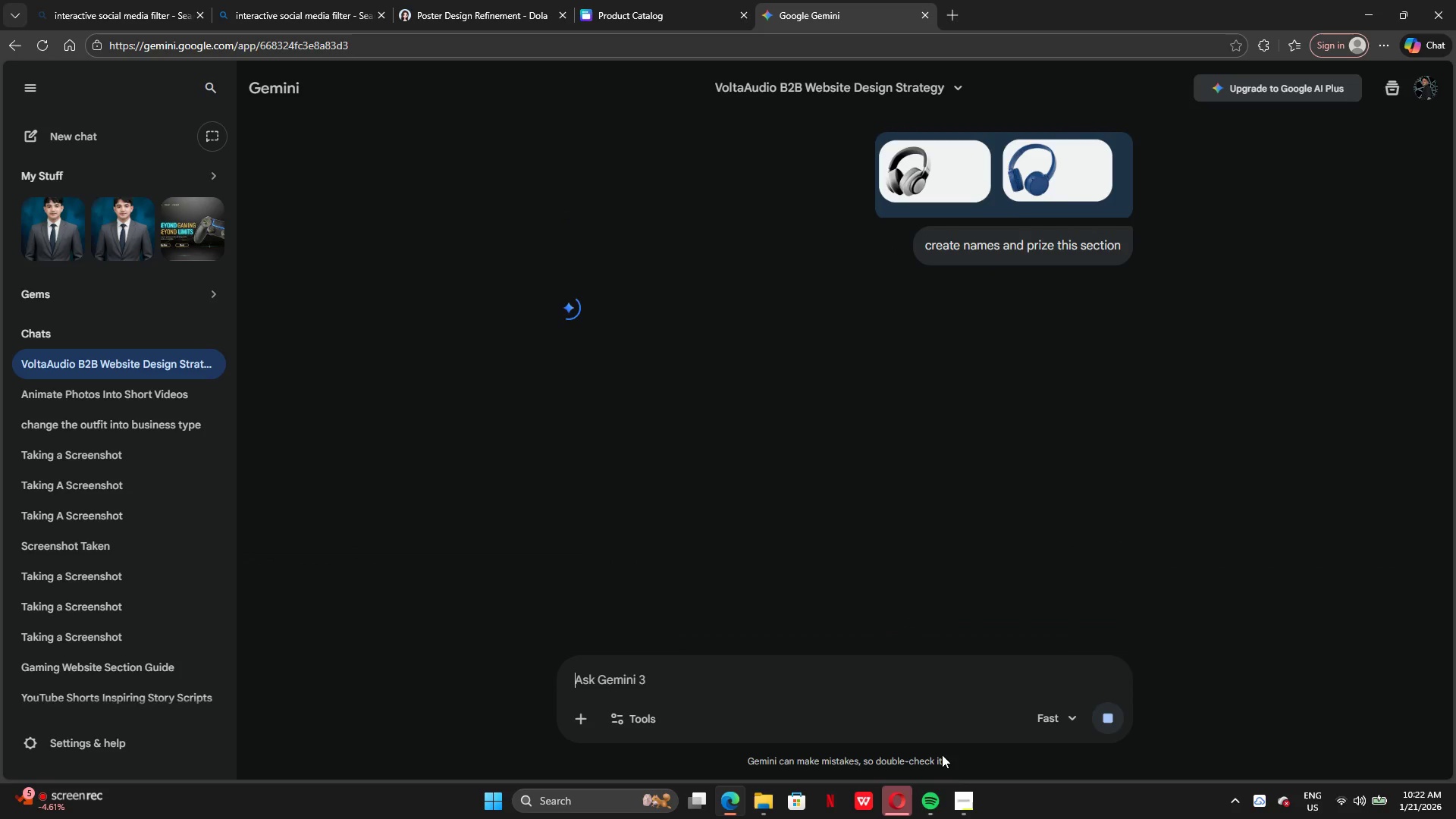 
left_click([959, 808])